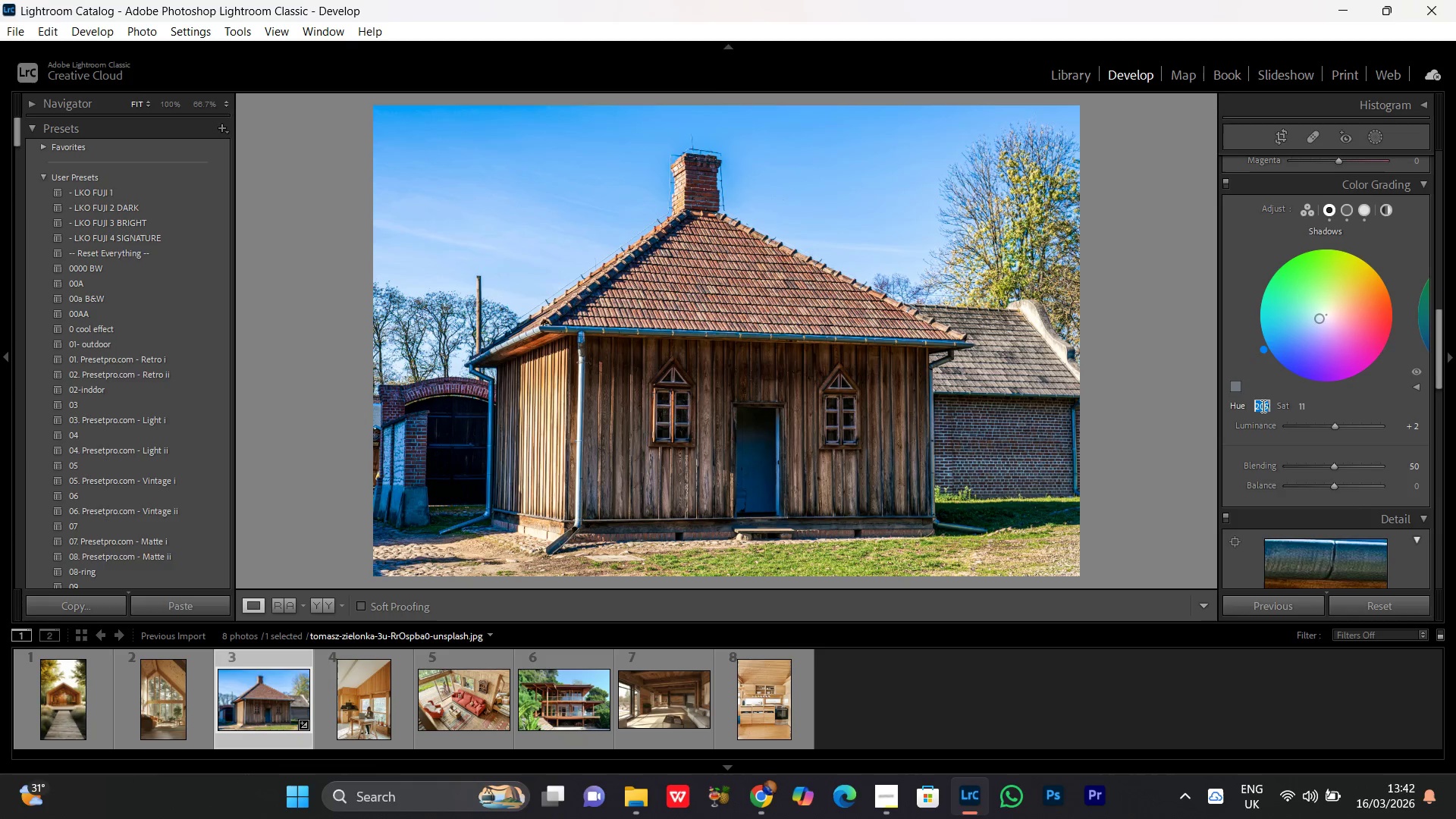 
double_click([1262, 406])
 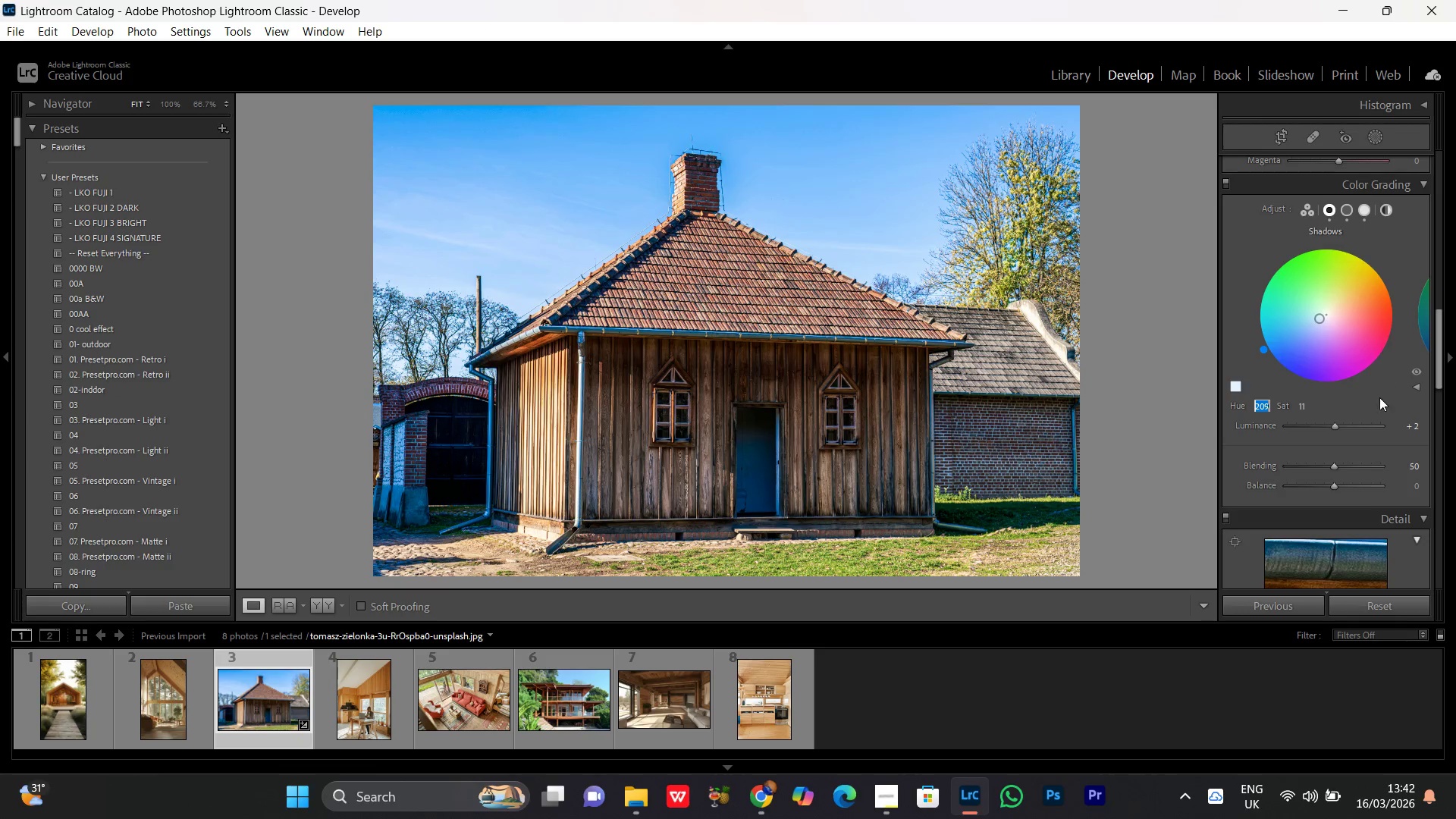 
left_click([1376, 399])
 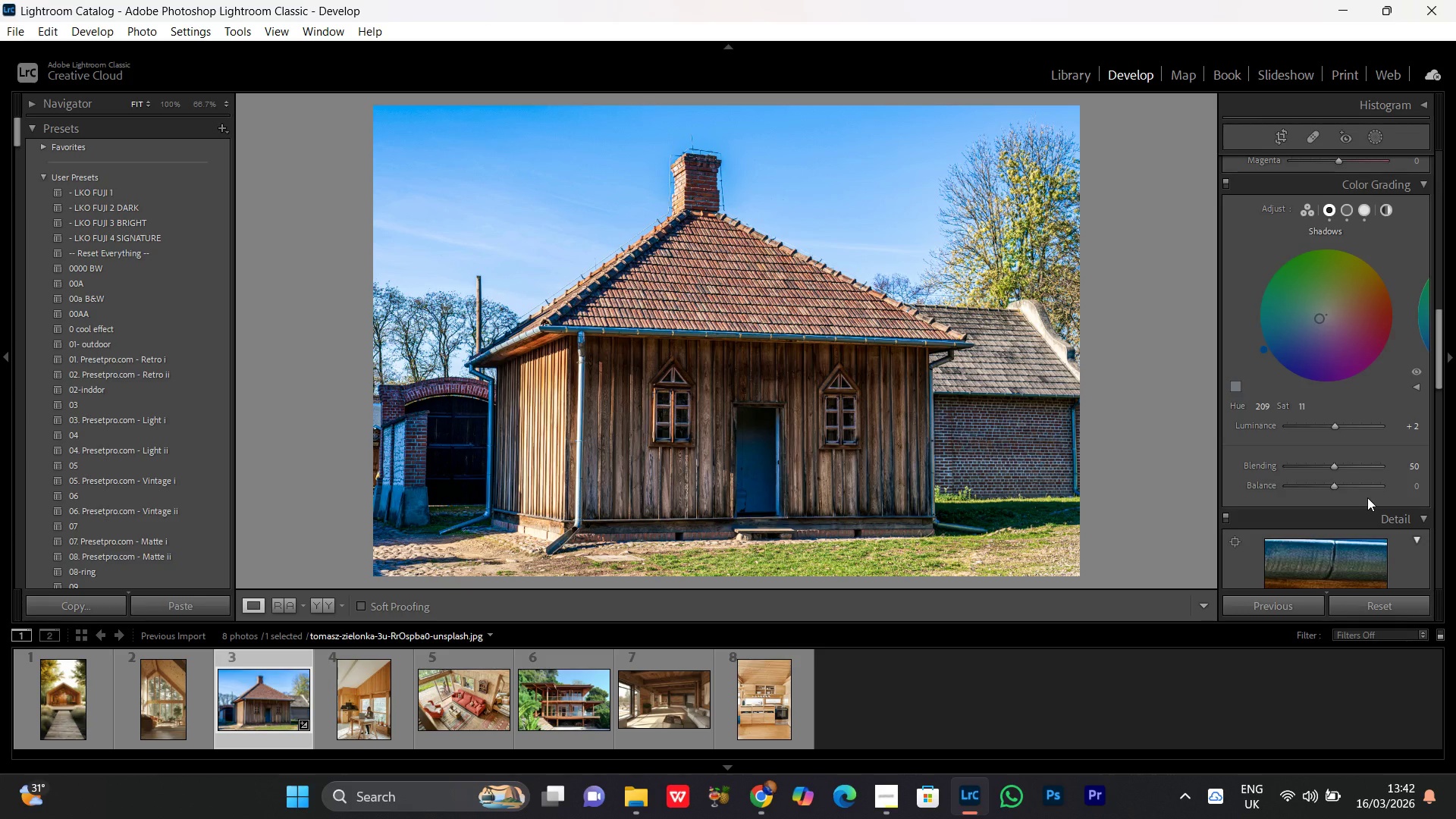 
wait(10.84)
 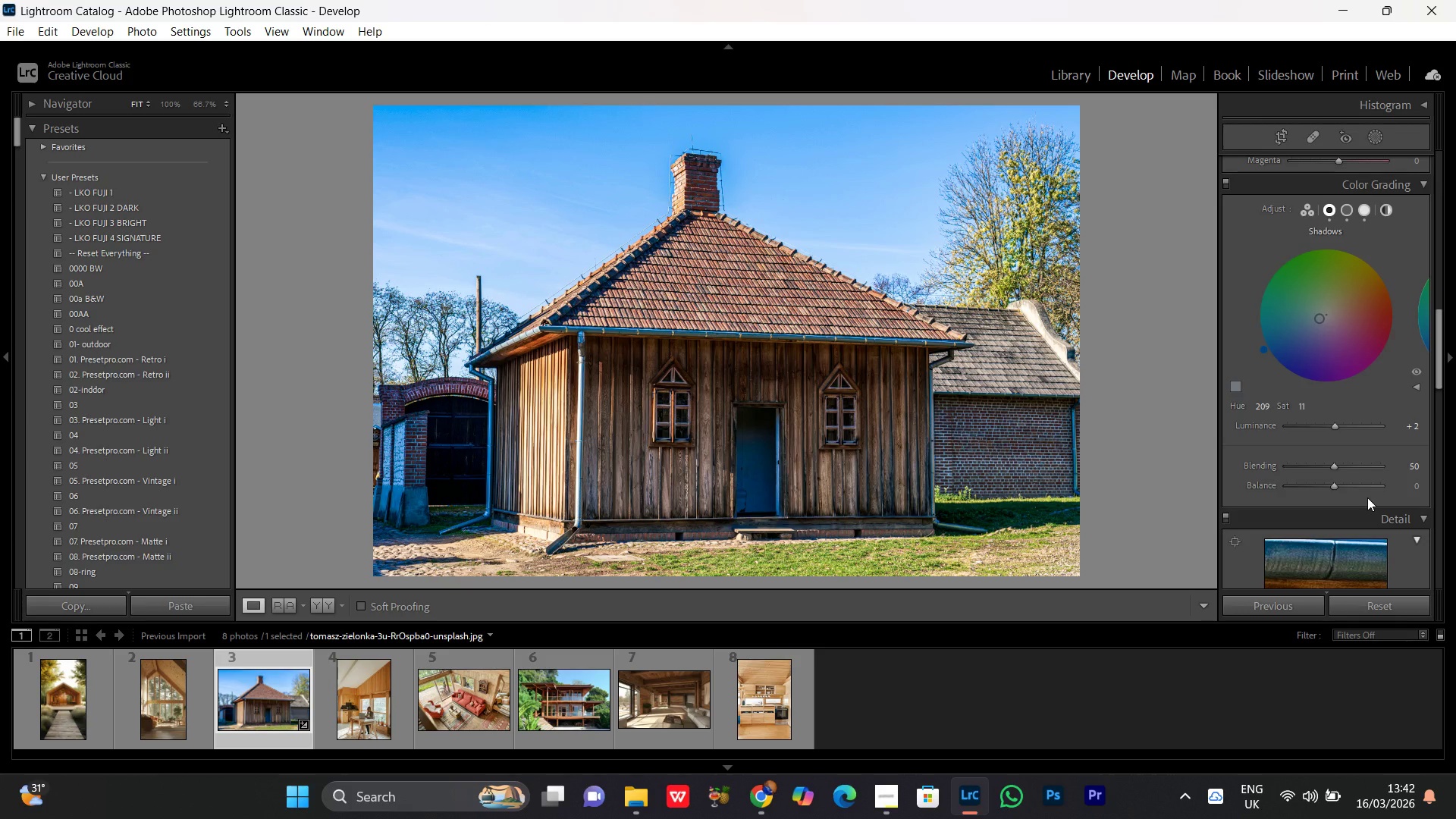 
left_click_drag(start_coordinate=[1336, 485], to_coordinate=[1379, 512])
 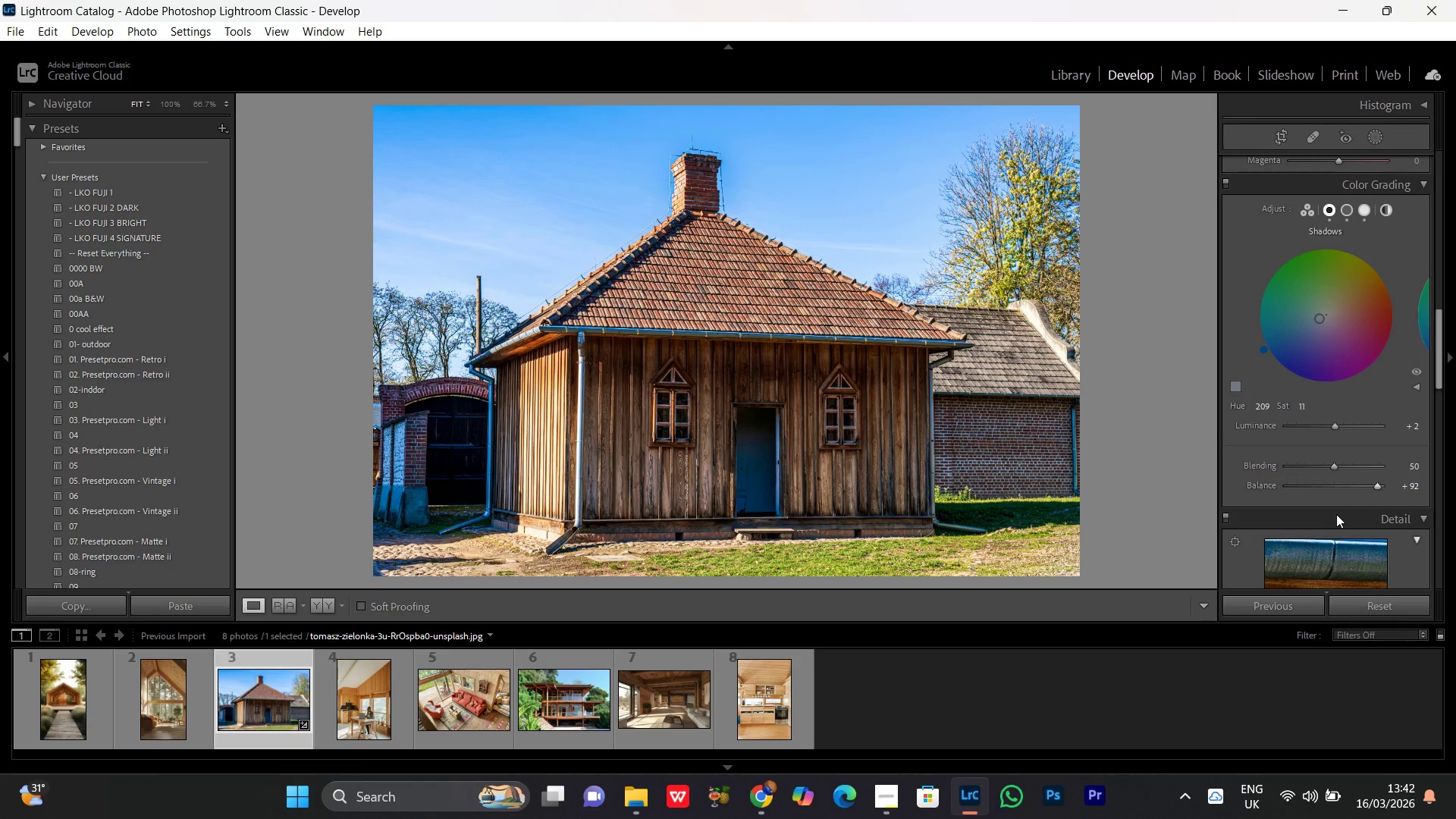 
left_click_drag(start_coordinate=[1349, 514], to_coordinate=[1360, 510])
 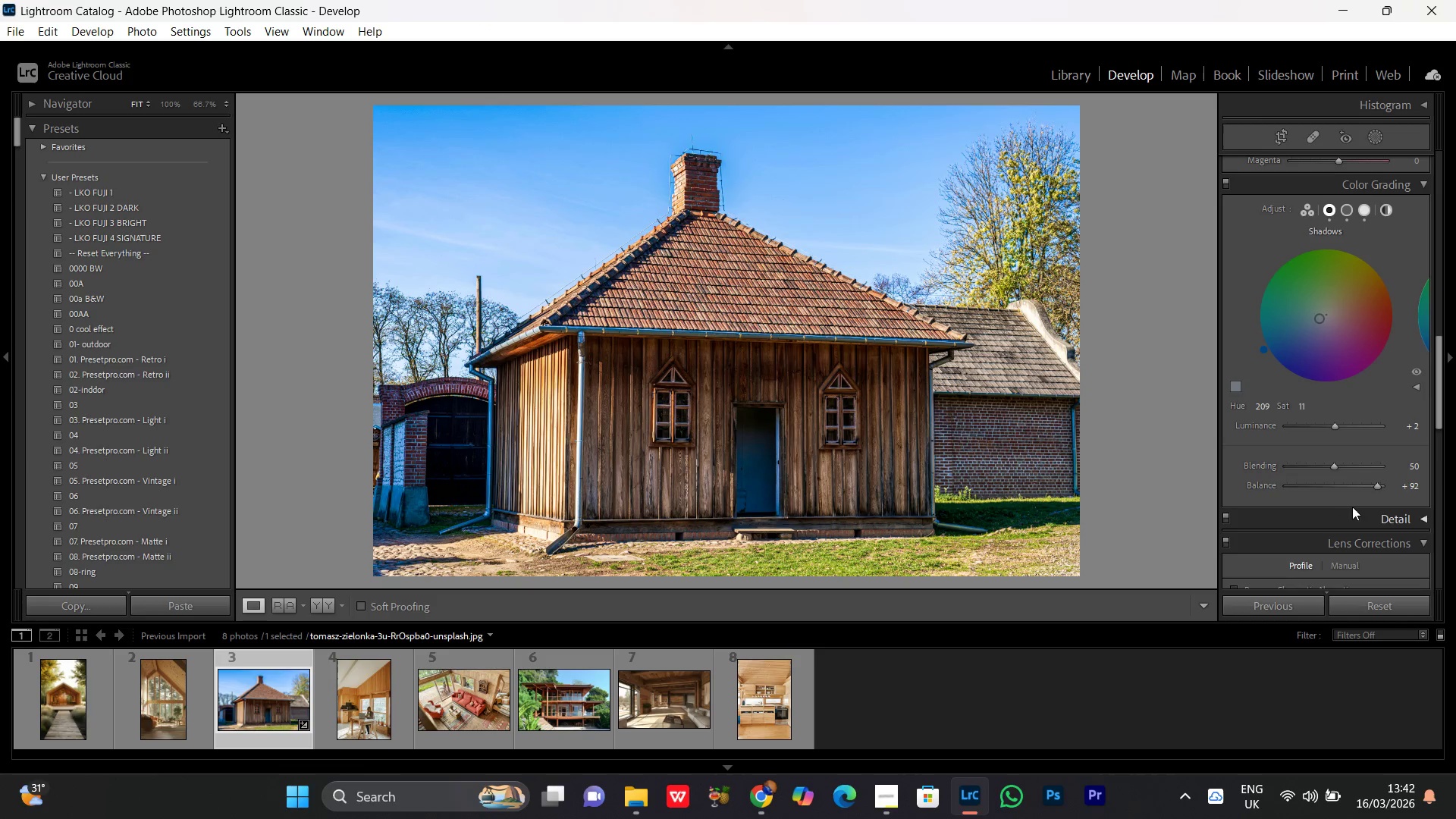 
left_click([1353, 508])
 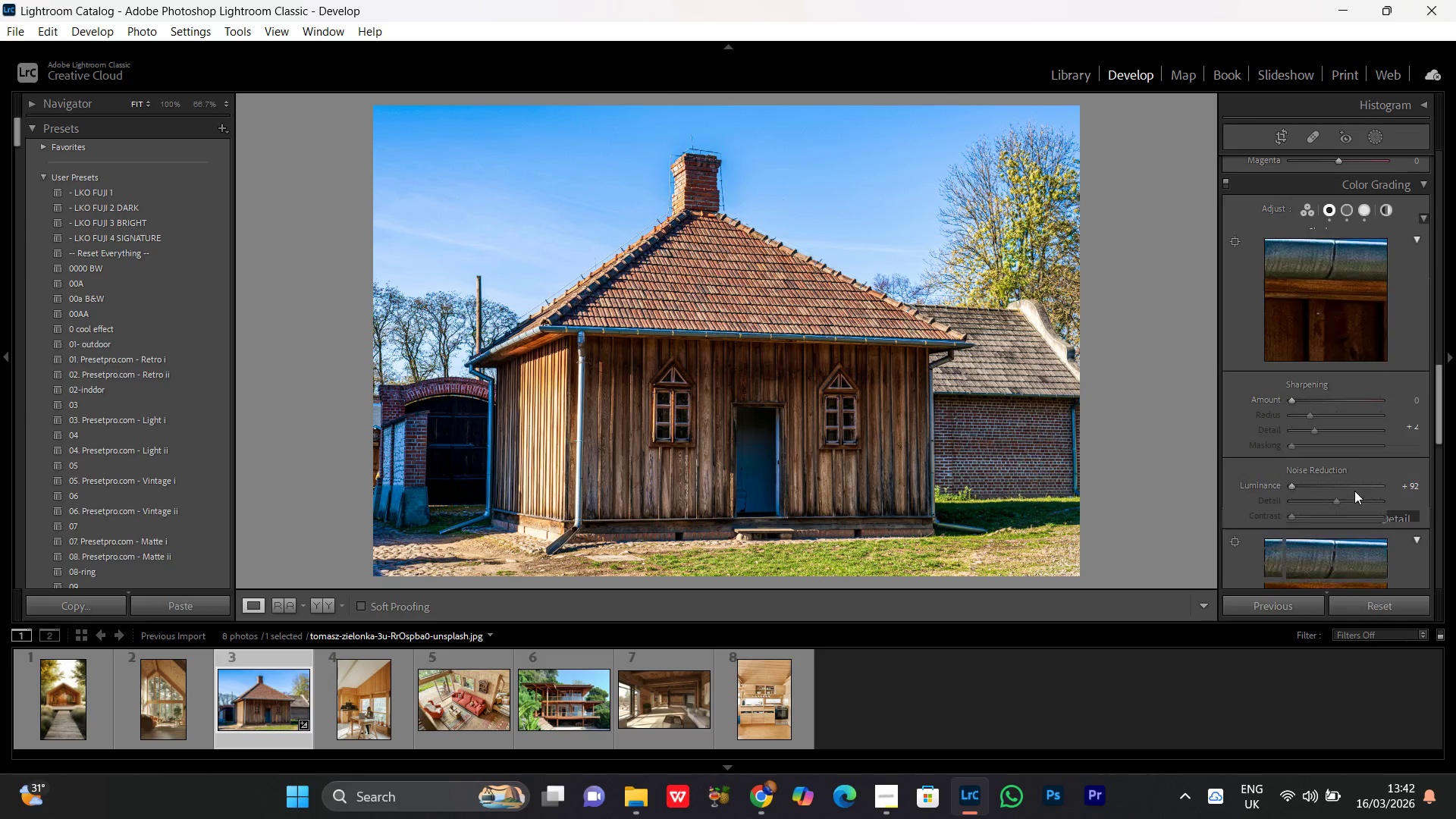 
left_click([1354, 491])
 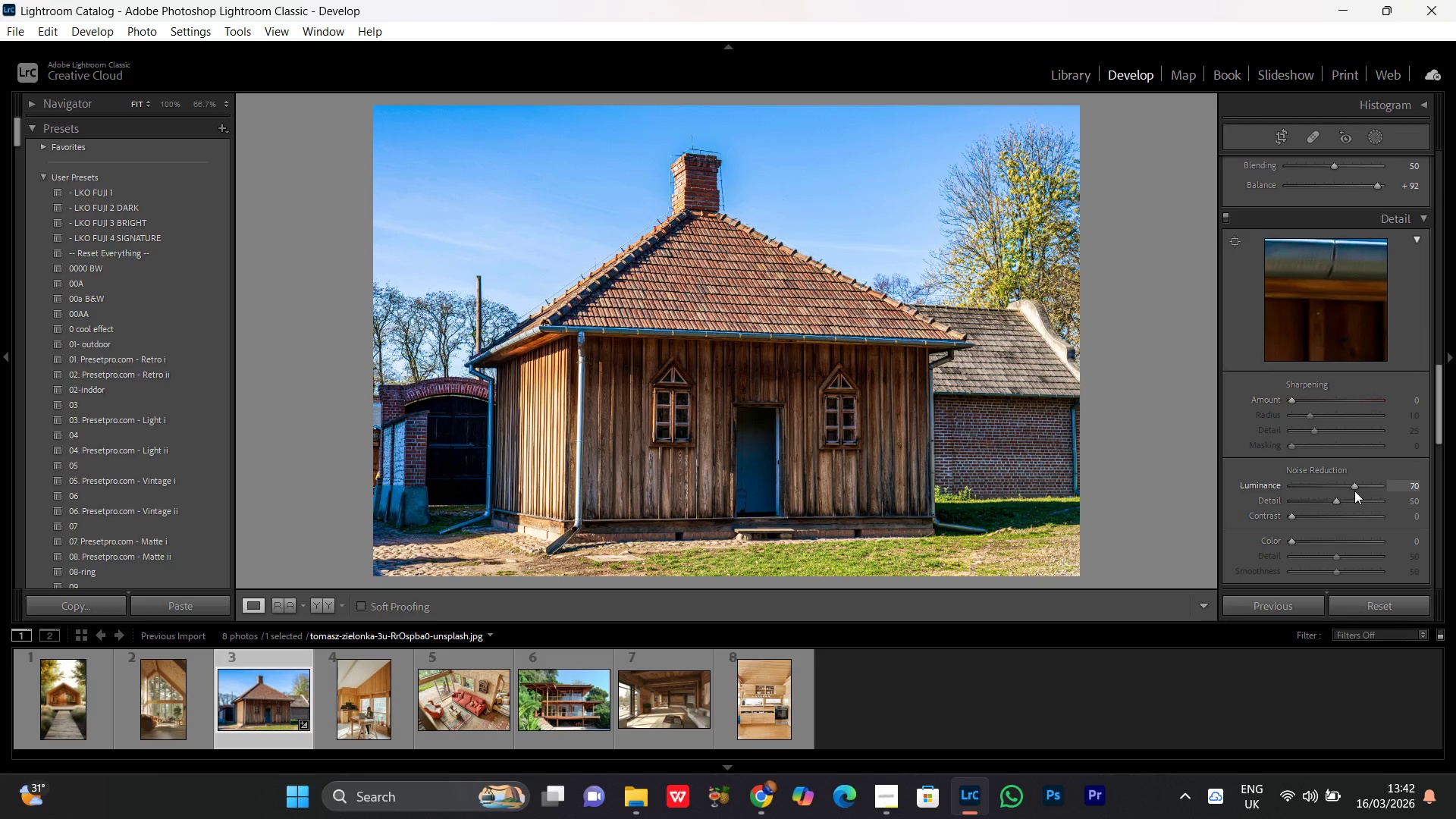 
double_click([1354, 491])
 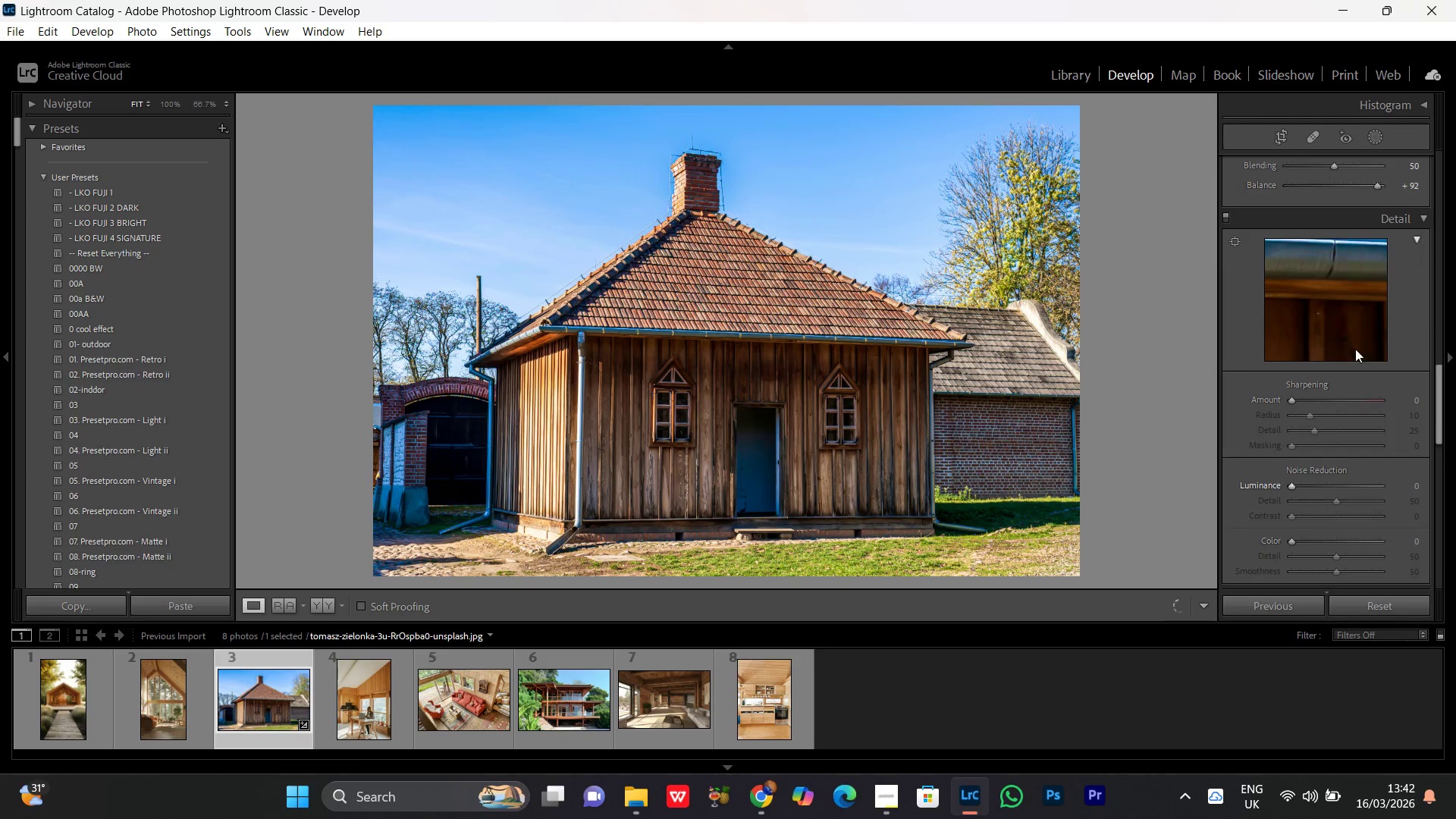 
scroll: coordinate [1354, 302], scroll_direction: up, amount: 1.0
 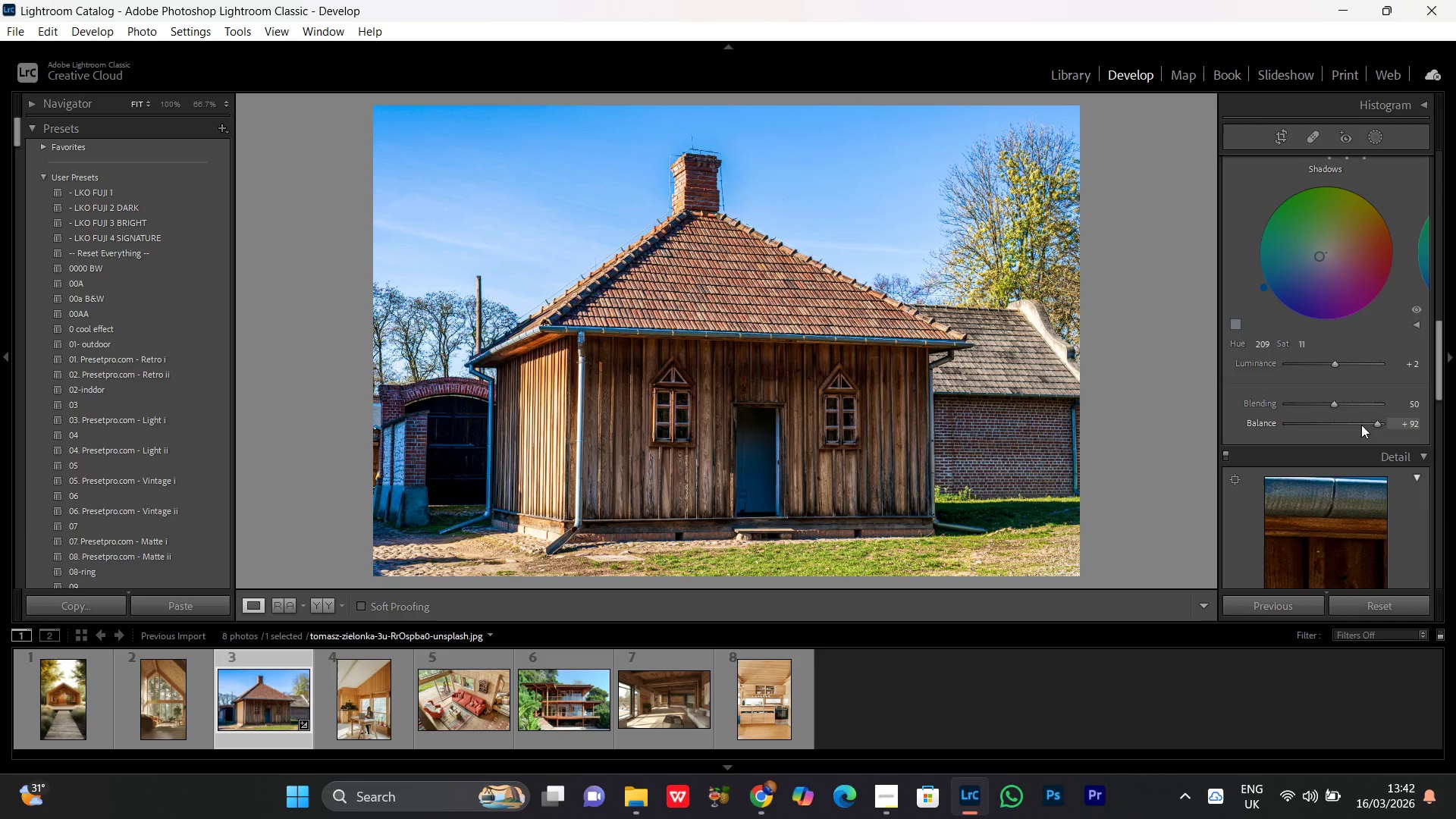 
left_click([1361, 425])
 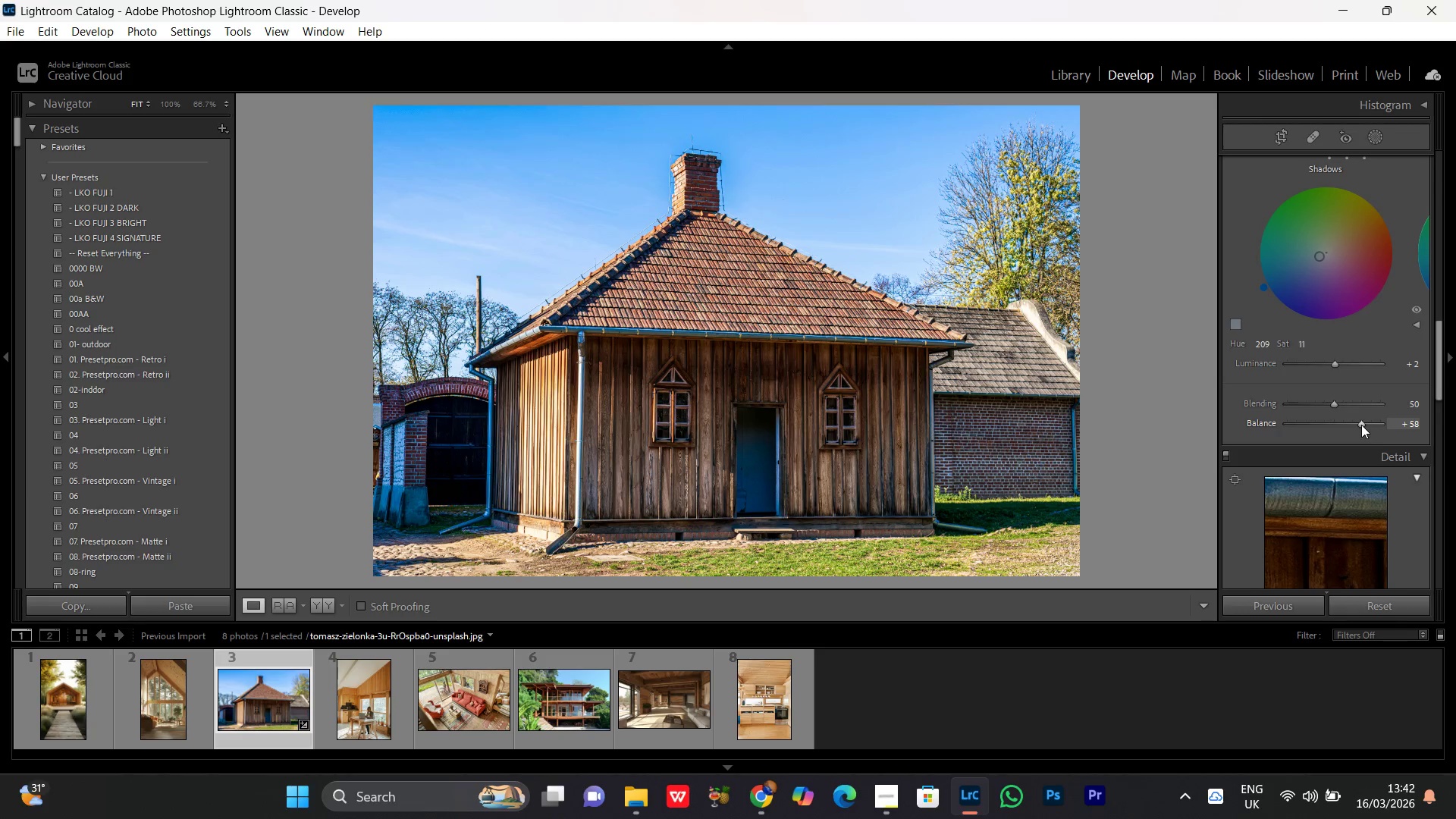 
left_click([1361, 425])
 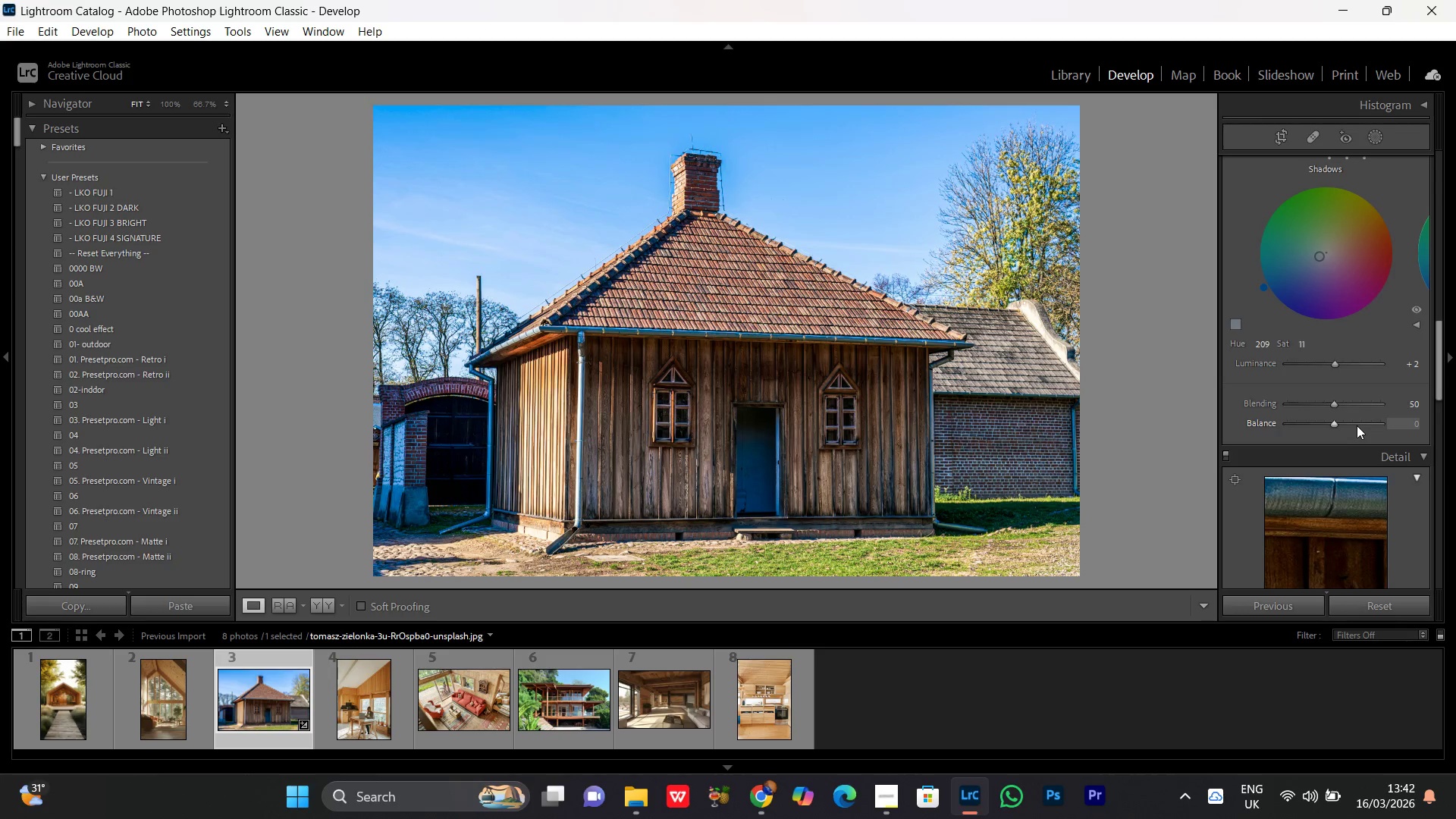 
double_click([1357, 425])
 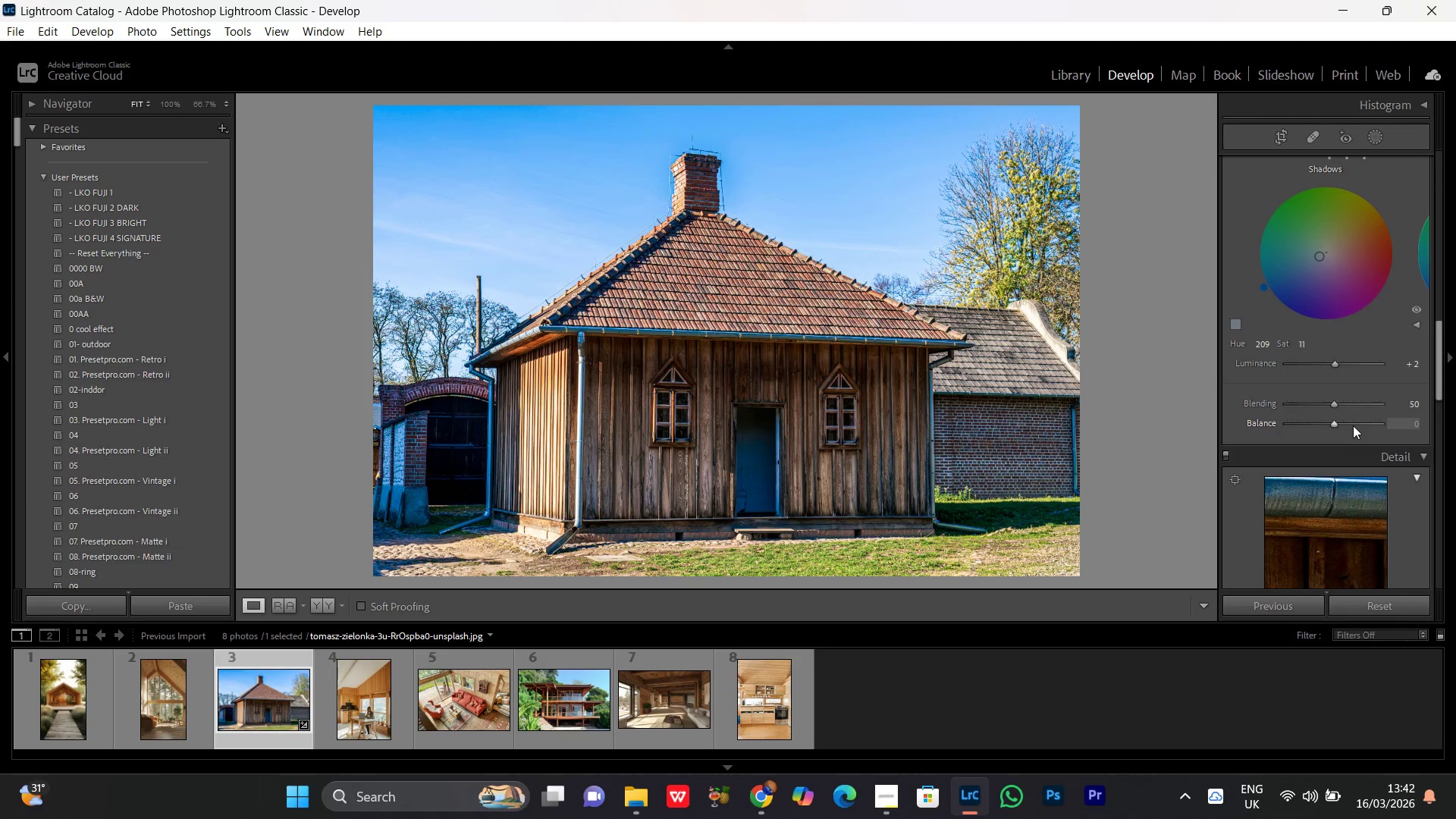 
left_click([1353, 425])
 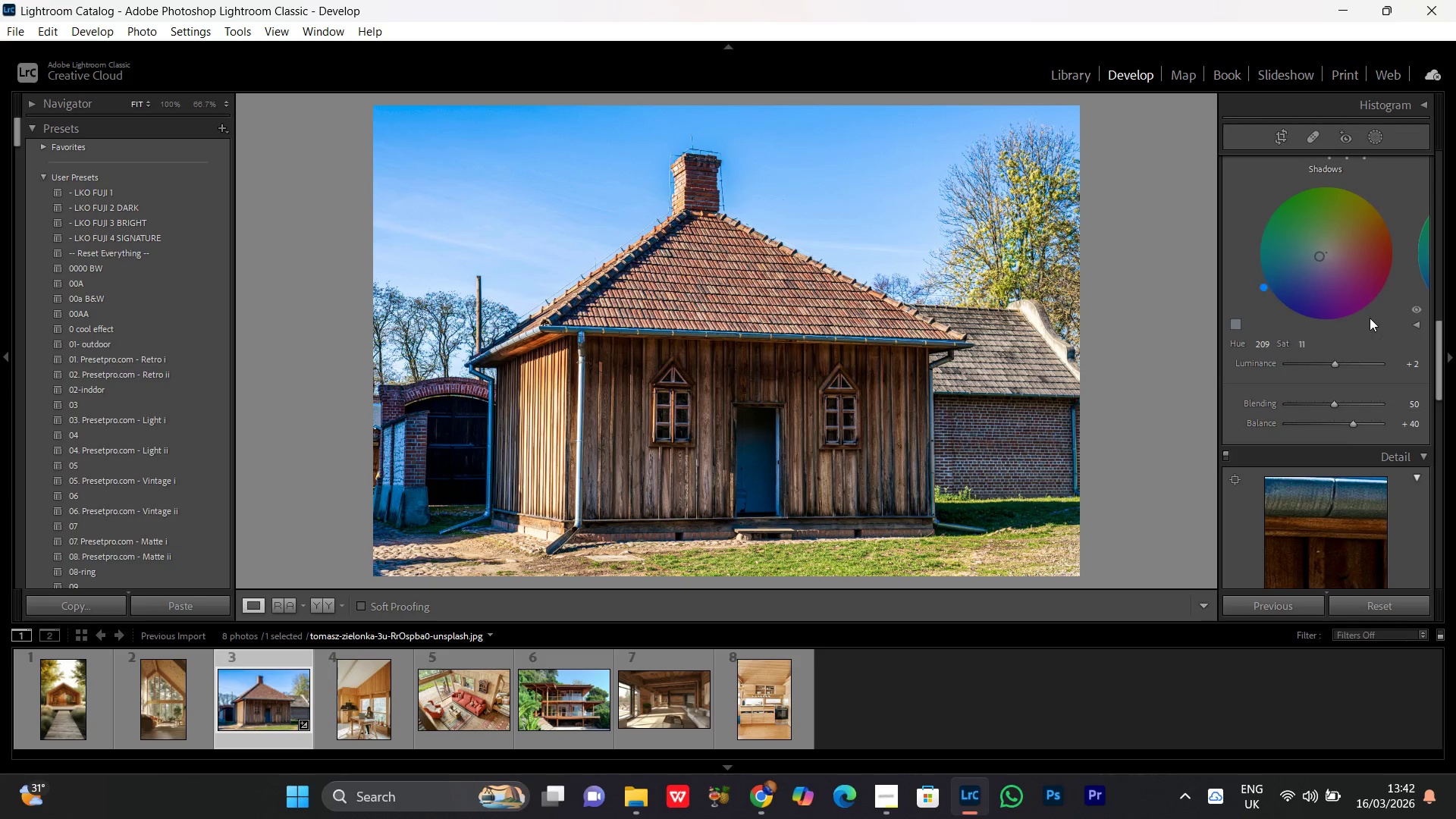 
scroll: coordinate [1370, 312], scroll_direction: up, amount: 1.0
 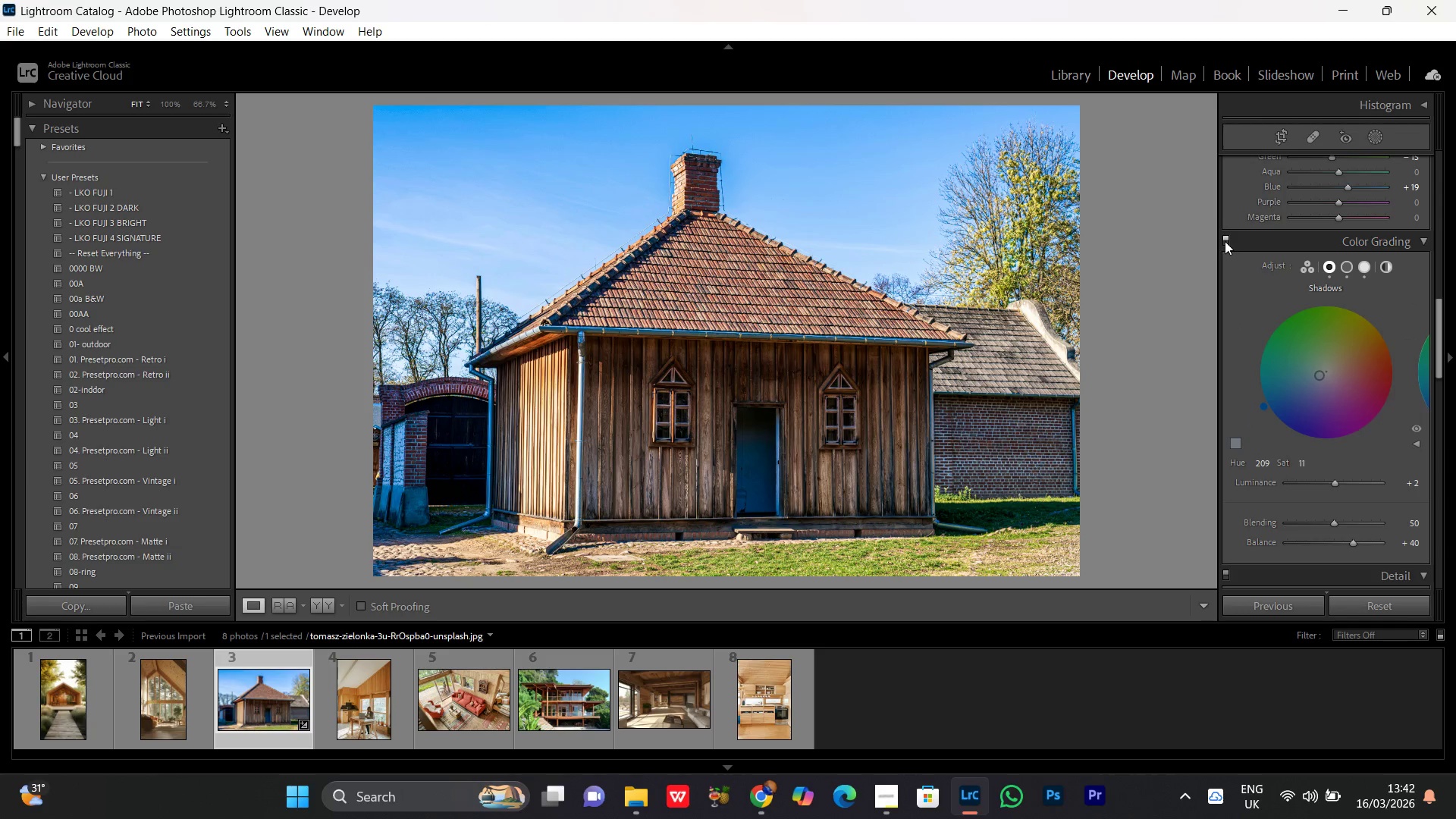 
left_click([1225, 240])
 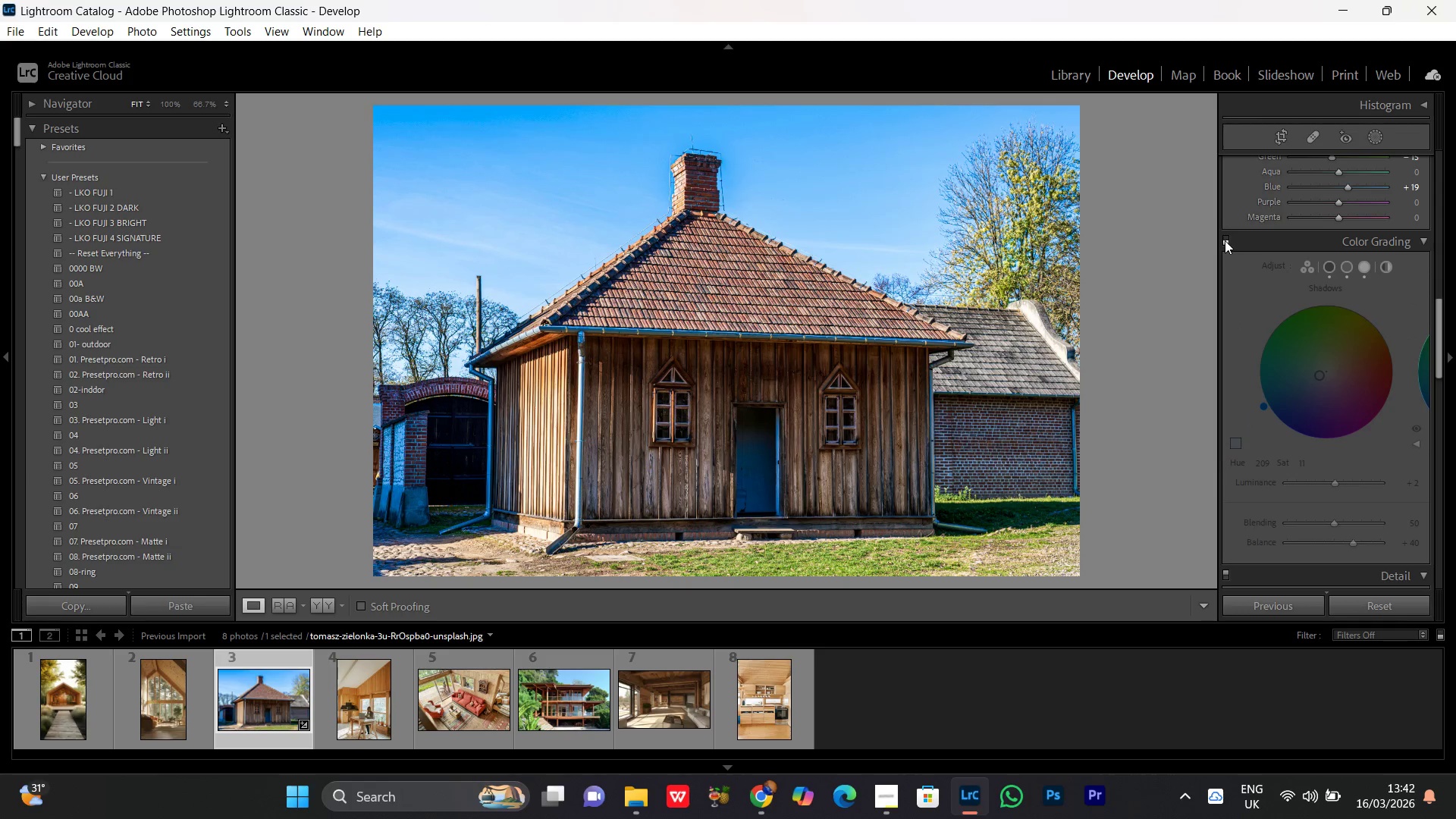 
double_click([1225, 240])
 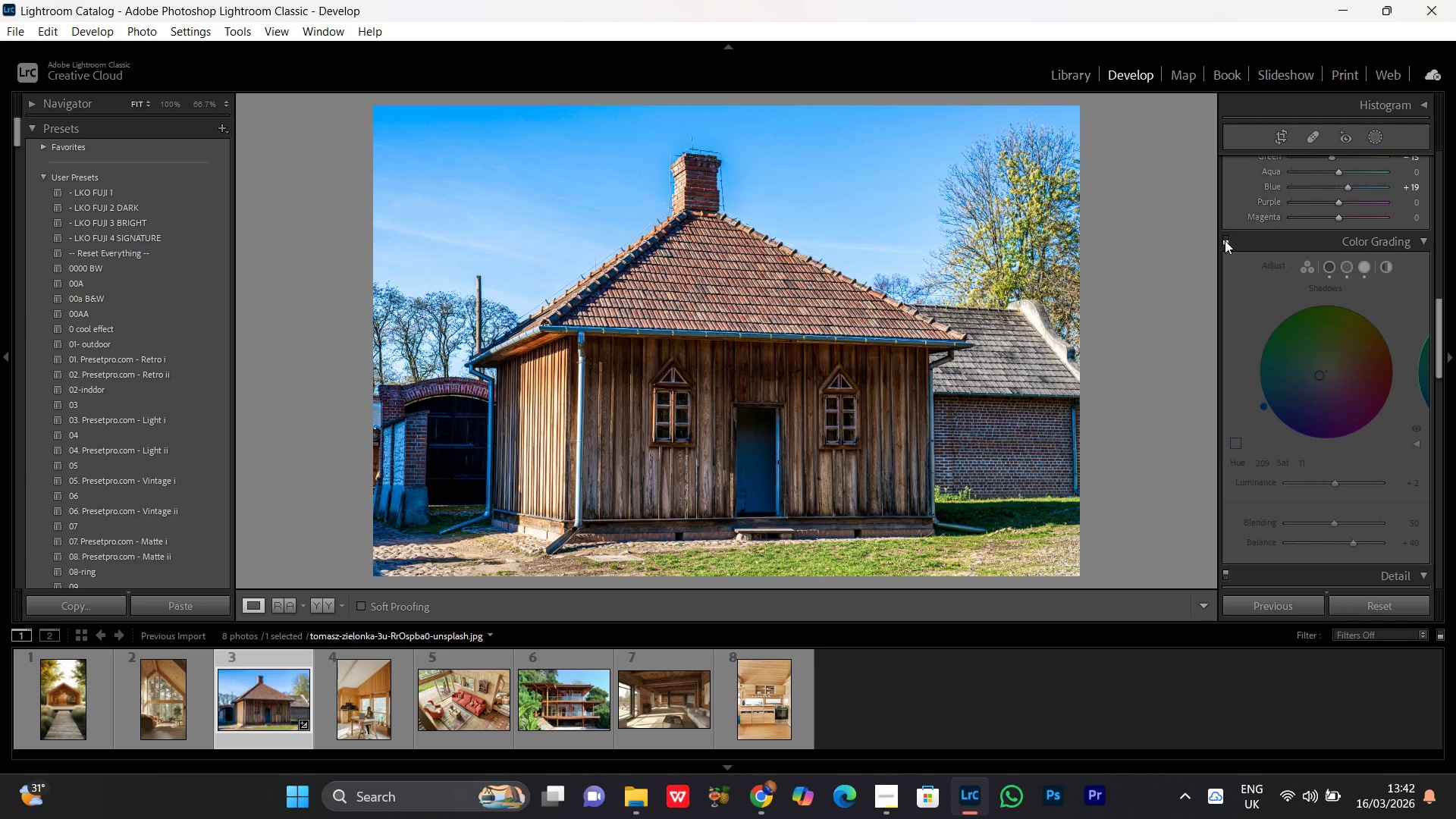 
double_click([1225, 240])
 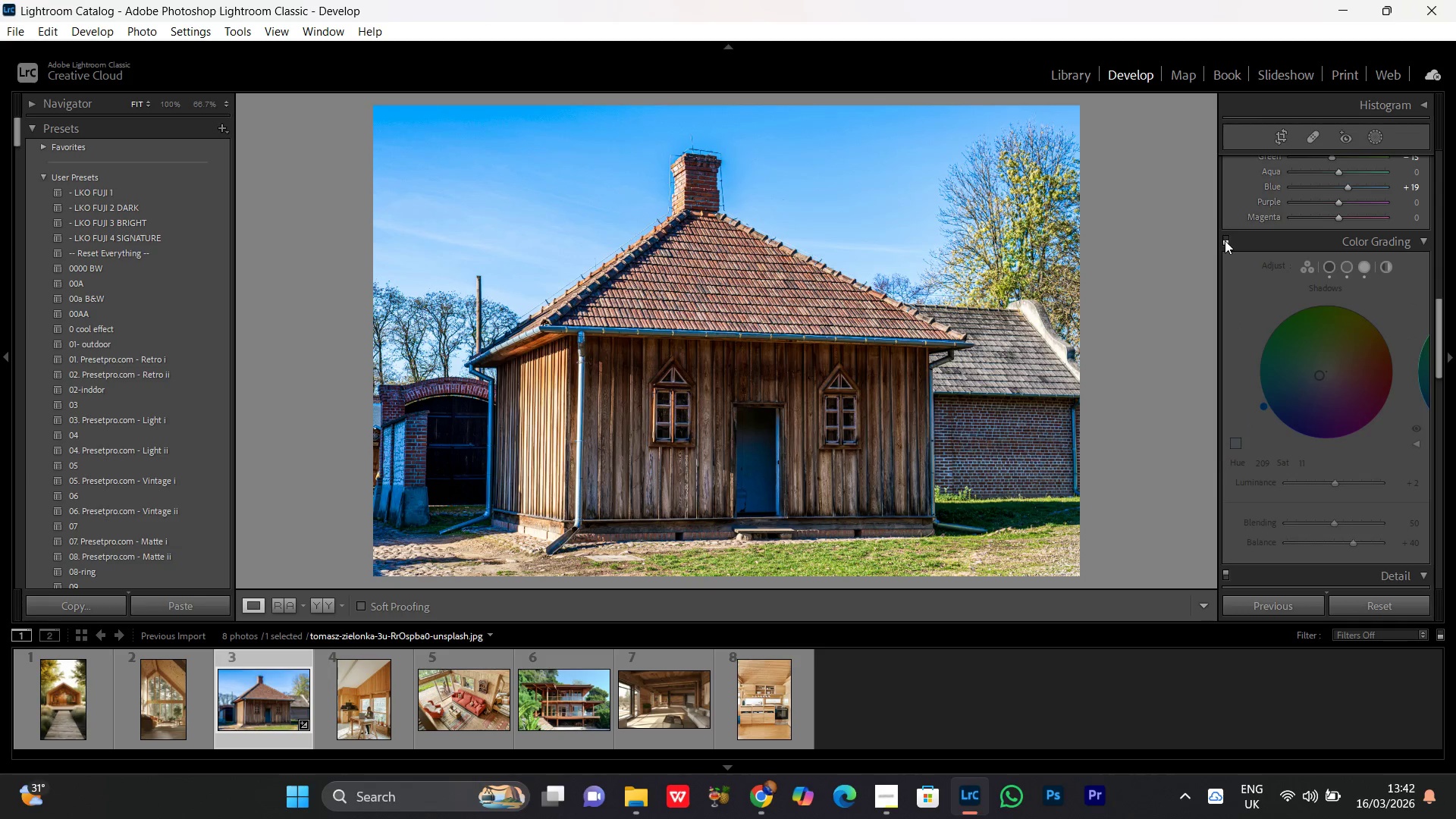 
left_click([1225, 240])
 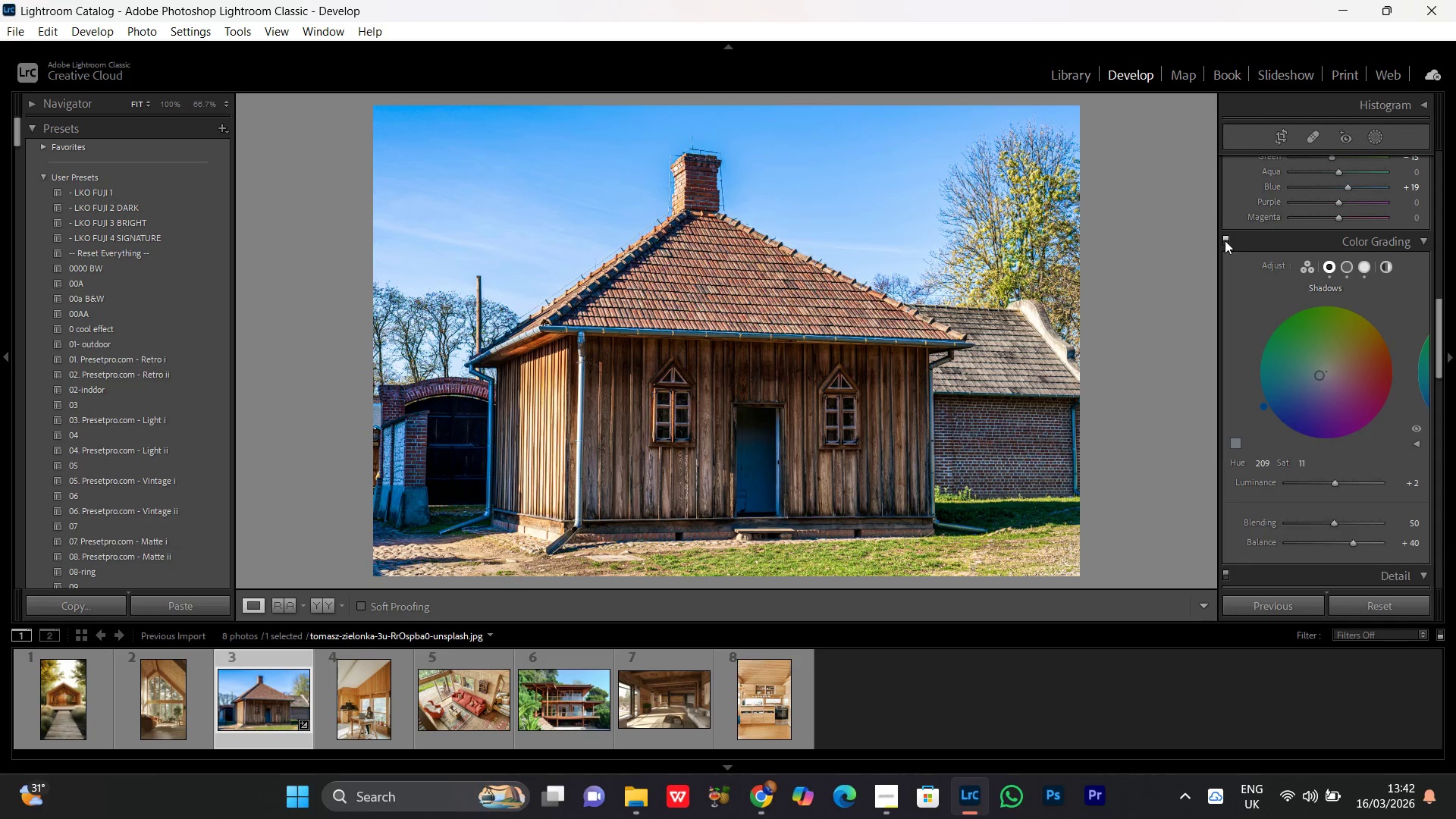 
left_click([1225, 240])
 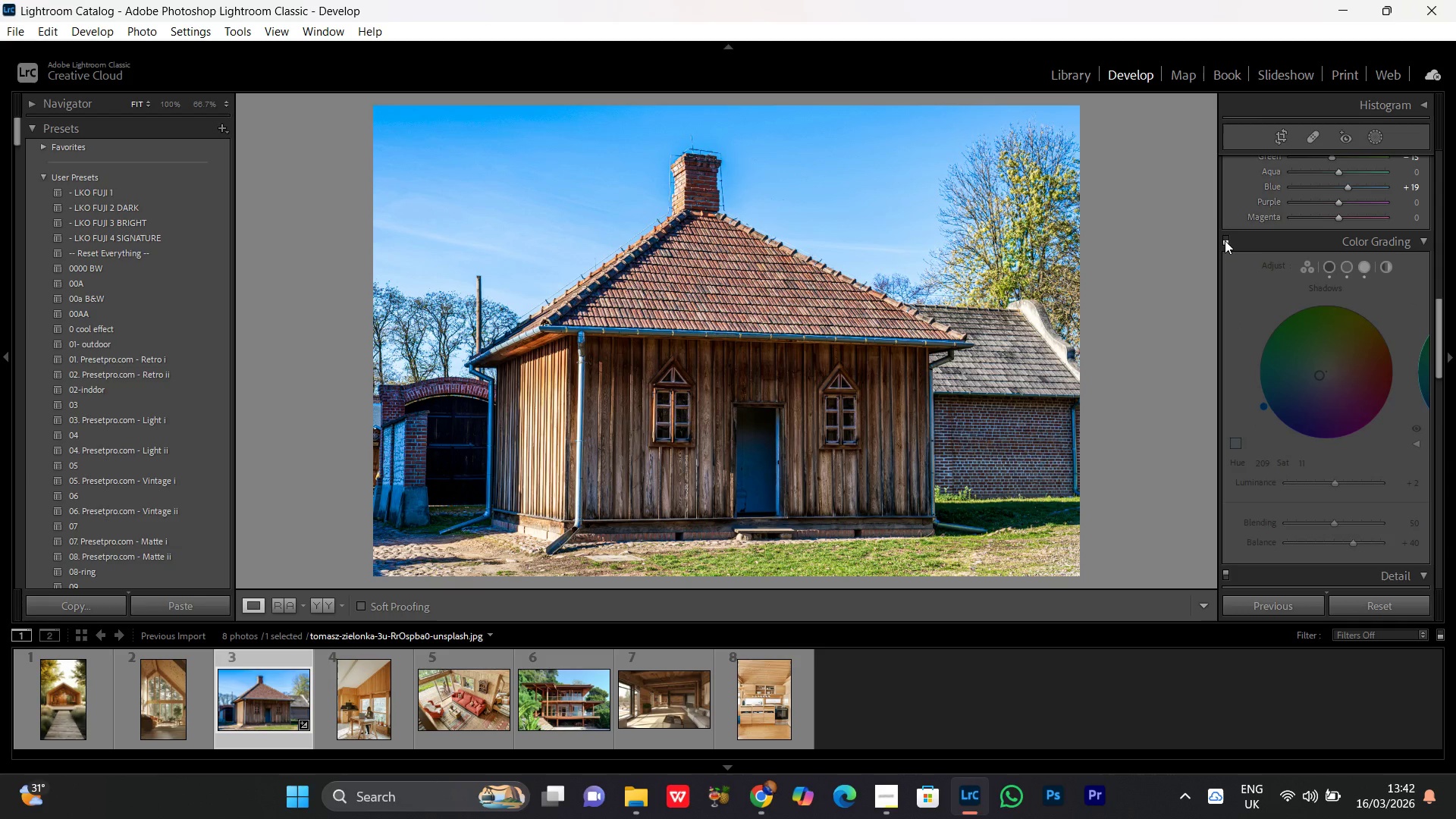 
double_click([1225, 240])
 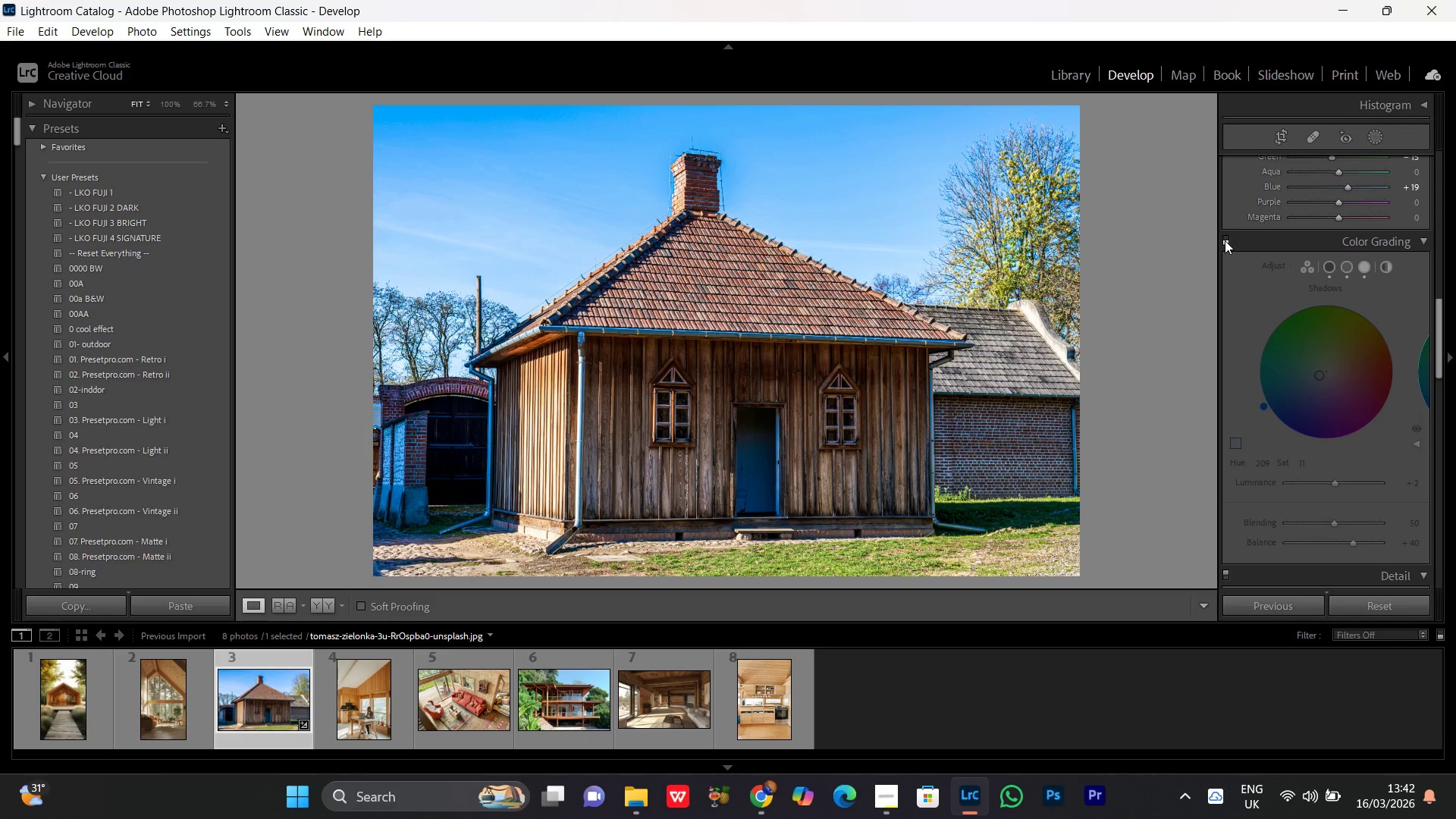 
left_click([1225, 240])
 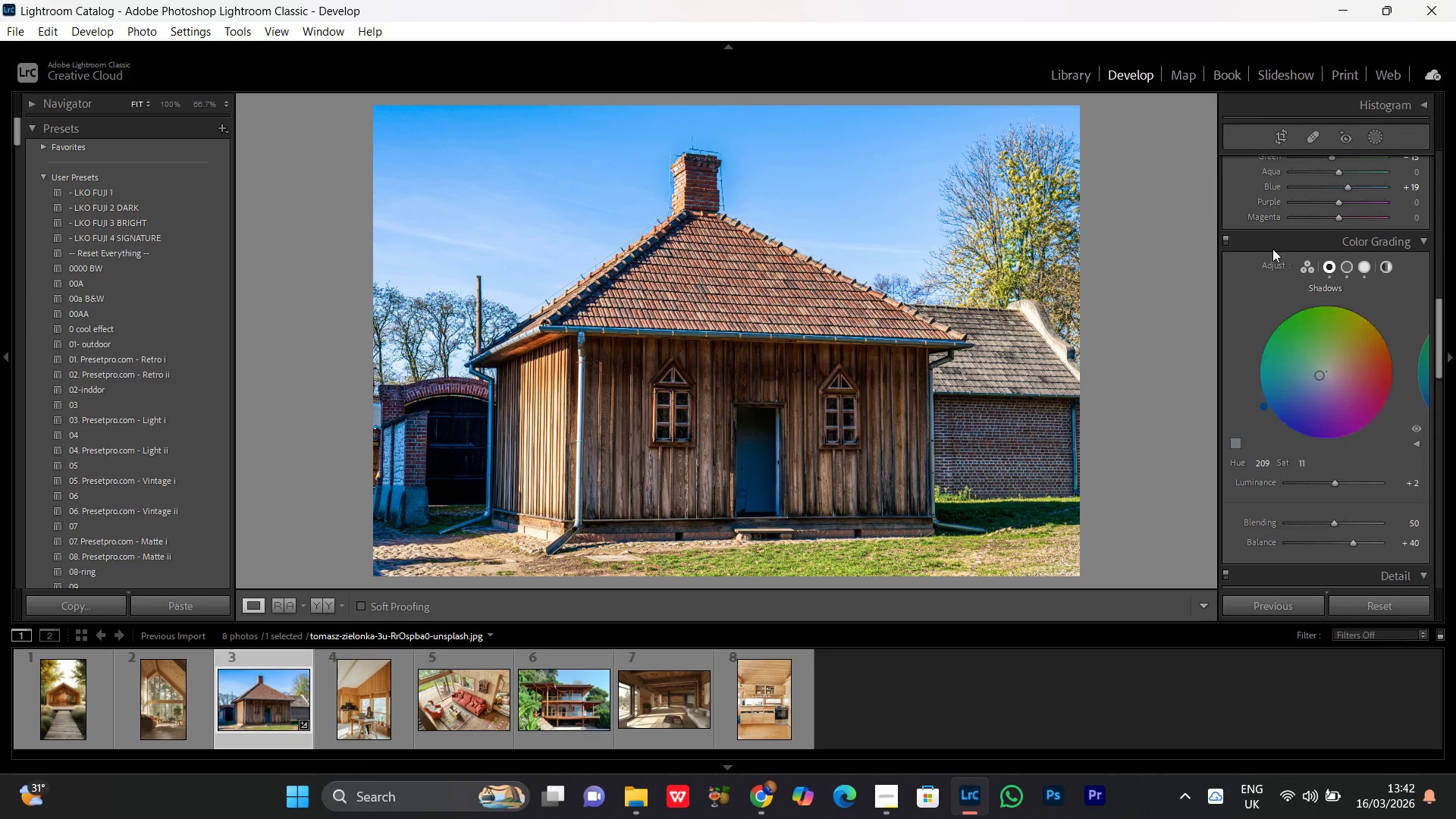 
left_click([1273, 243])
 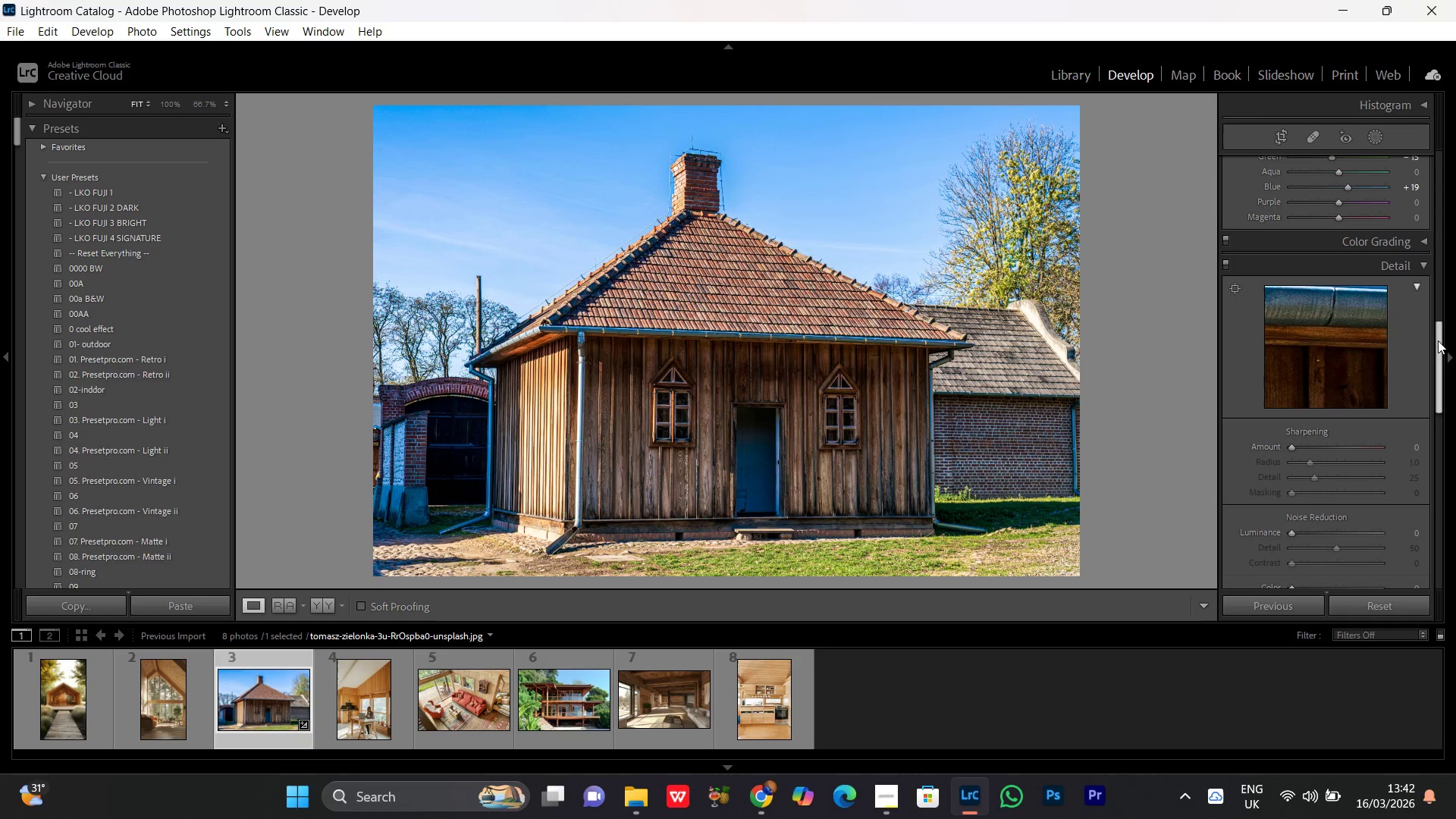 
left_click_drag(start_coordinate=[1439, 340], to_coordinate=[1443, 349])
 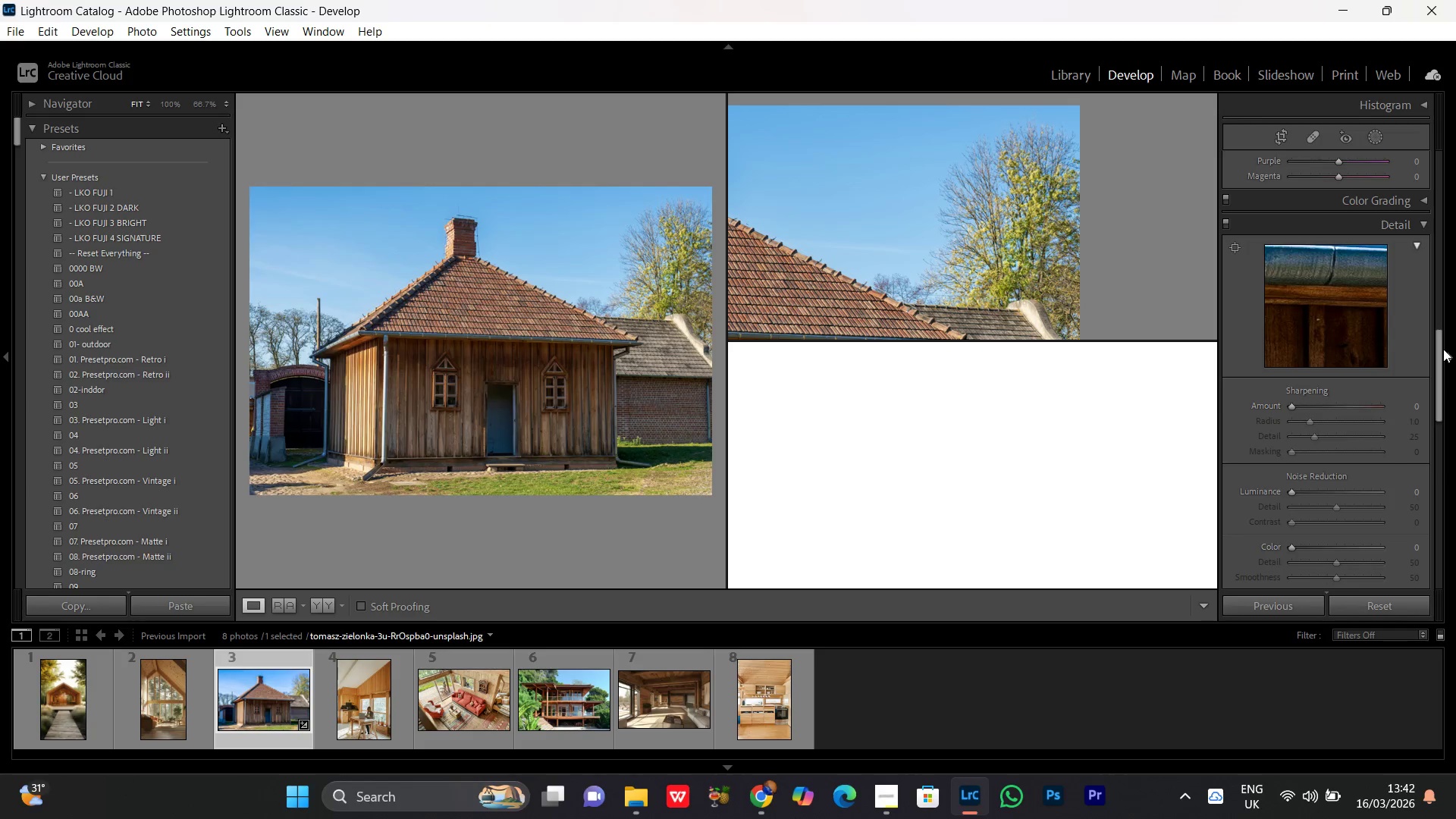 
double_click([1443, 349])
 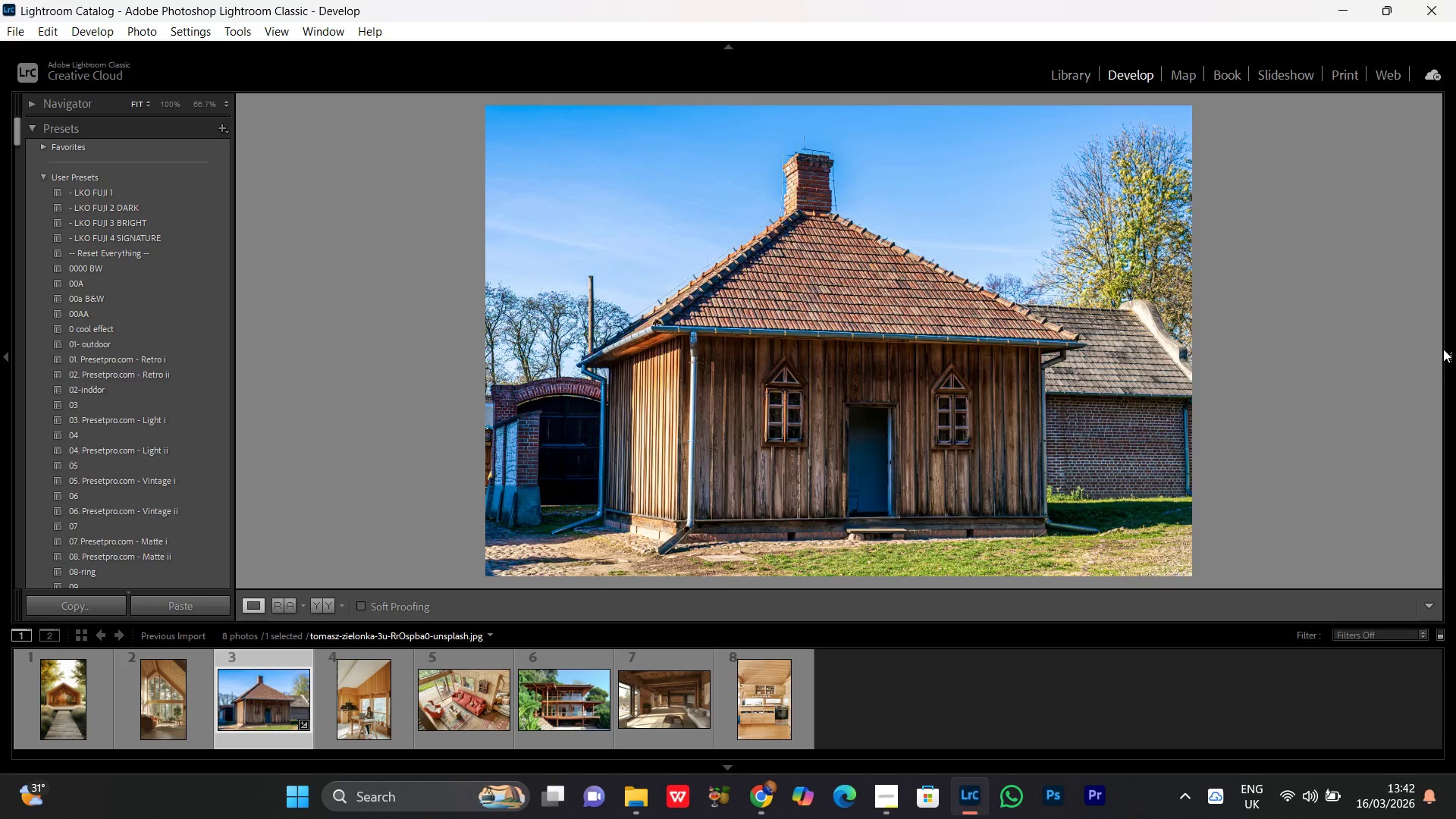 
left_click([1443, 349])
 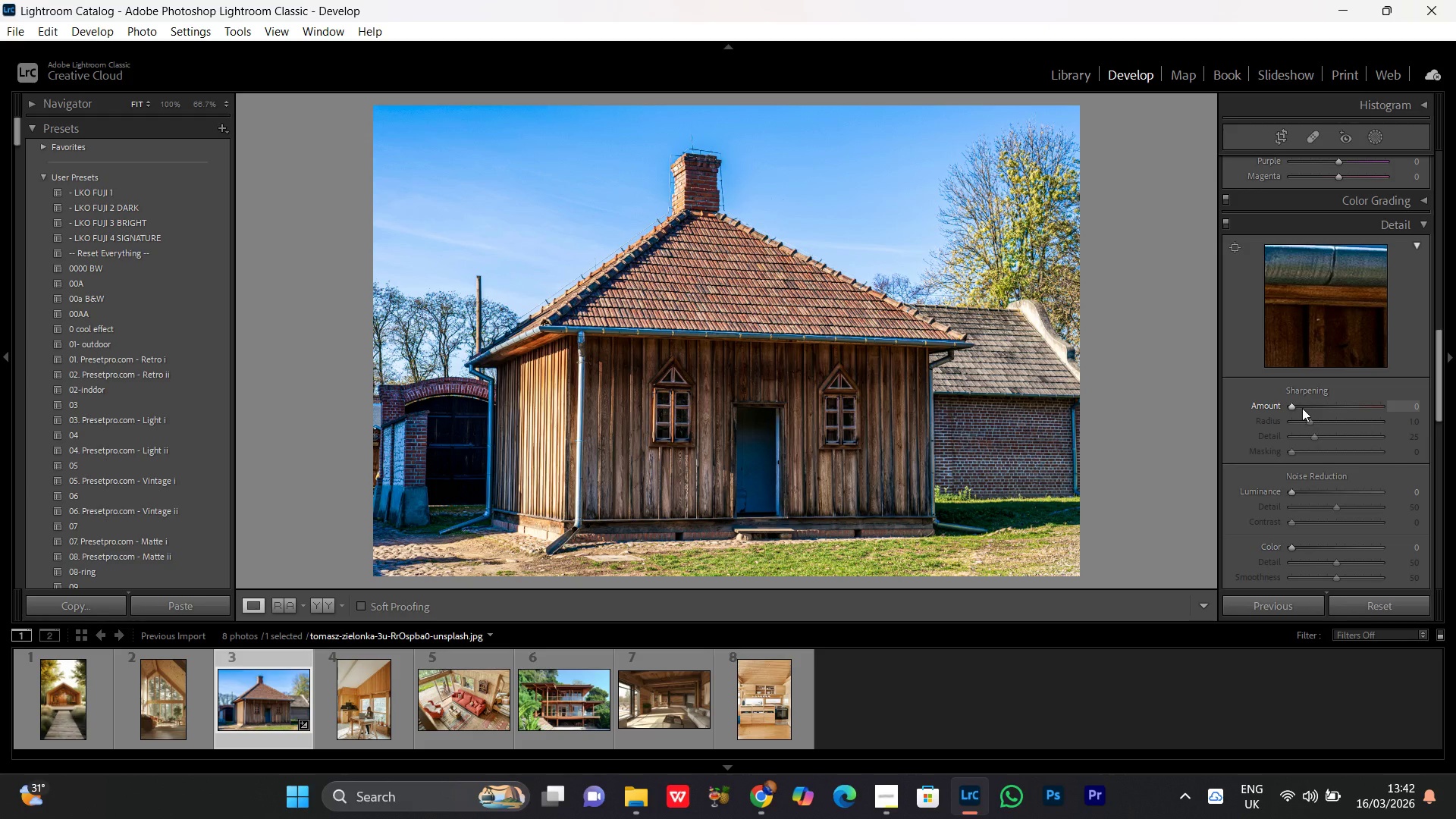 
wait(6.81)
 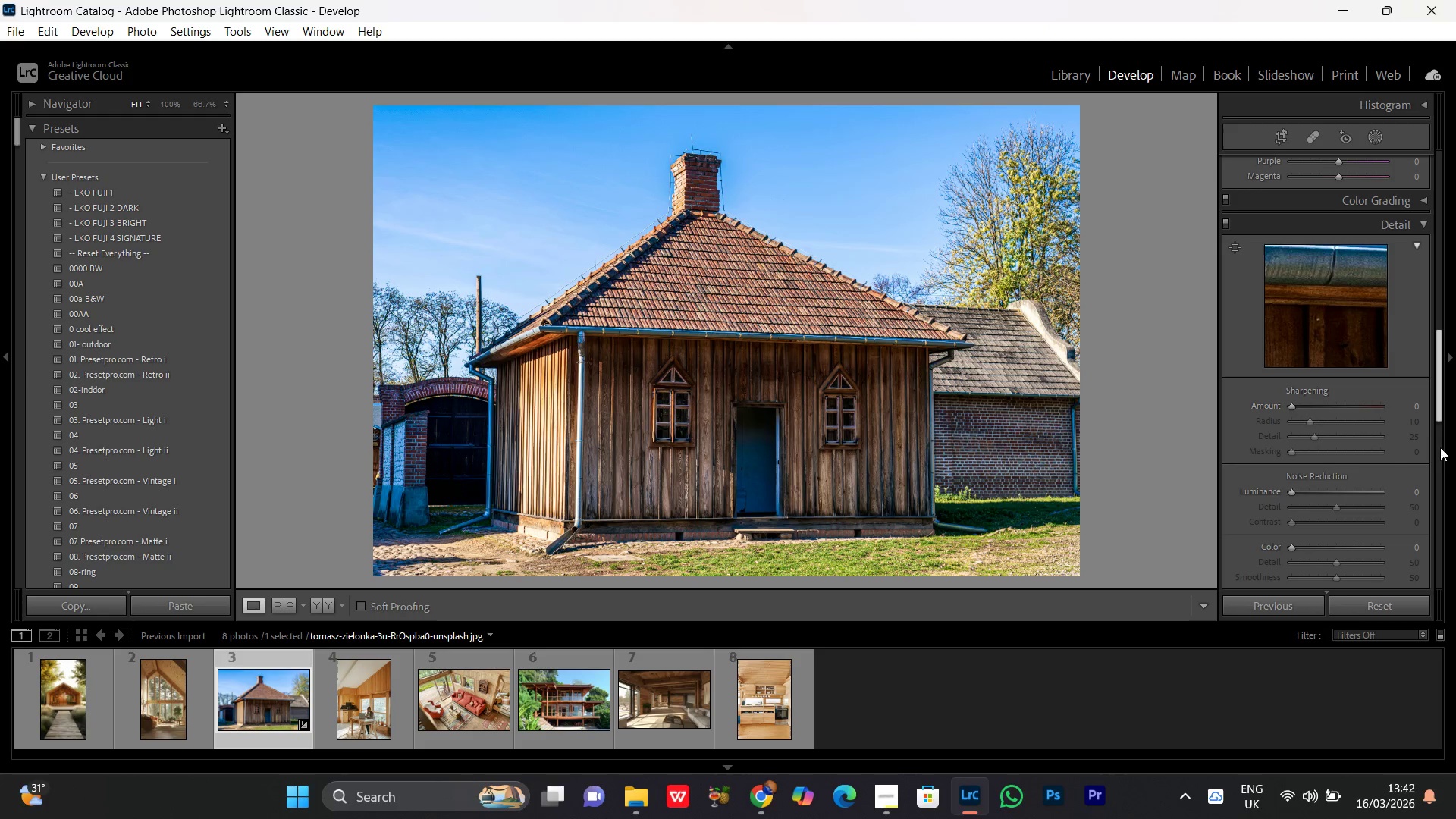 
left_click_drag(start_coordinate=[1291, 408], to_coordinate=[1331, 410])
 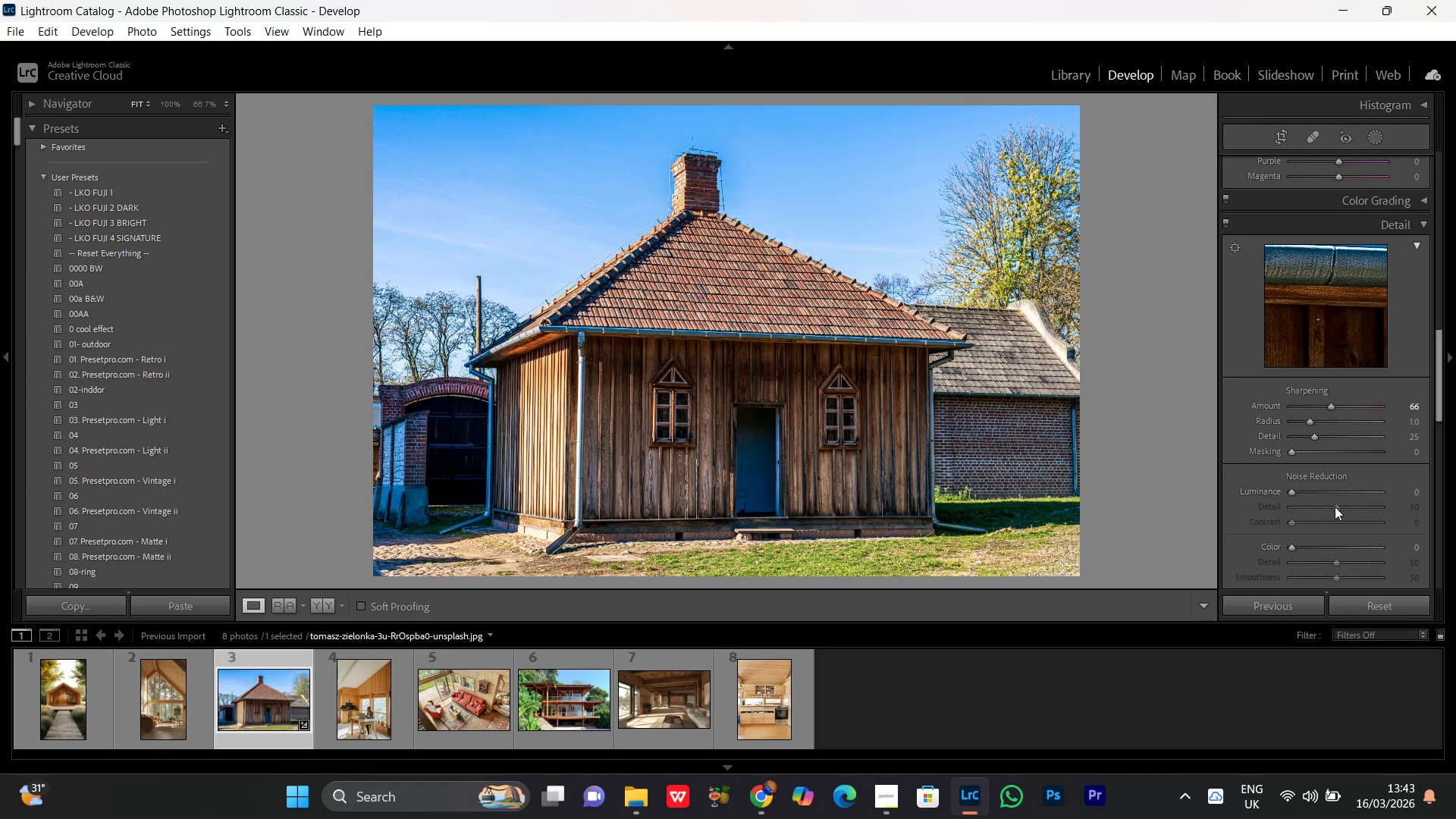 
left_click_drag(start_coordinate=[1298, 453], to_coordinate=[1356, 455])
 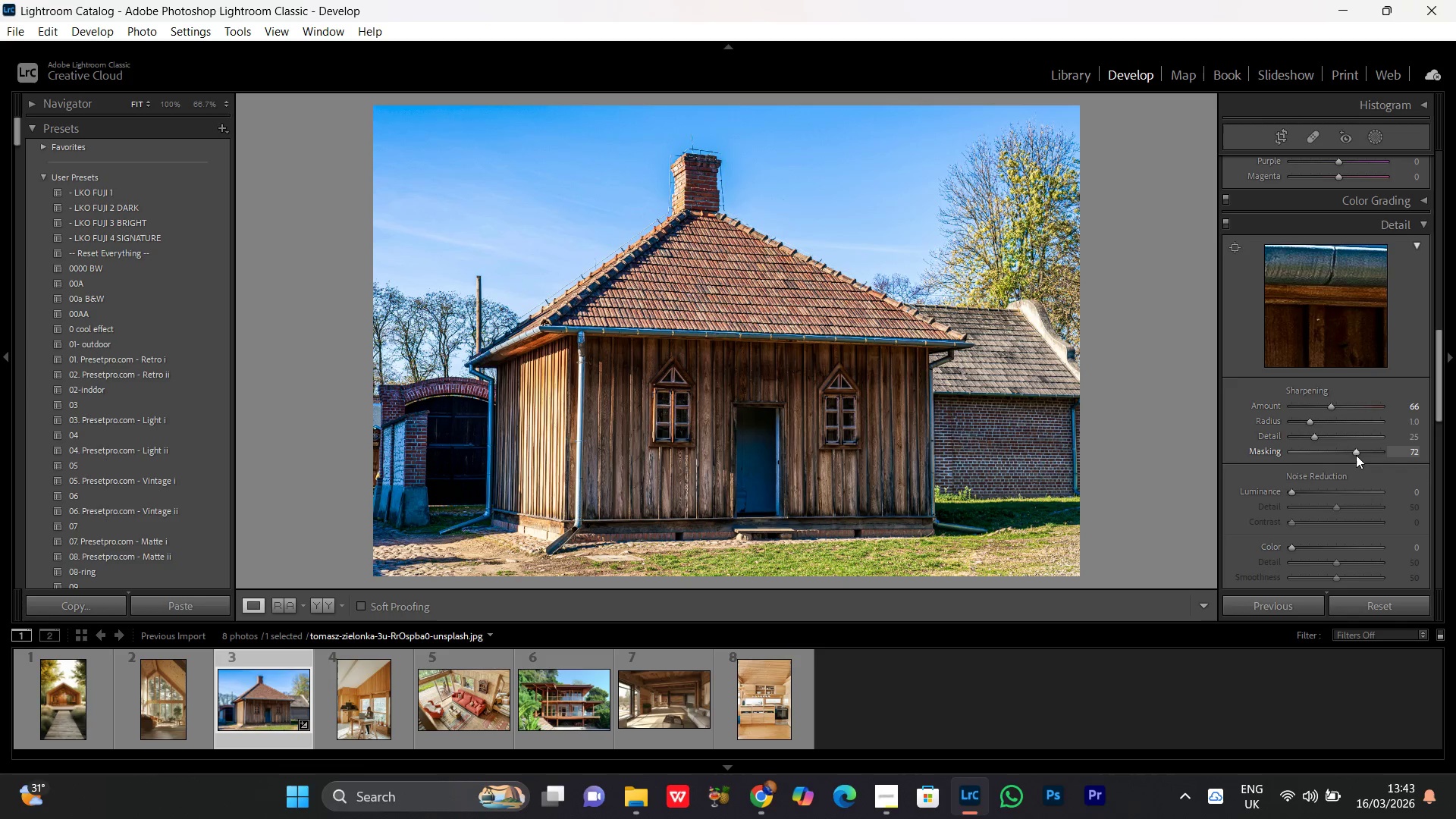 
left_click([1356, 455])
 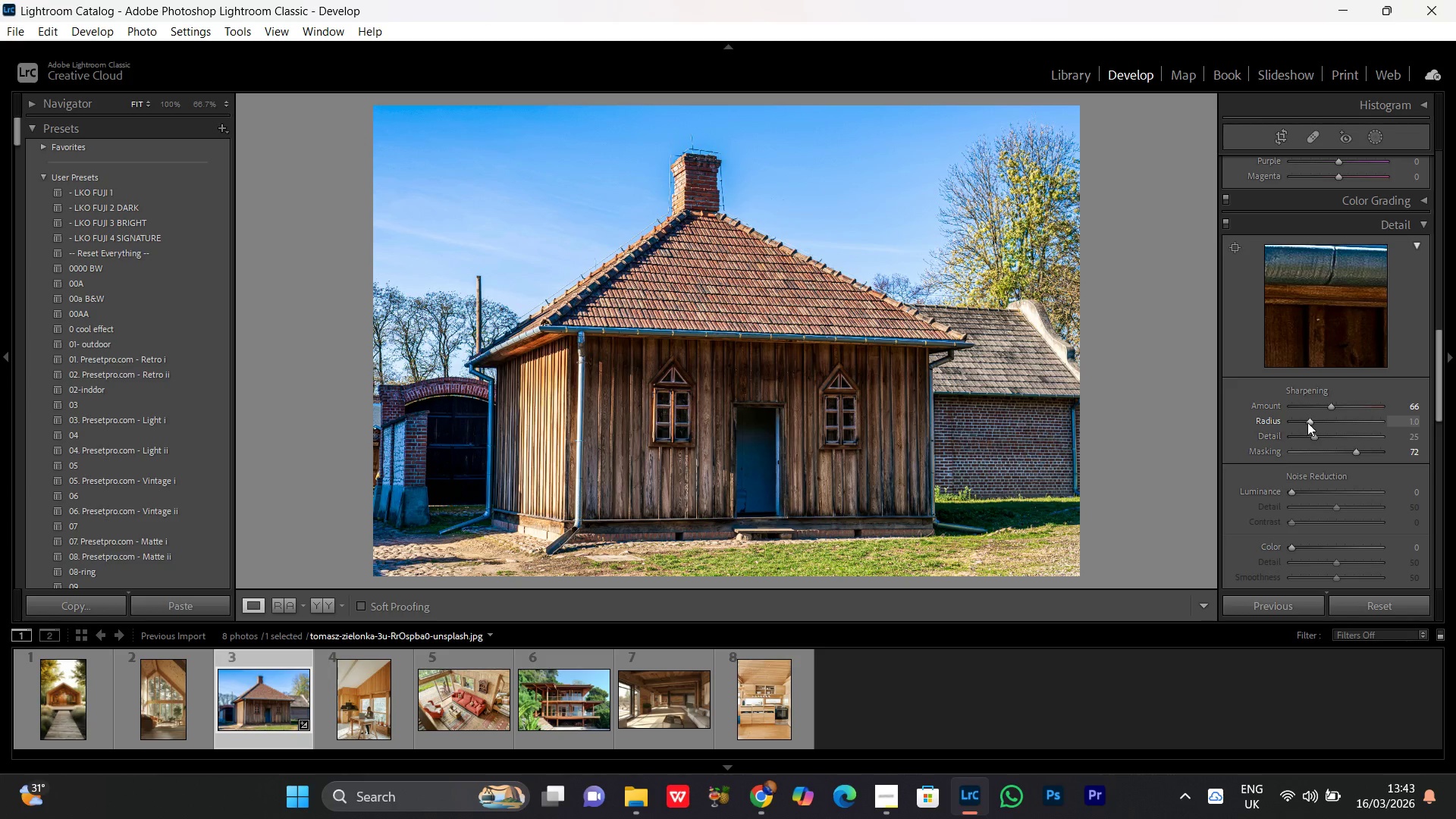 
scroll: coordinate [1398, 401], scroll_direction: up, amount: 1.0
 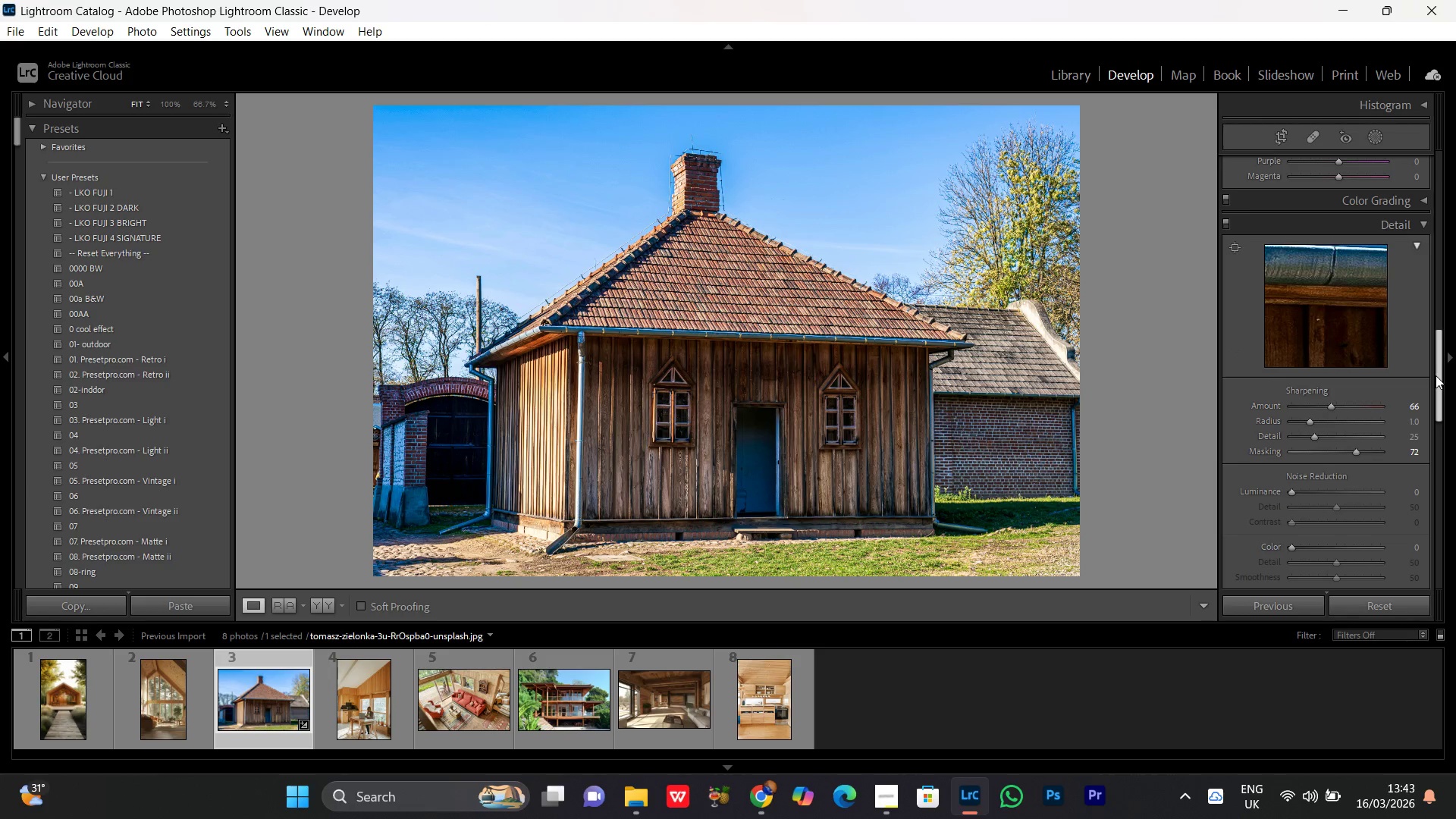 
left_click_drag(start_coordinate=[1436, 375], to_coordinate=[1436, 418])
 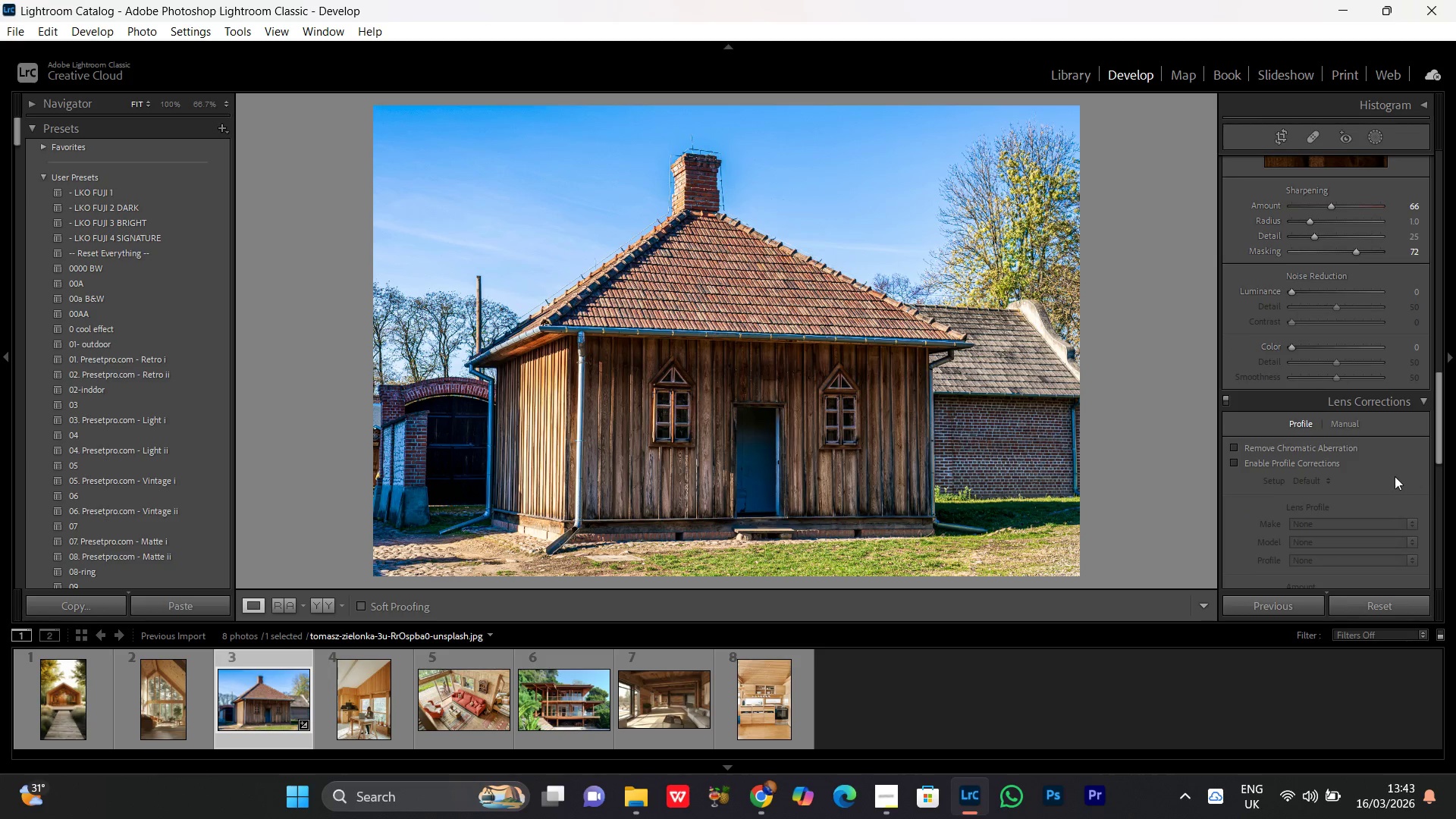 
wait(10.39)
 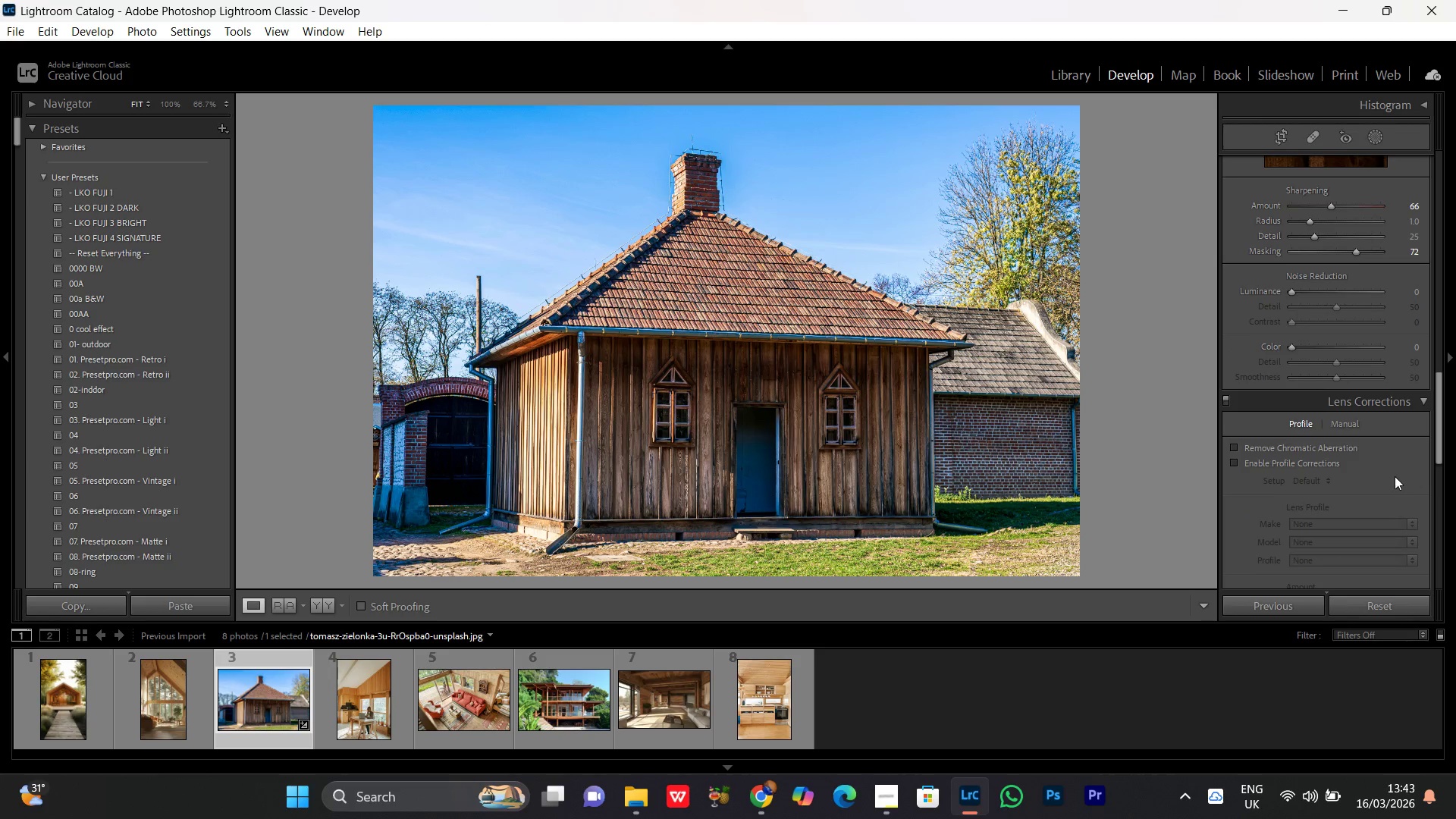 
left_click([1238, 463])
 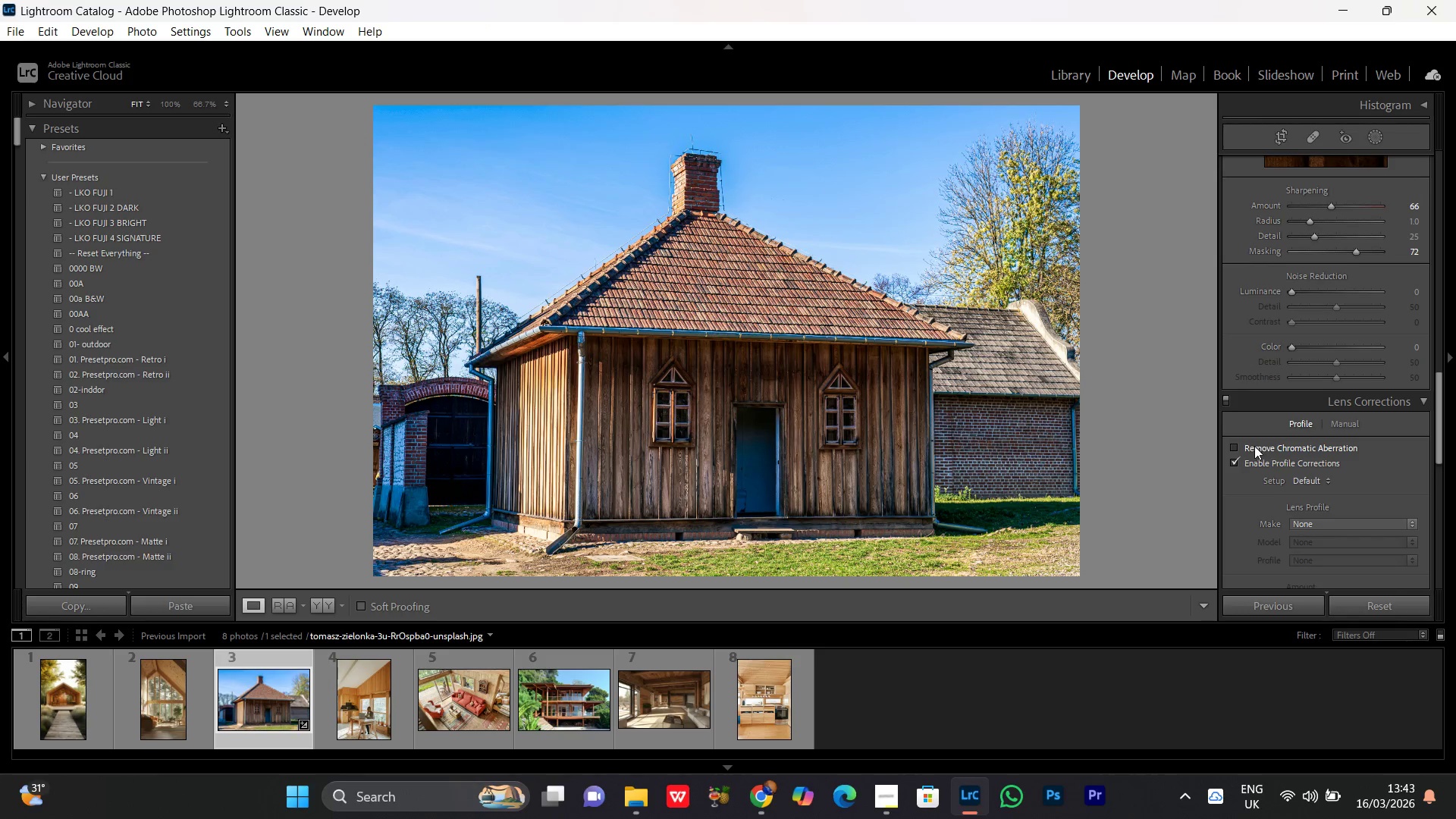 
left_click([1232, 447])
 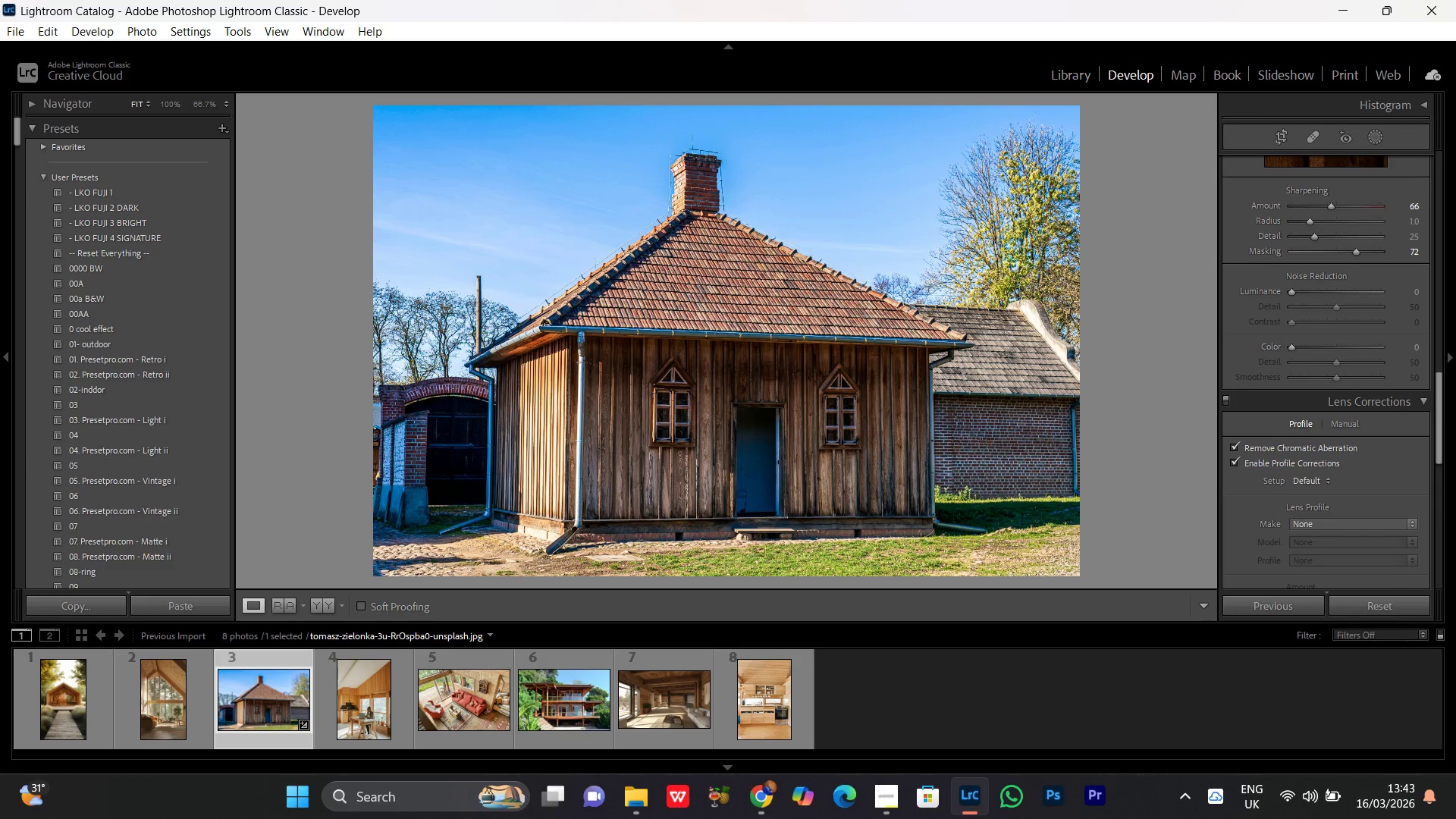 
left_click_drag(start_coordinate=[1439, 410], to_coordinate=[1439, 399])
 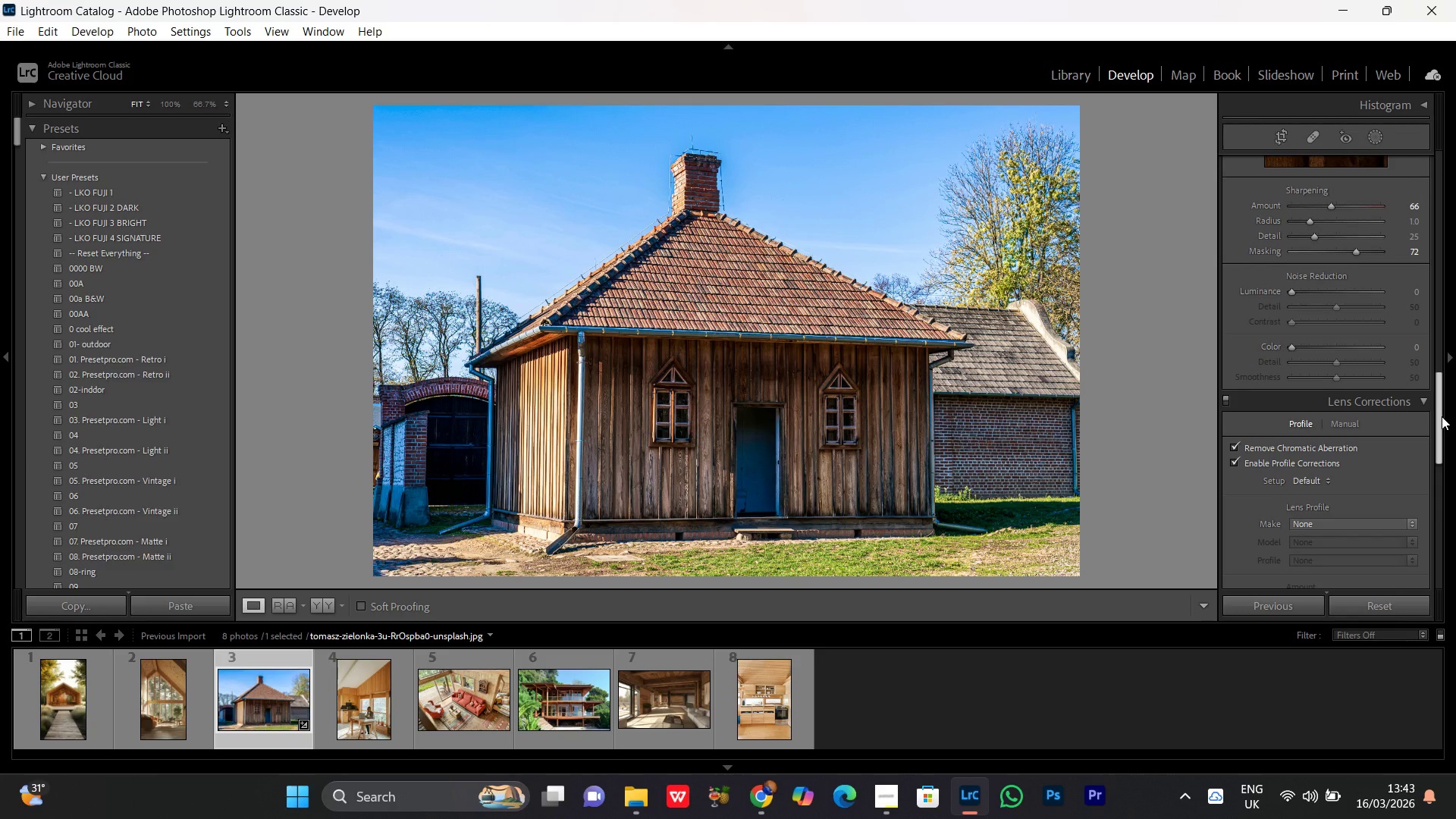 
left_click_drag(start_coordinate=[1439, 397], to_coordinate=[1443, 366])
 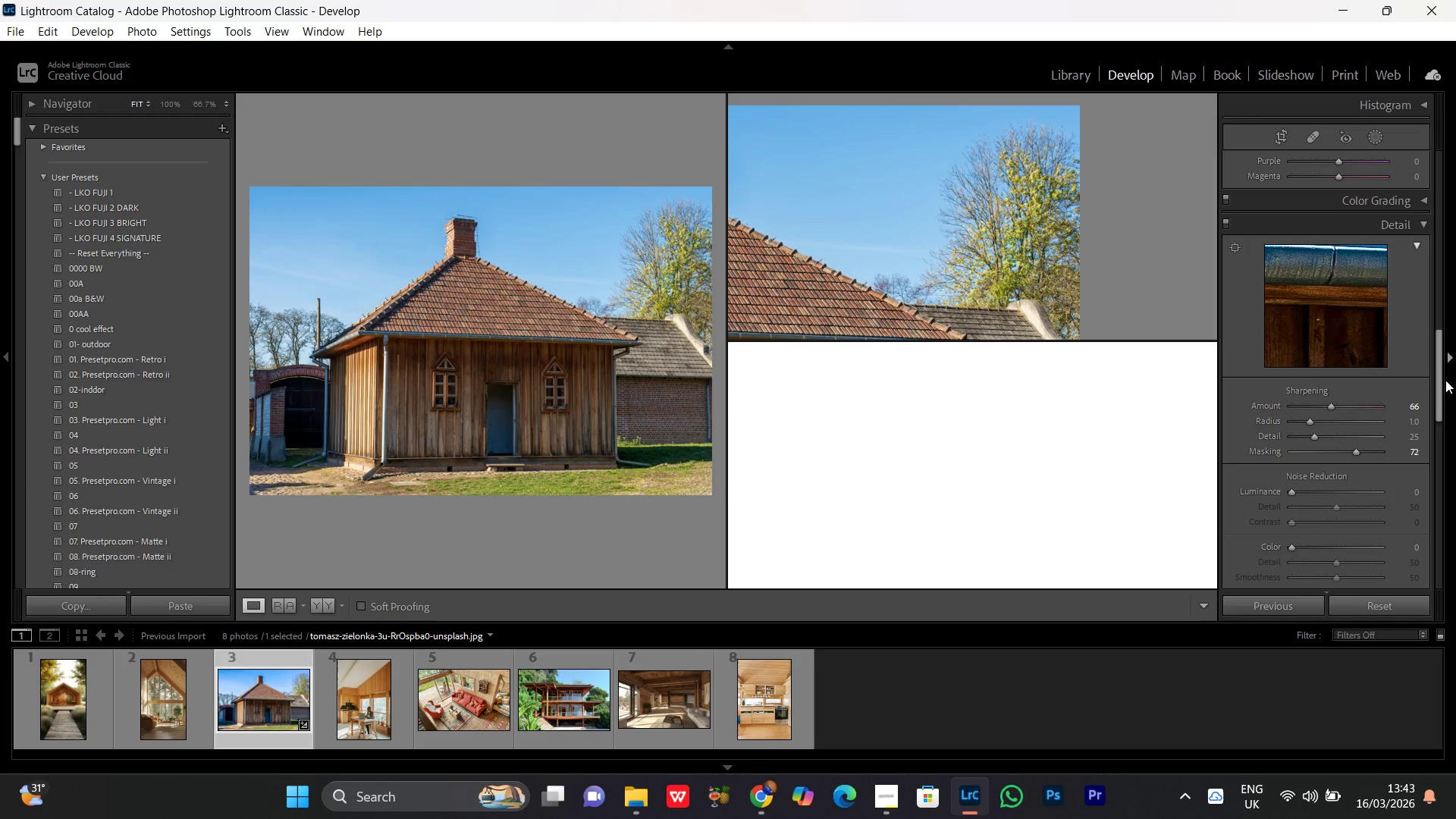 
left_click([1443, 366])
 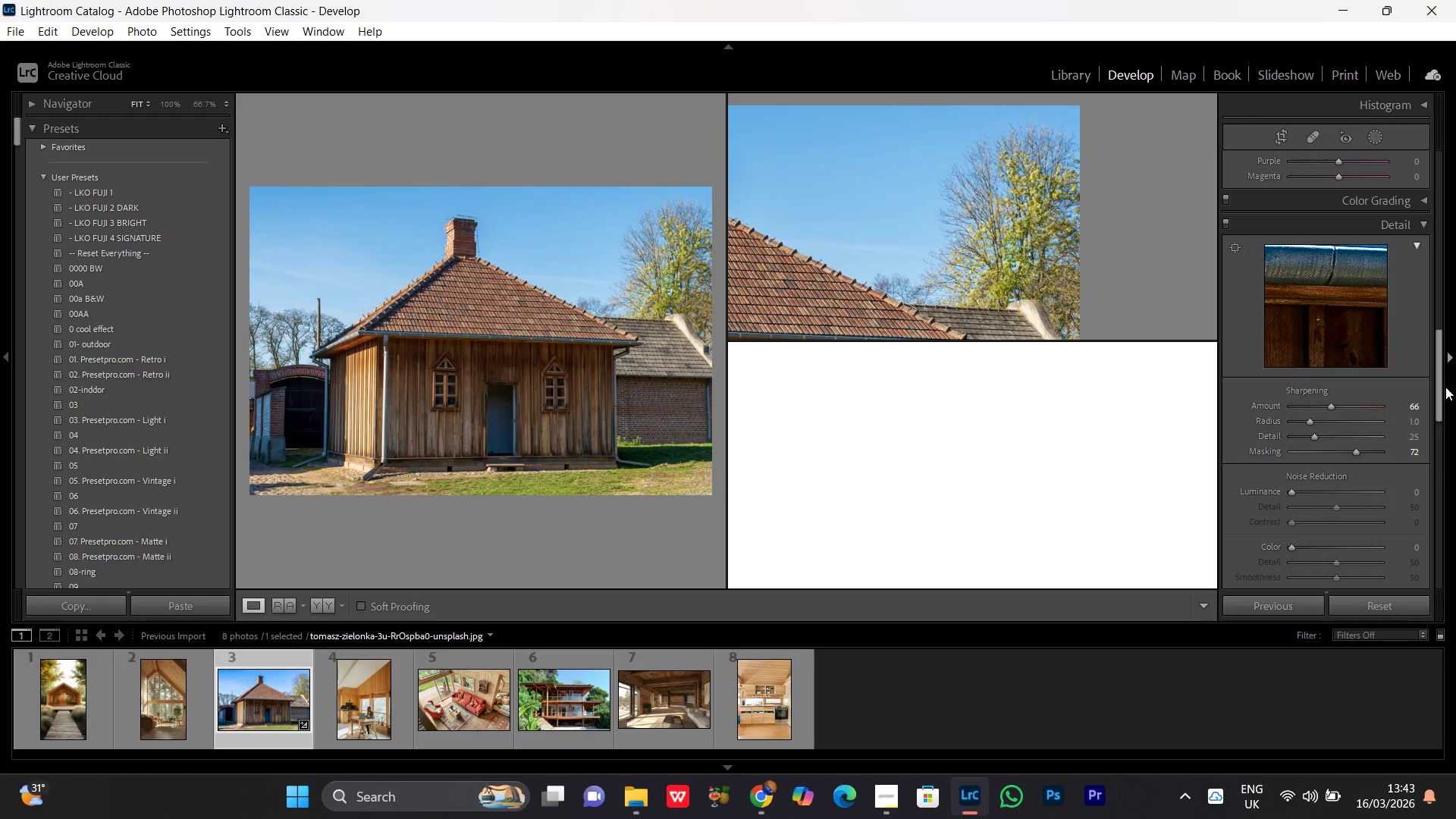 
left_click_drag(start_coordinate=[1445, 375], to_coordinate=[1445, 427])
 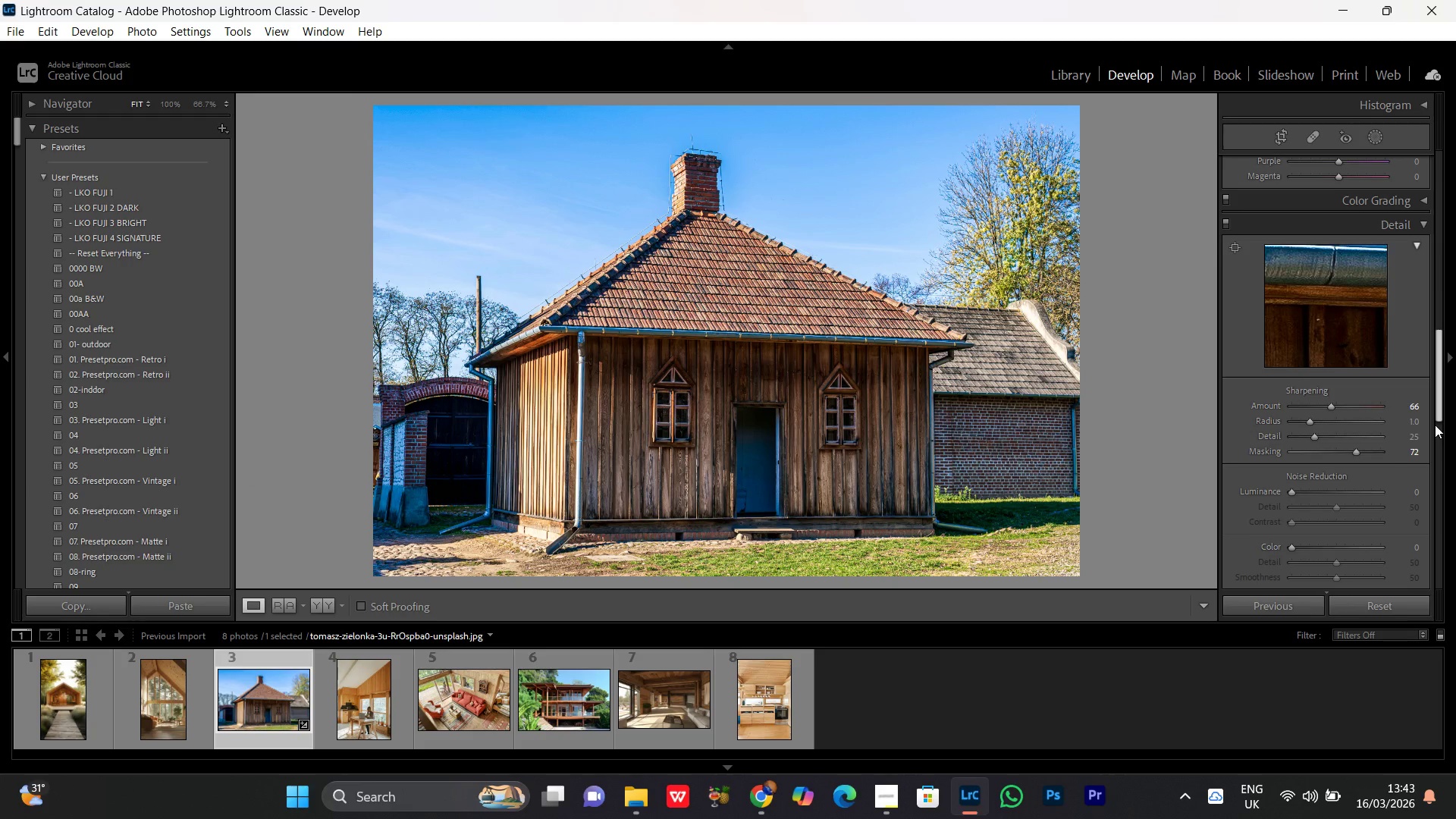 
wait(14.97)
 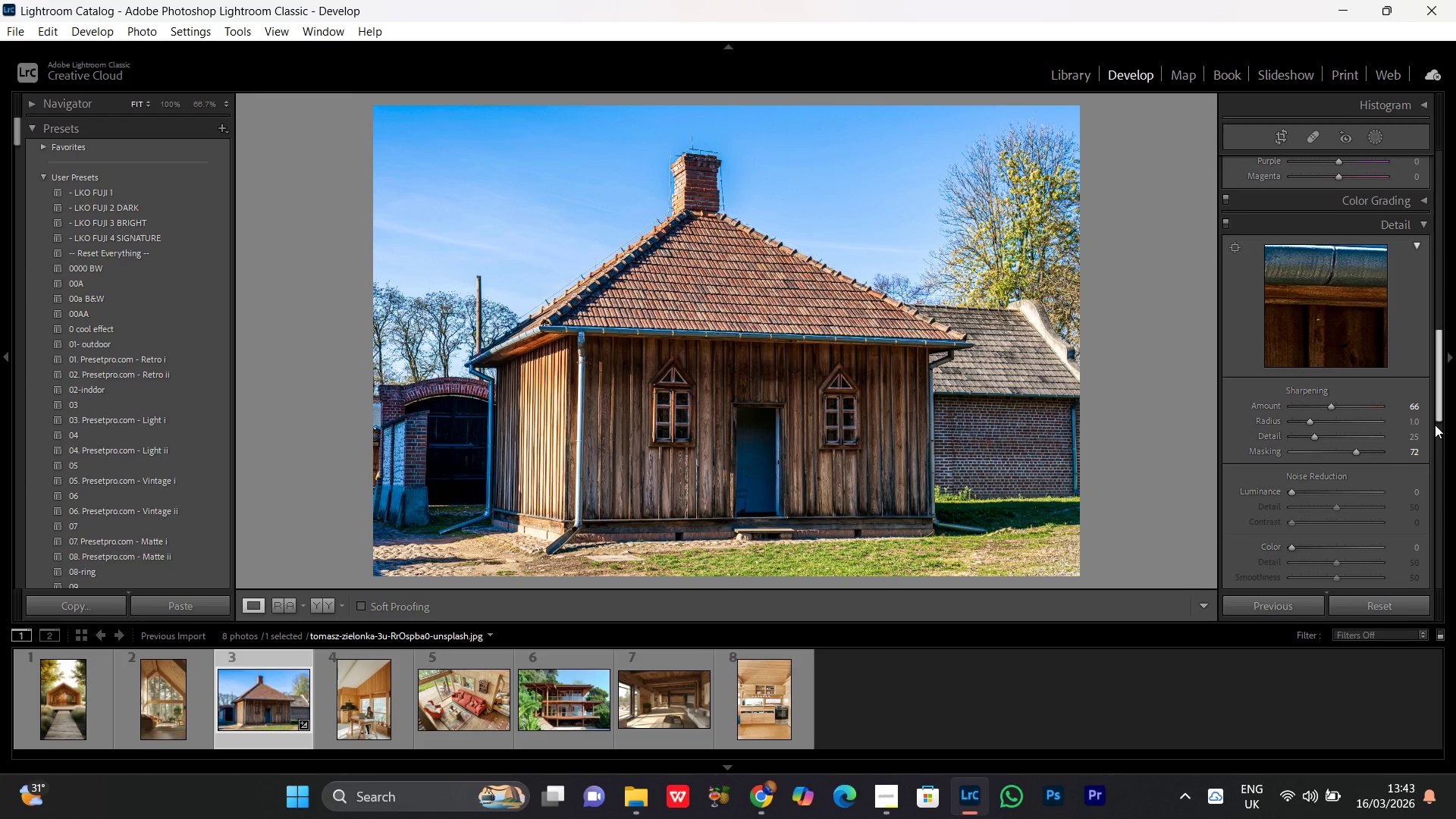 
double_click([768, 255])
 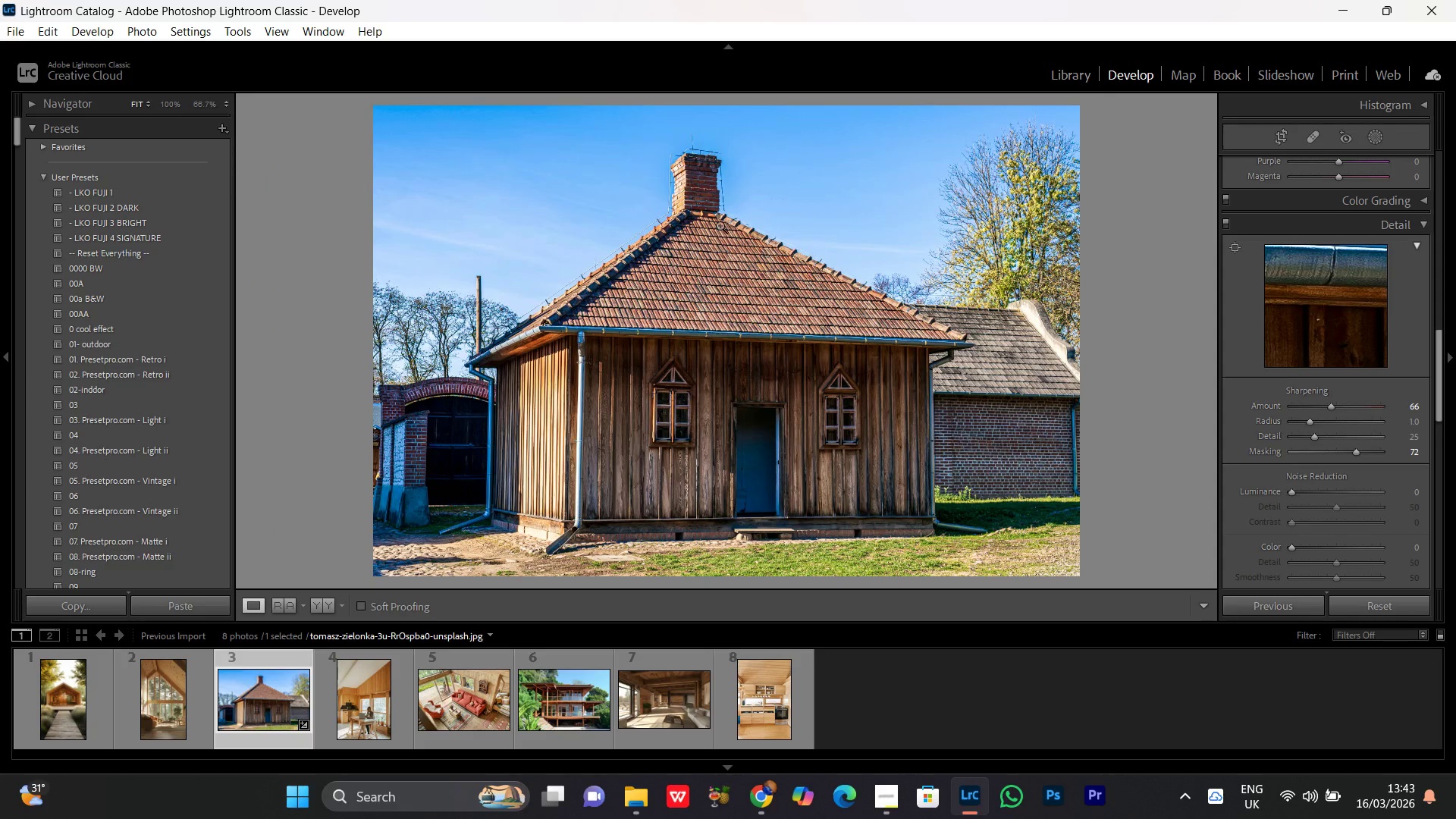 
triple_click([720, 225])
 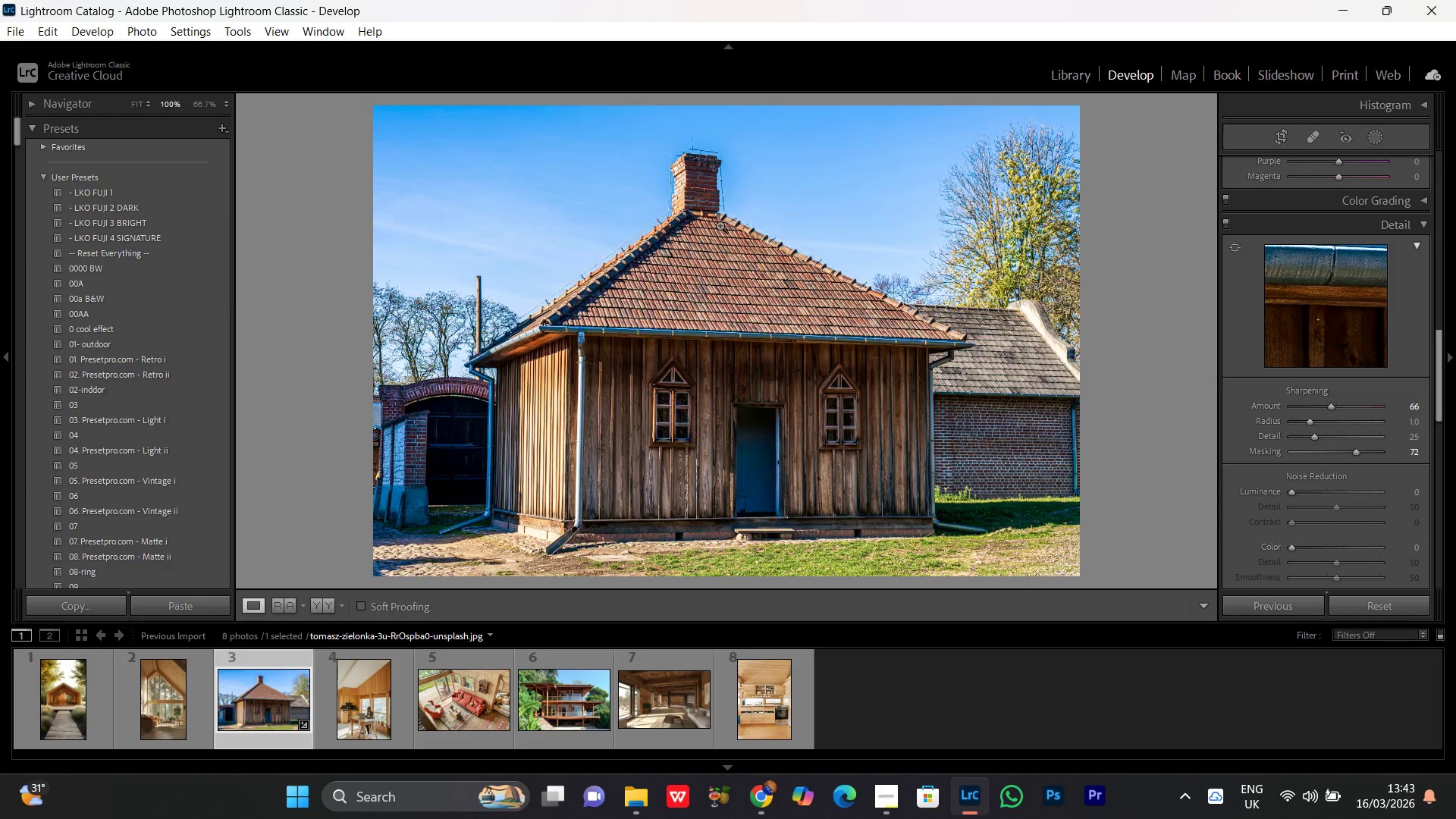 
triple_click([720, 225])
 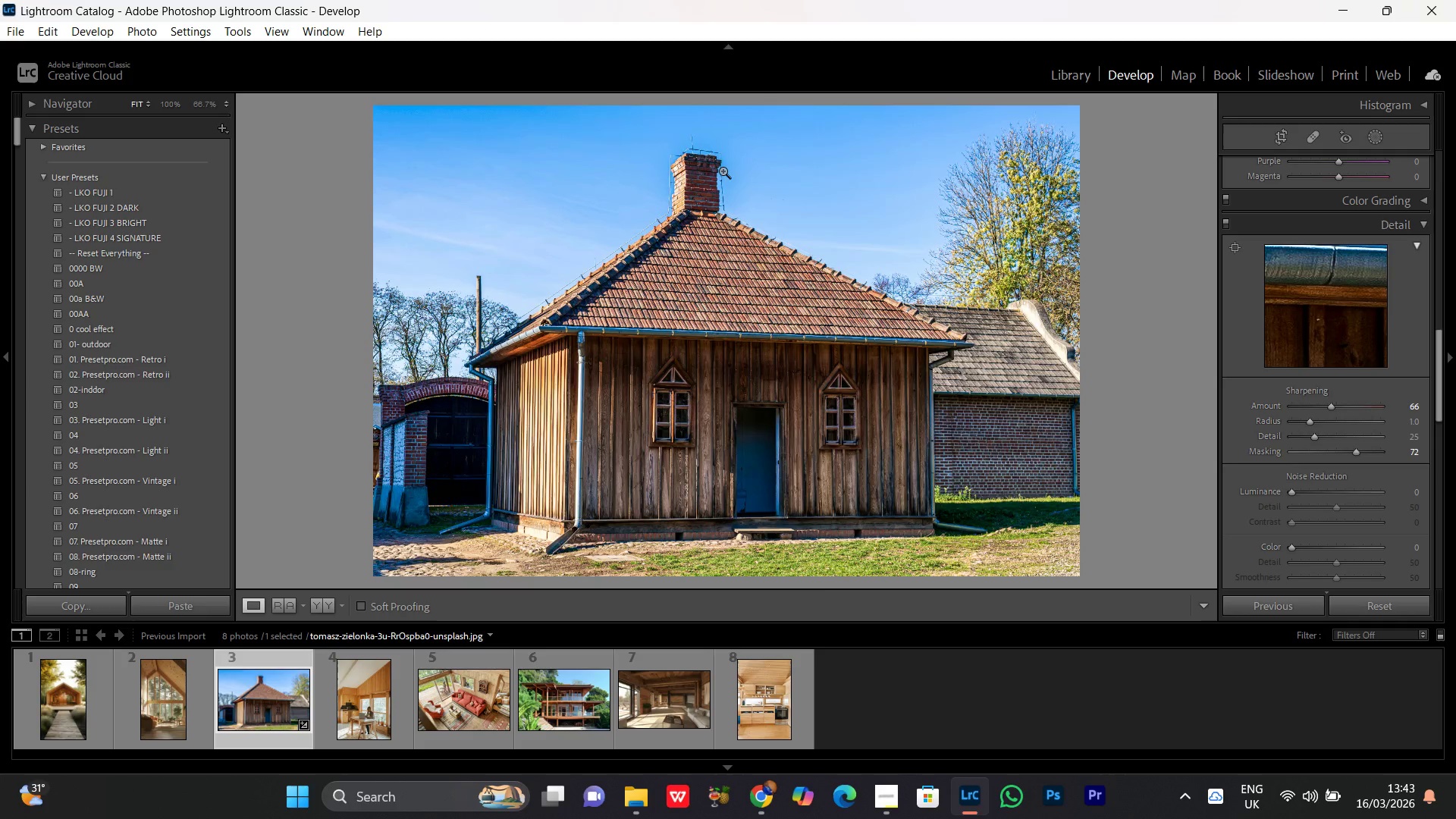 
left_click([717, 168])
 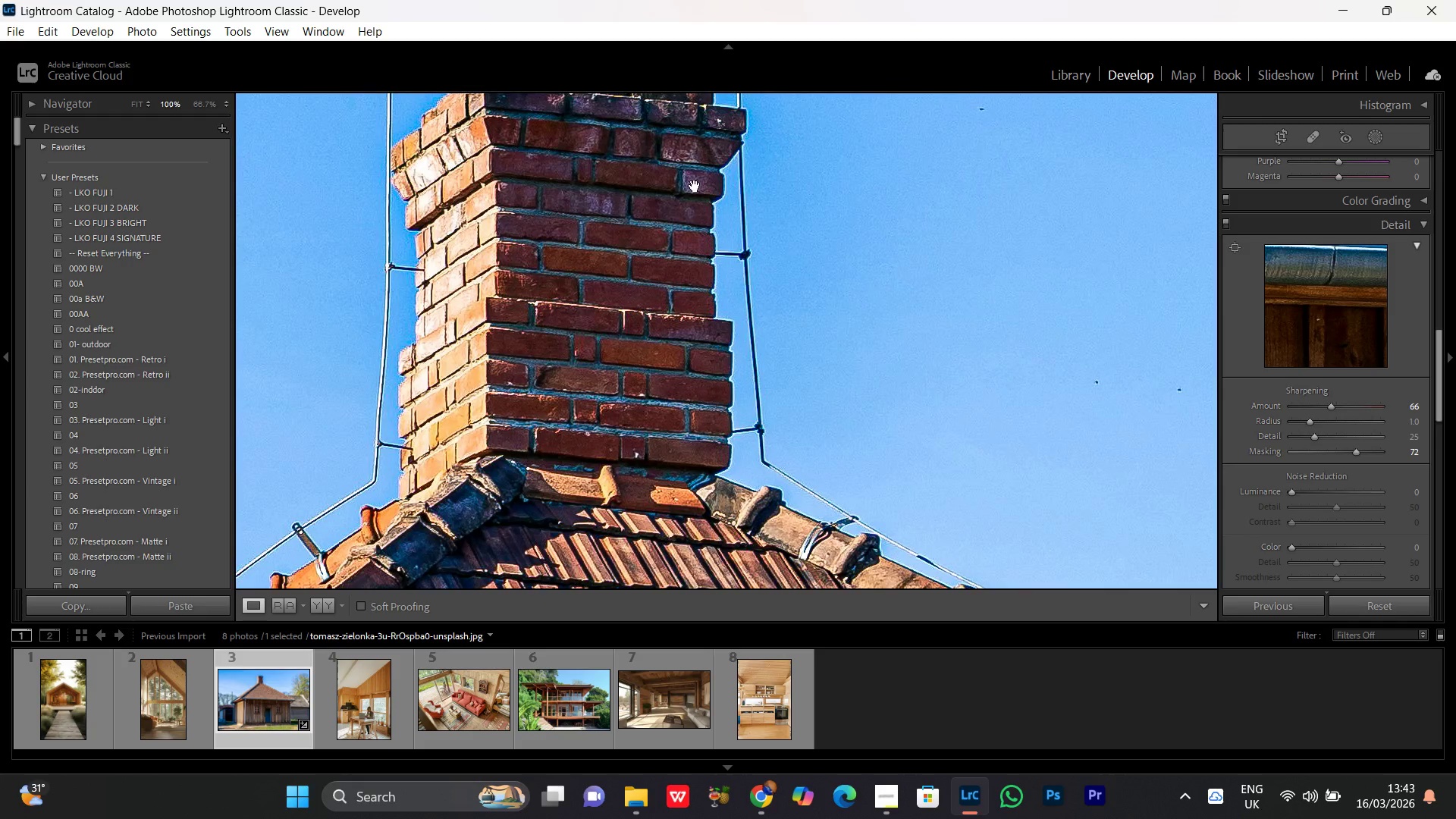 
left_click_drag(start_coordinate=[695, 182], to_coordinate=[761, 460])
 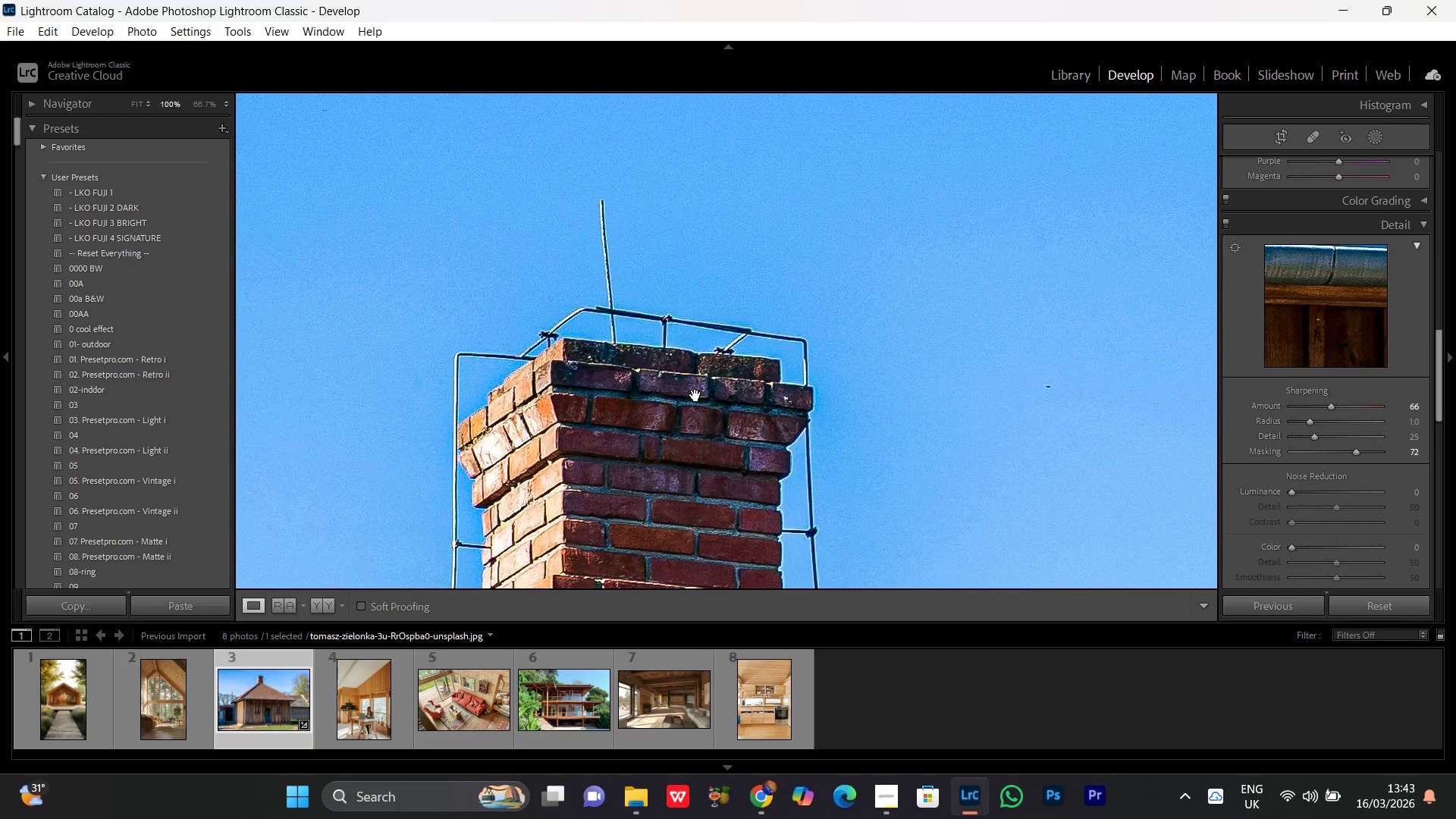 
left_click([695, 393])
 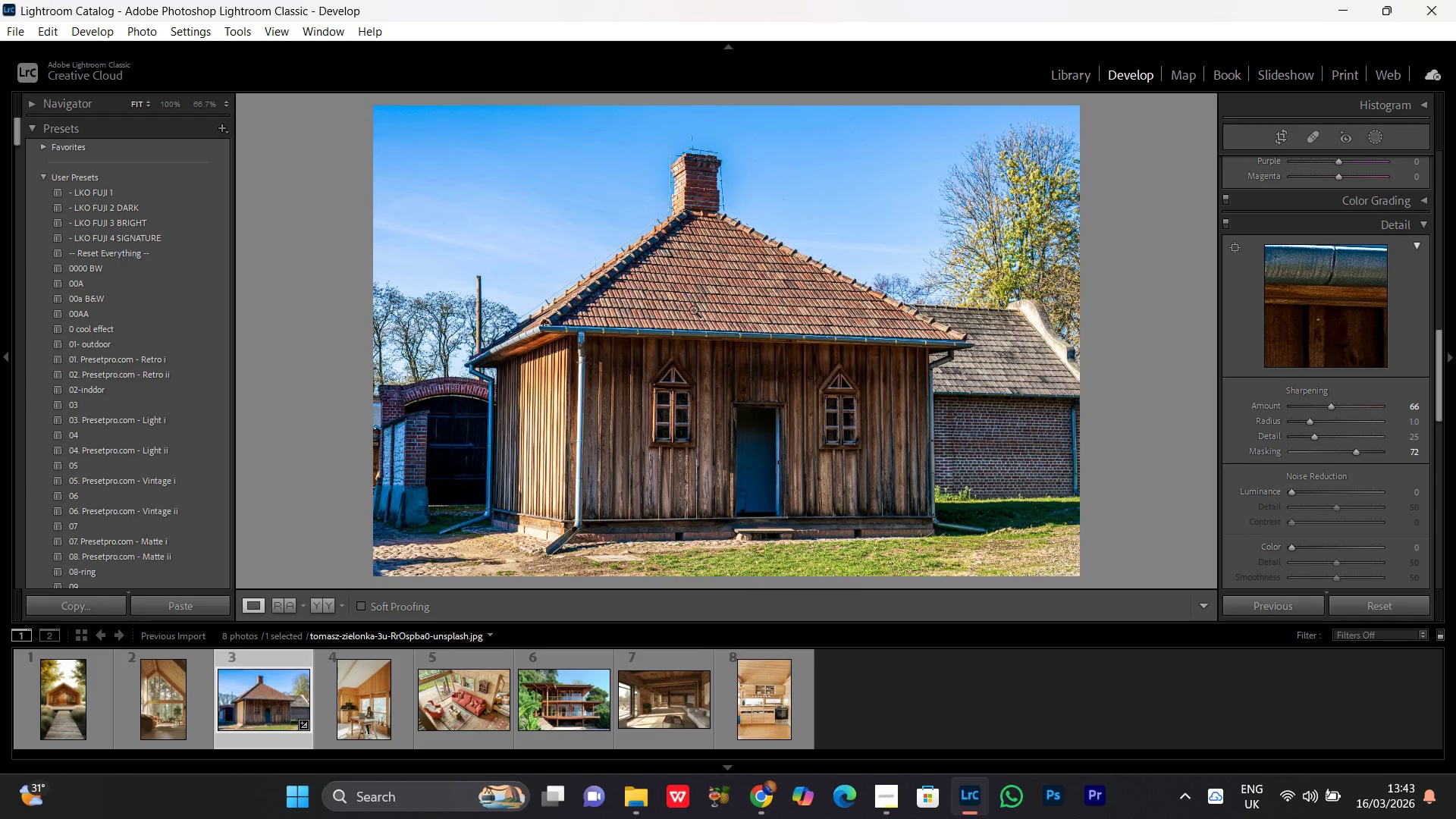 
left_click([693, 303])
 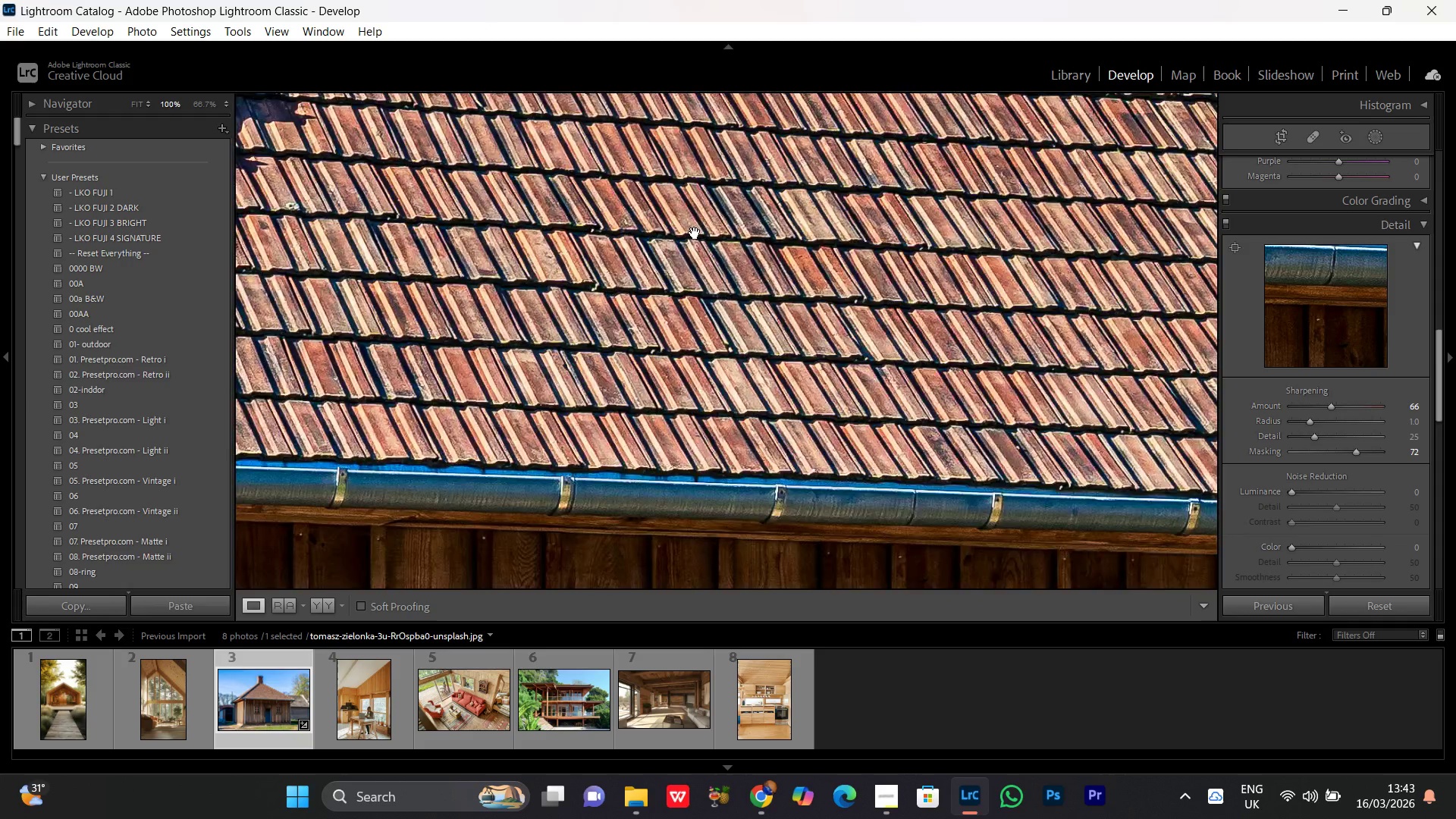 
left_click_drag(start_coordinate=[695, 233], to_coordinate=[696, 583])
 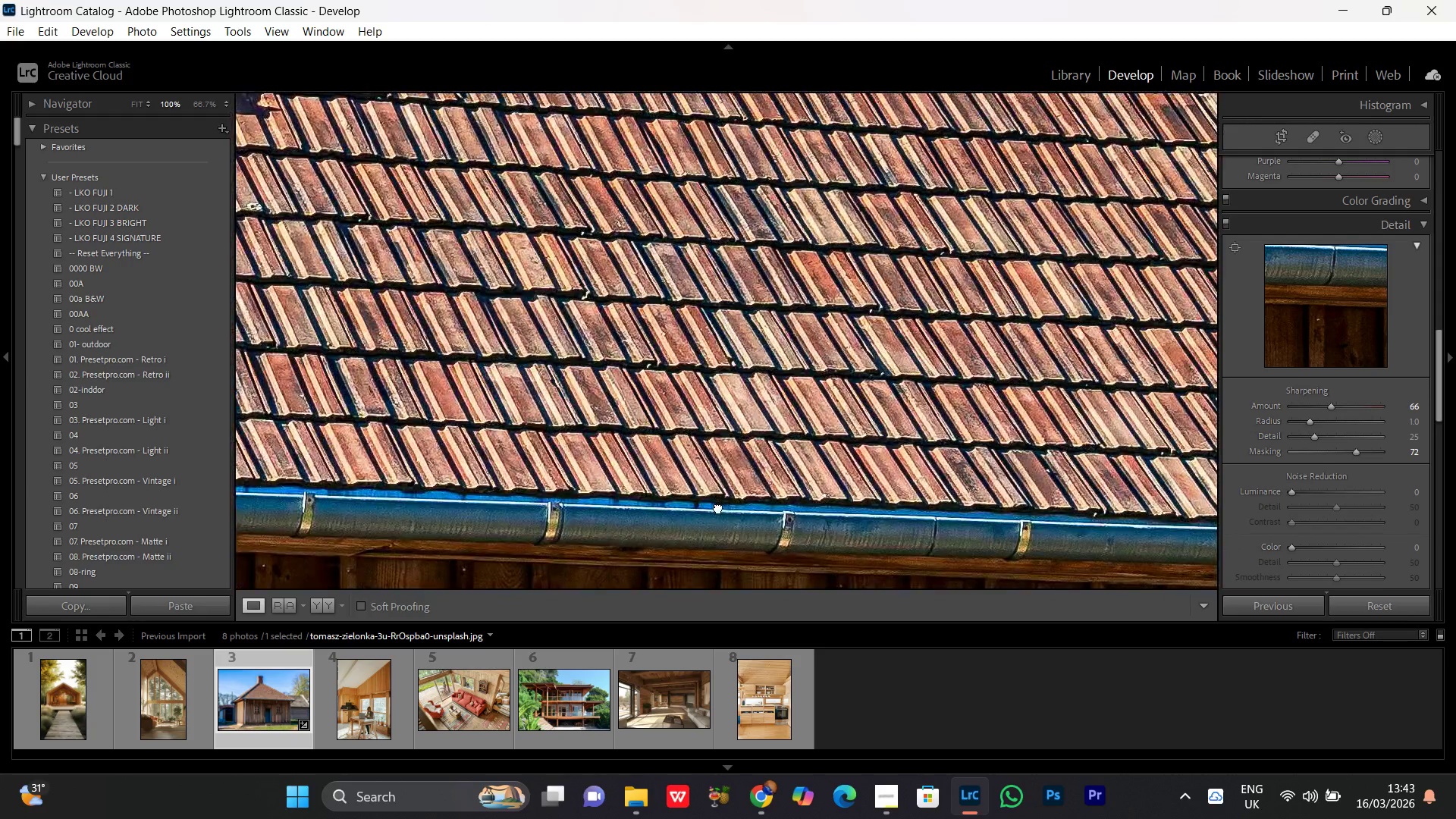 
scroll: coordinate [695, 234], scroll_direction: none, amount: 0.0
 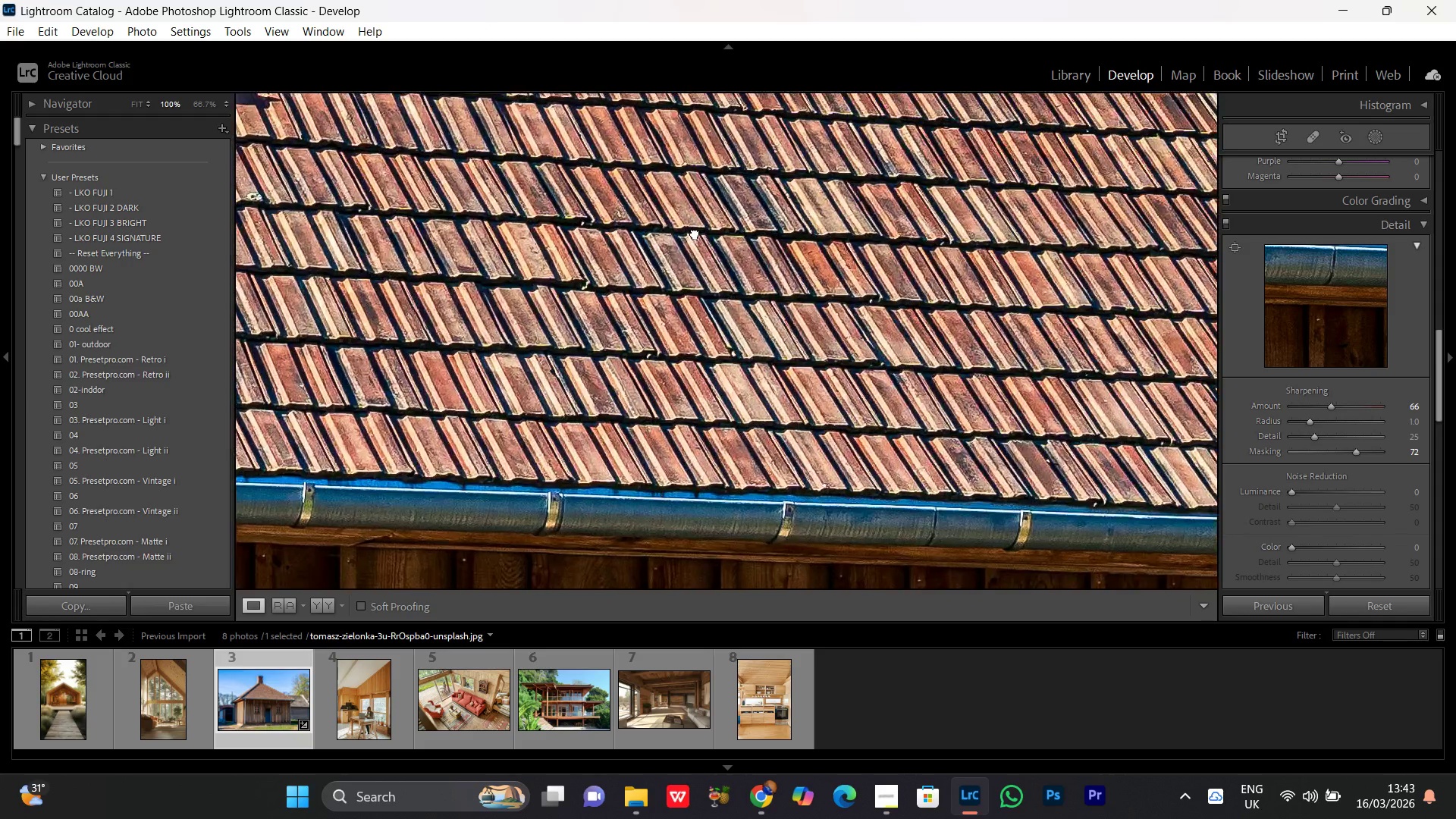 
double_click([718, 507])
 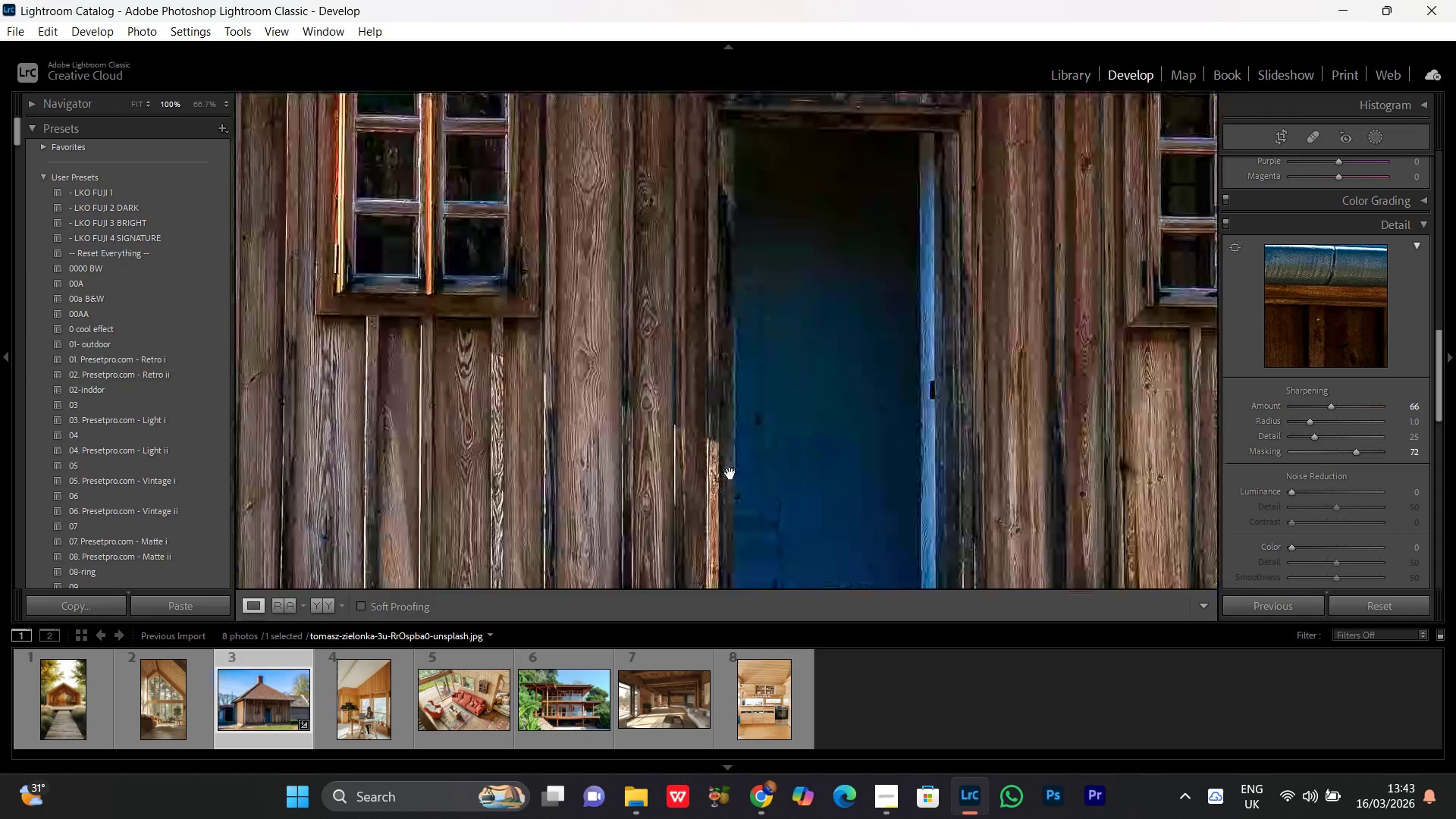 
double_click([723, 457])
 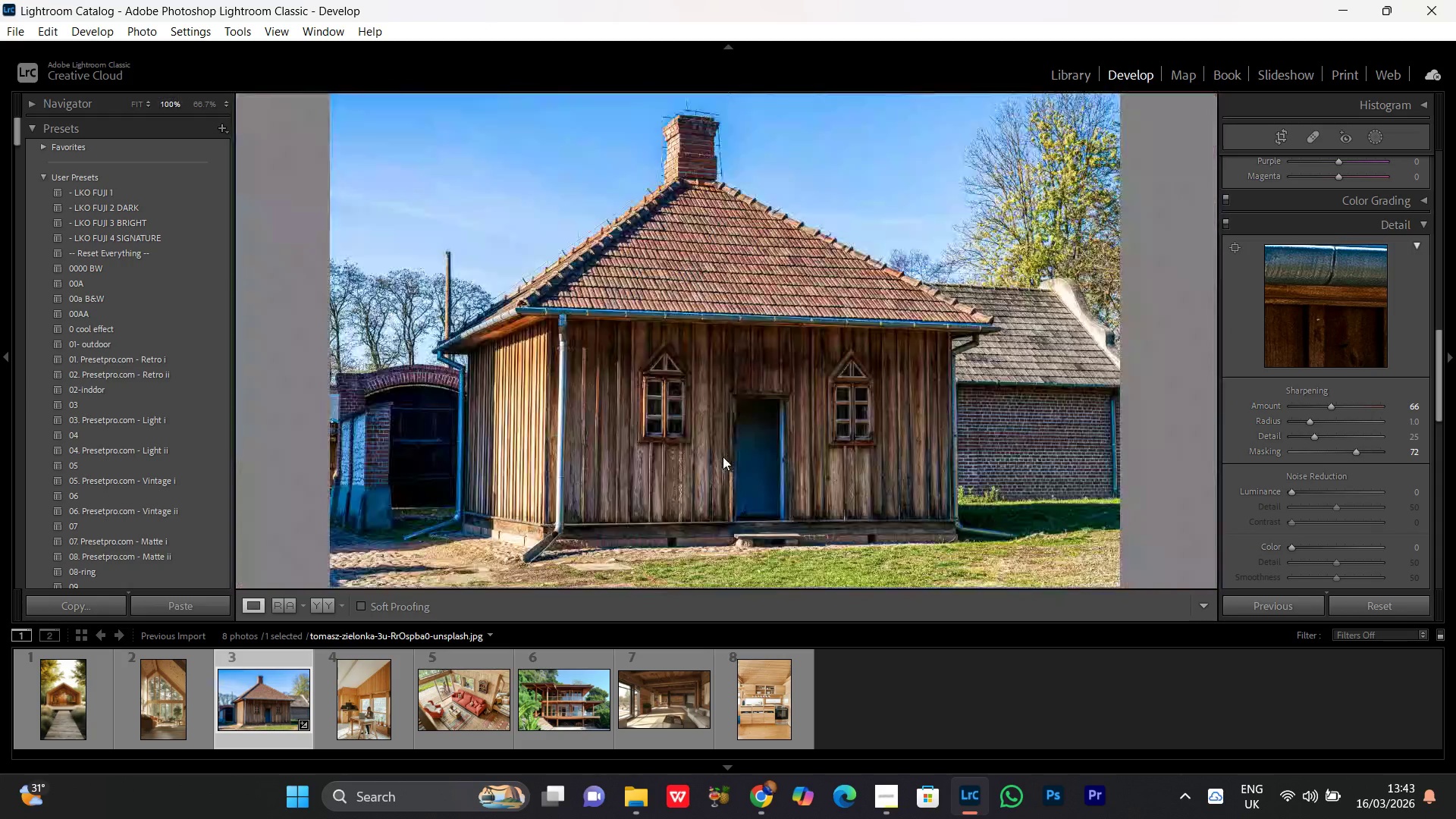 
triple_click([723, 457])
 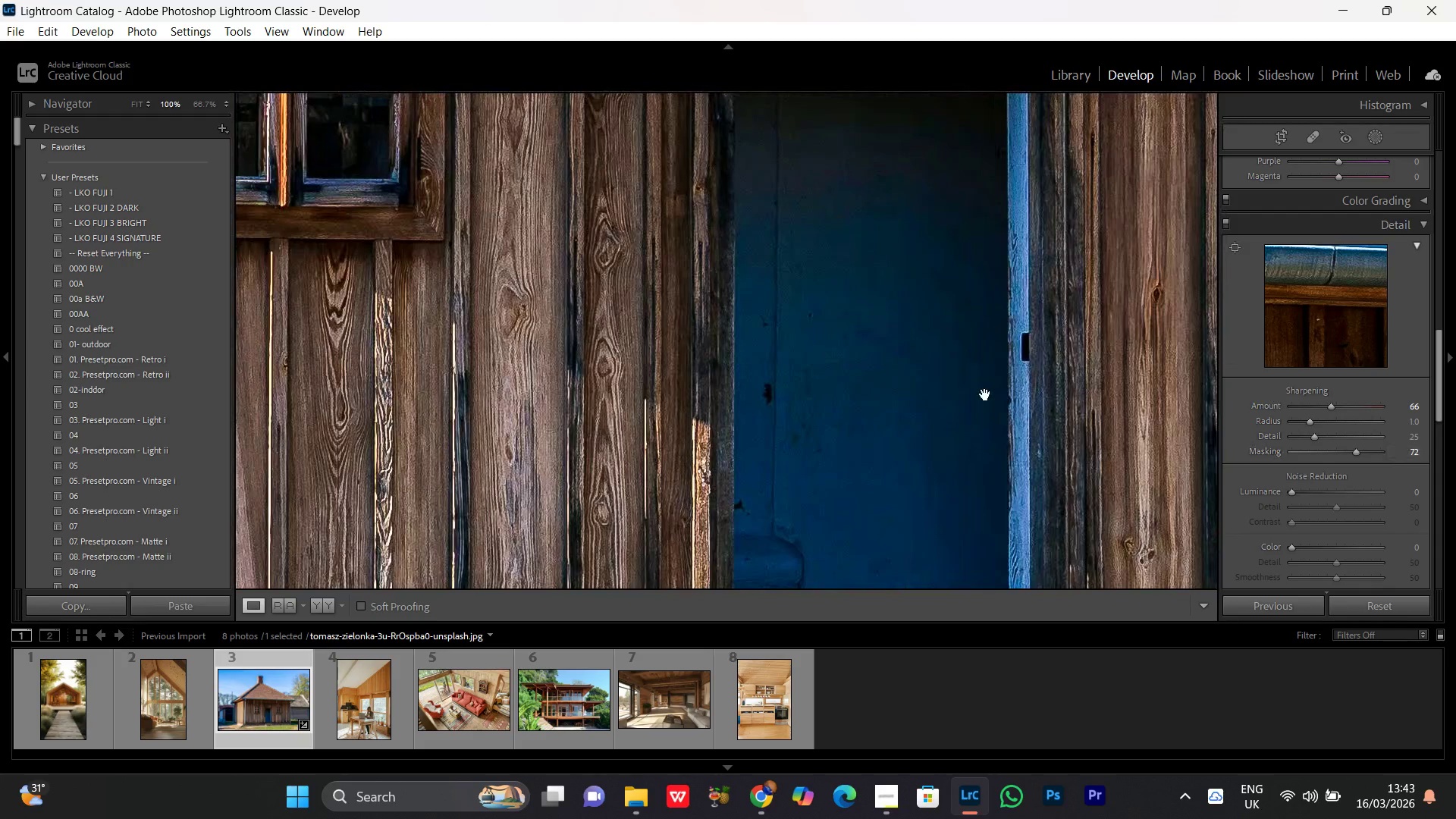 
left_click([883, 385])
 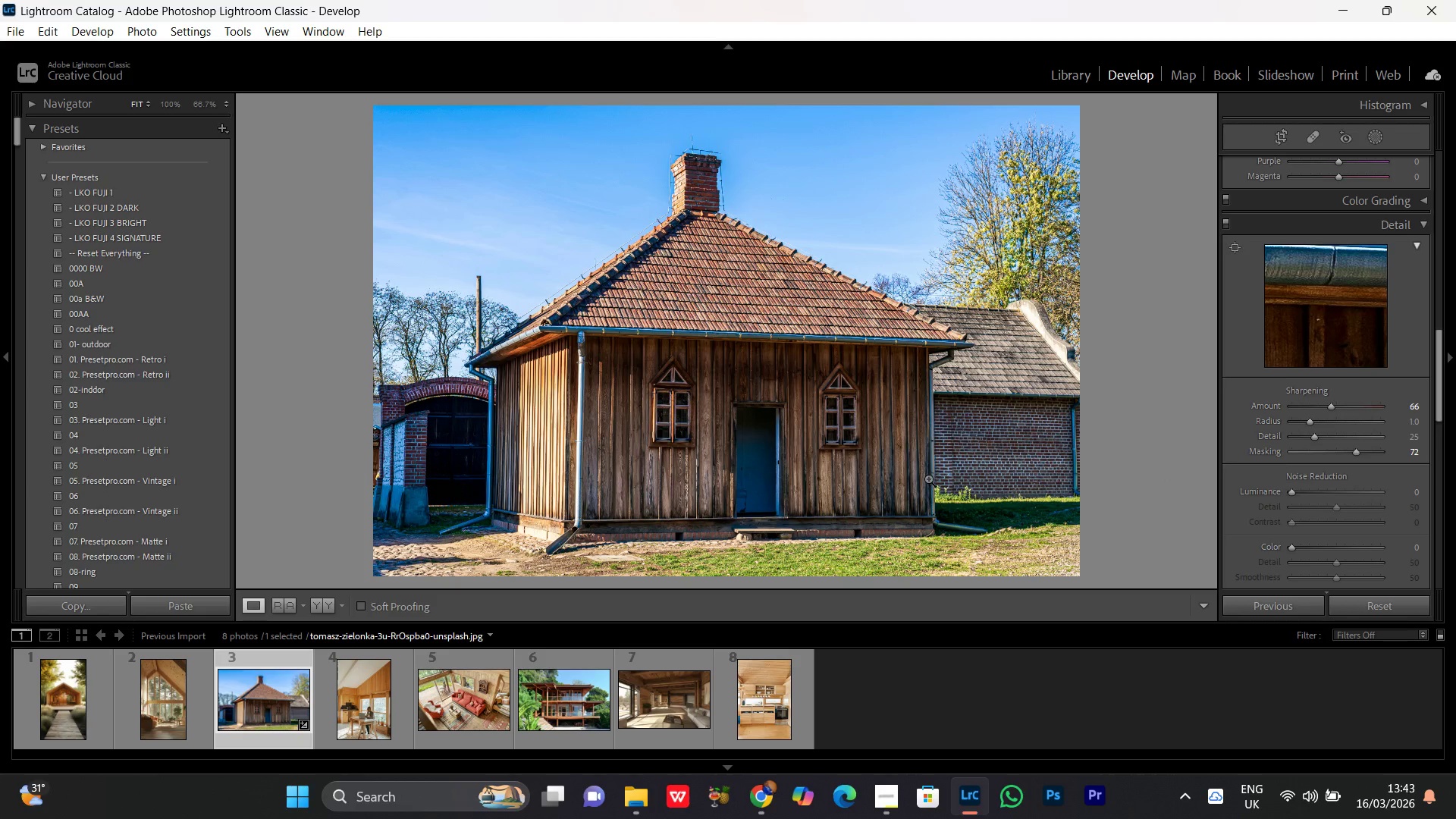 
wait(6.36)
 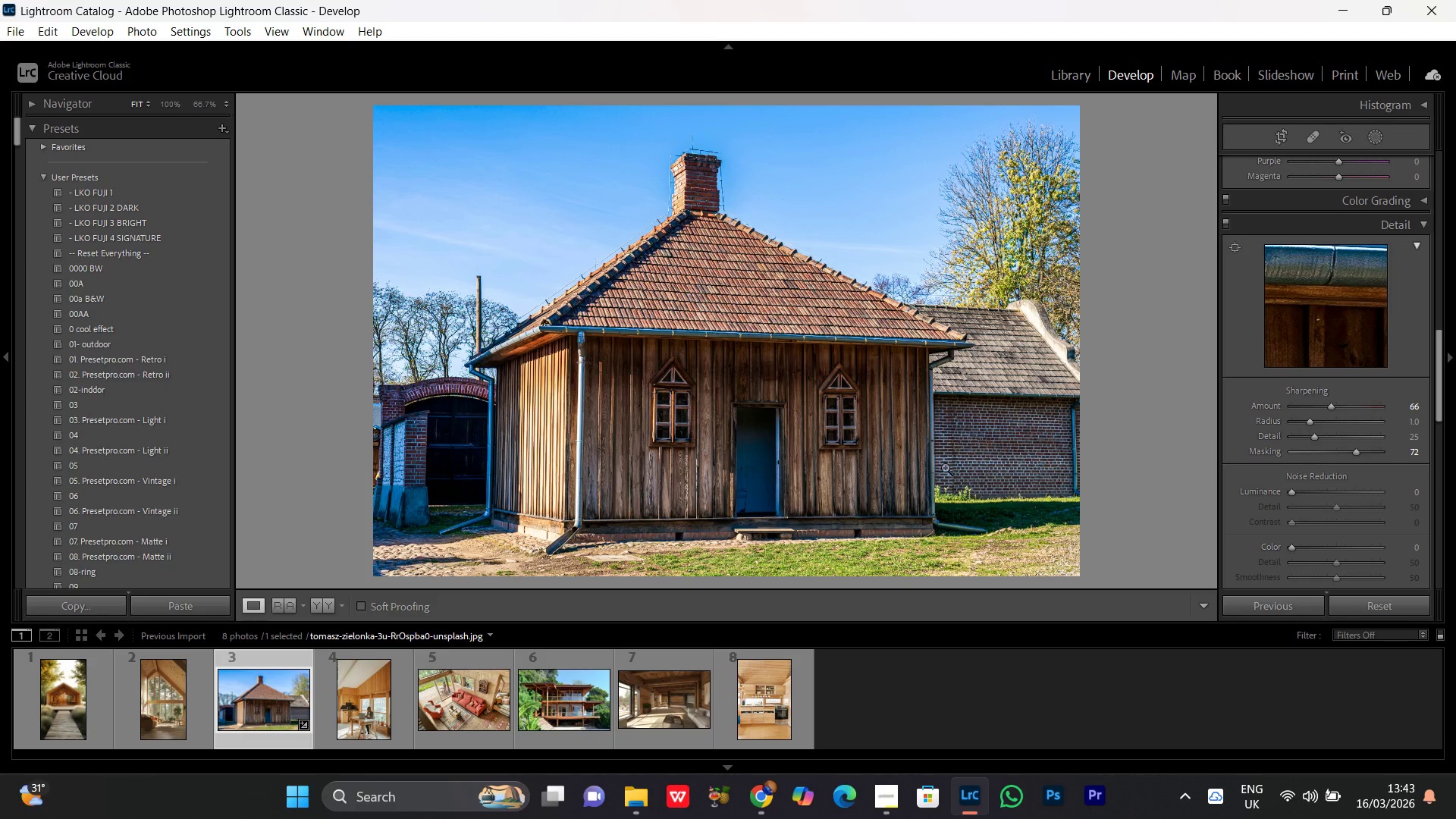 
double_click([927, 479])
 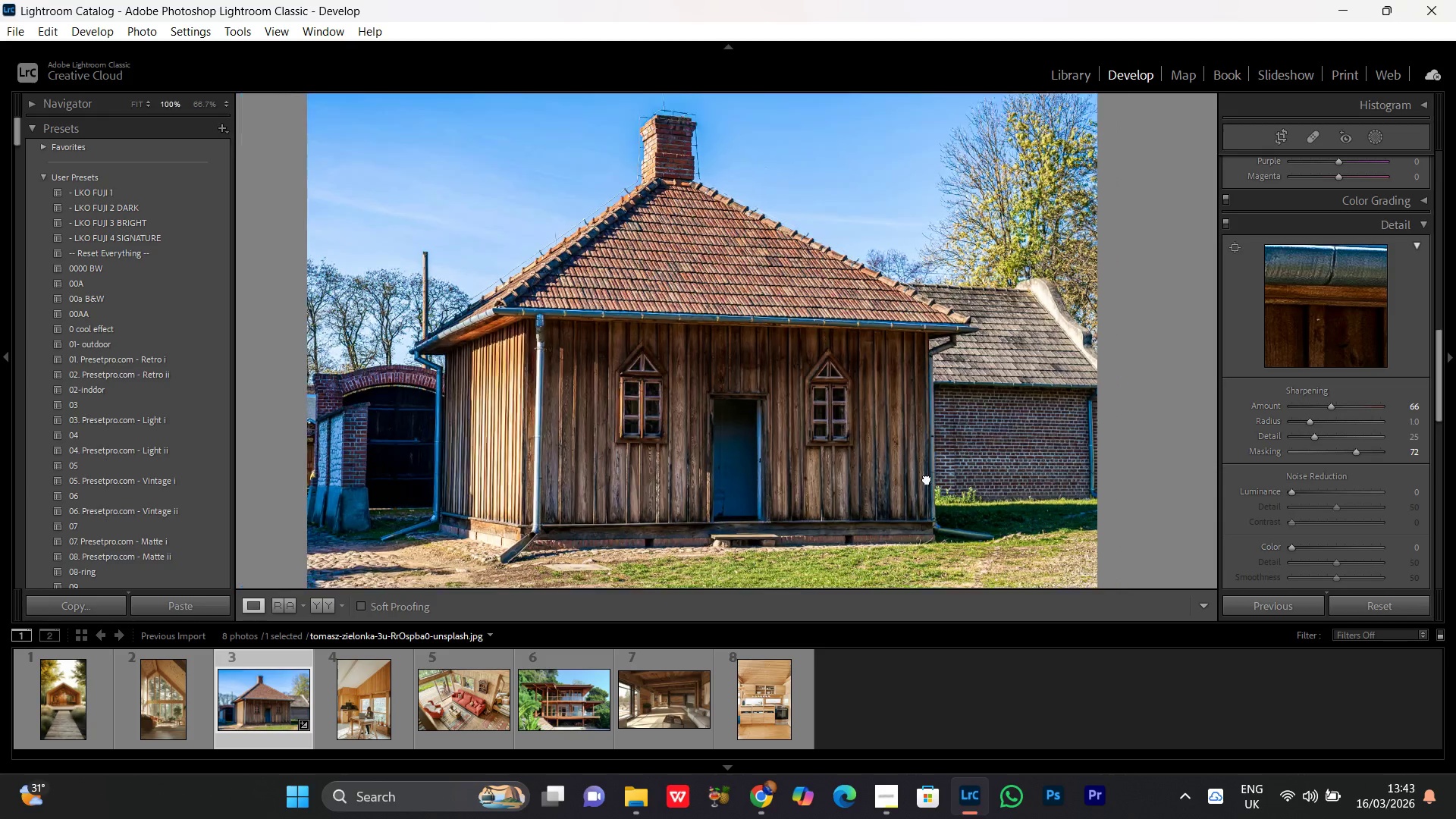 
triple_click([927, 479])
 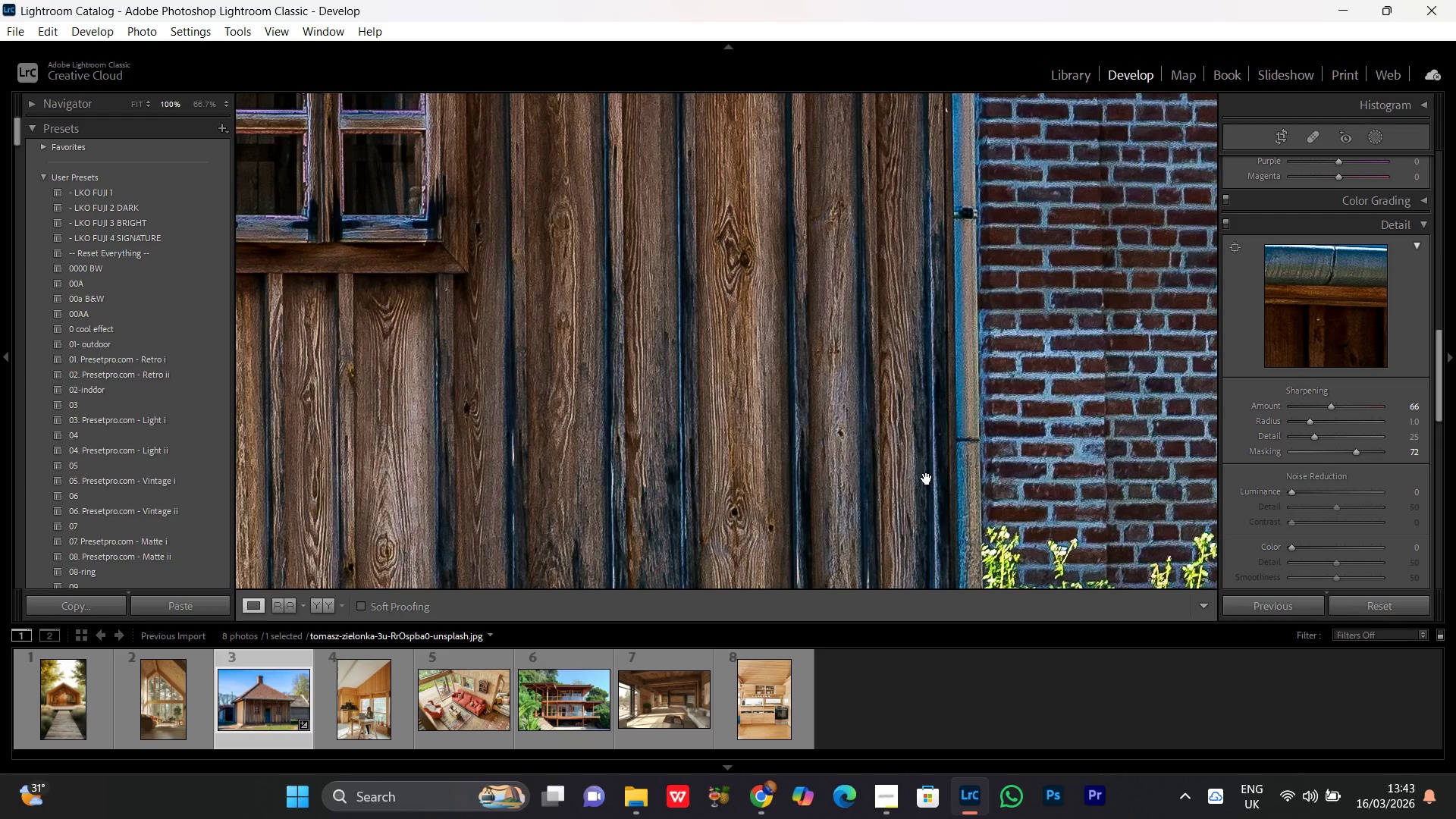 
left_click([927, 479])
 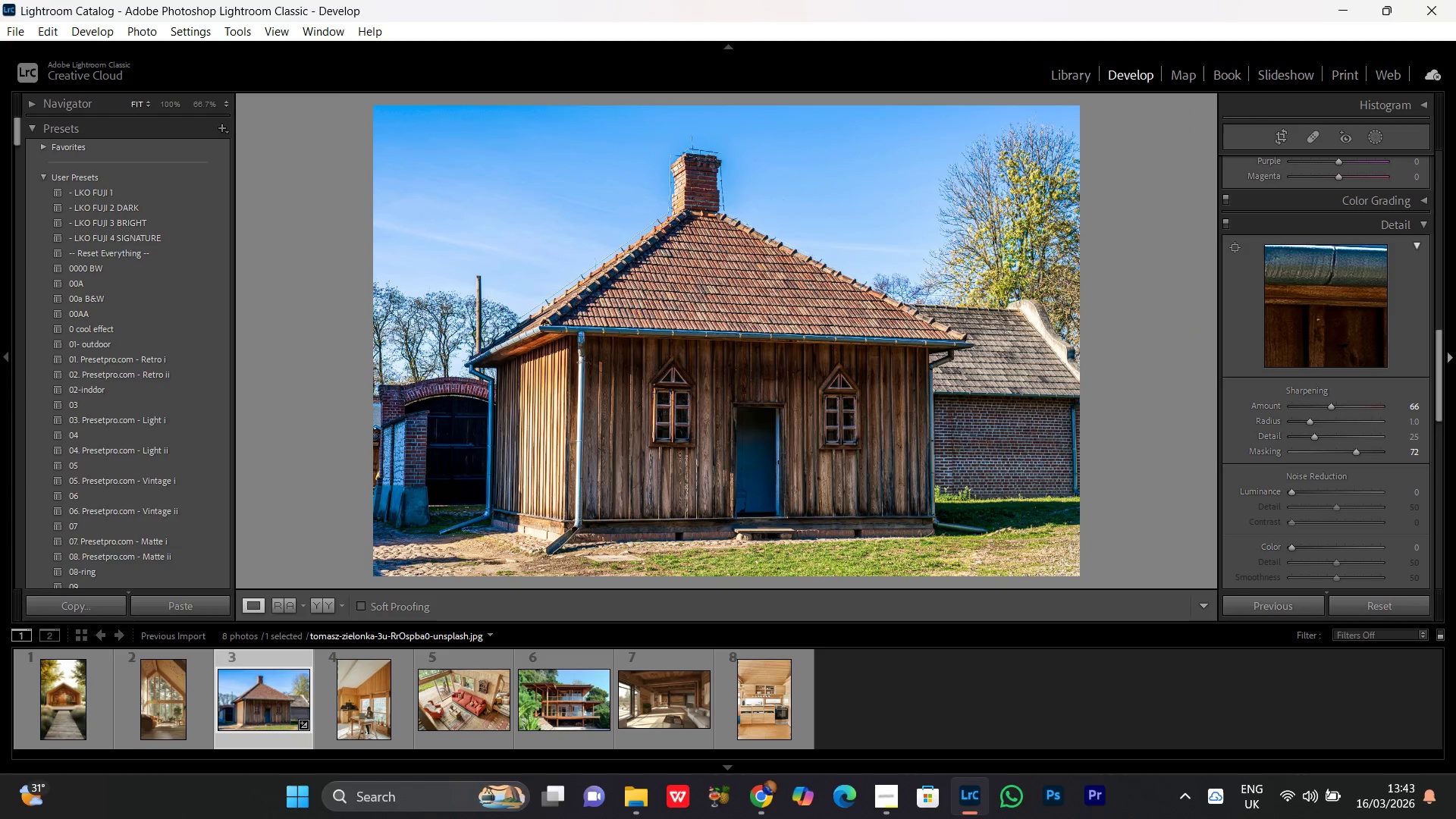 
scroll: coordinate [1393, 472], scroll_direction: none, amount: 0.0
 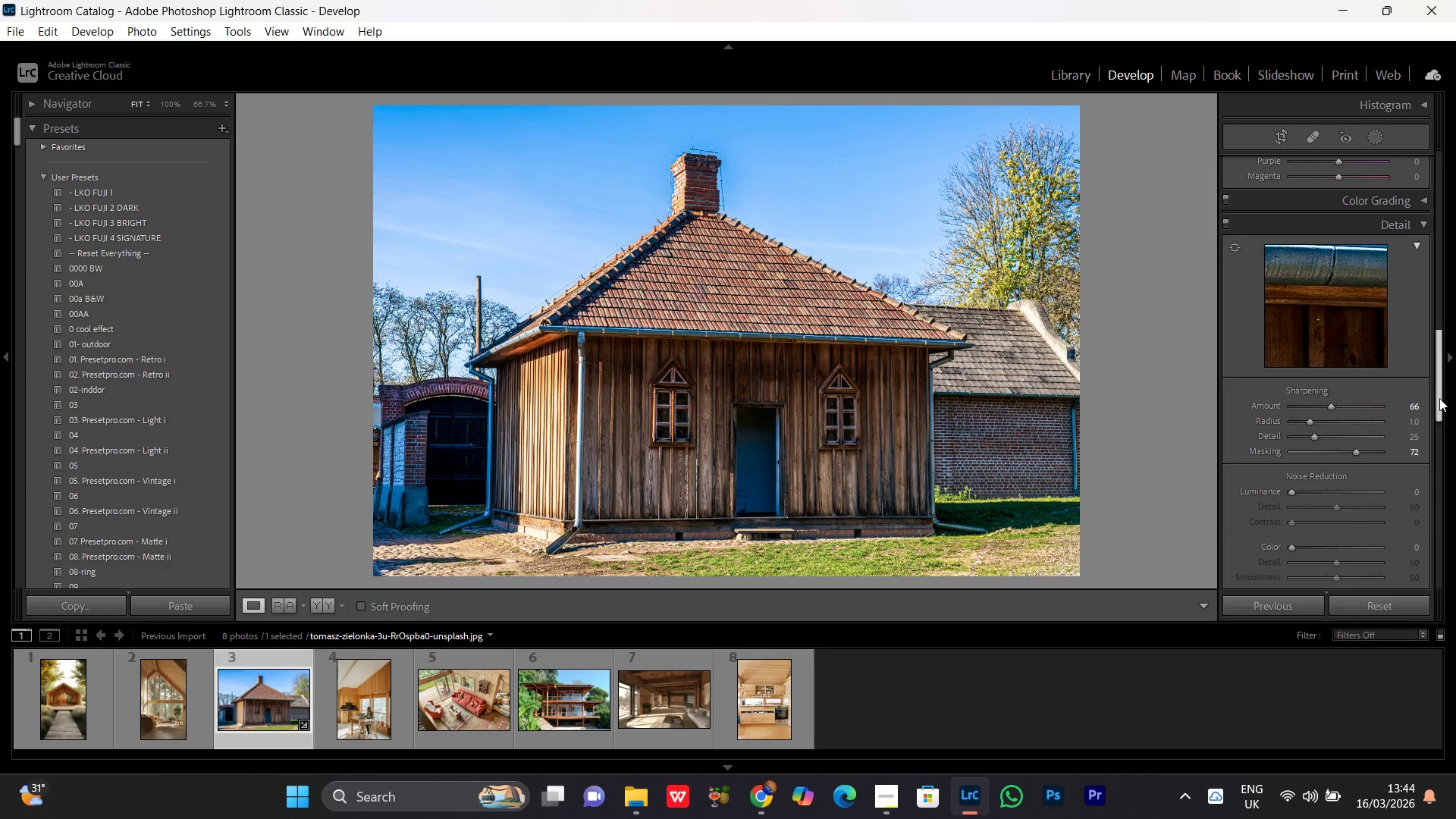 
scroll: coordinate [1439, 398], scroll_direction: up, amount: 1.0
 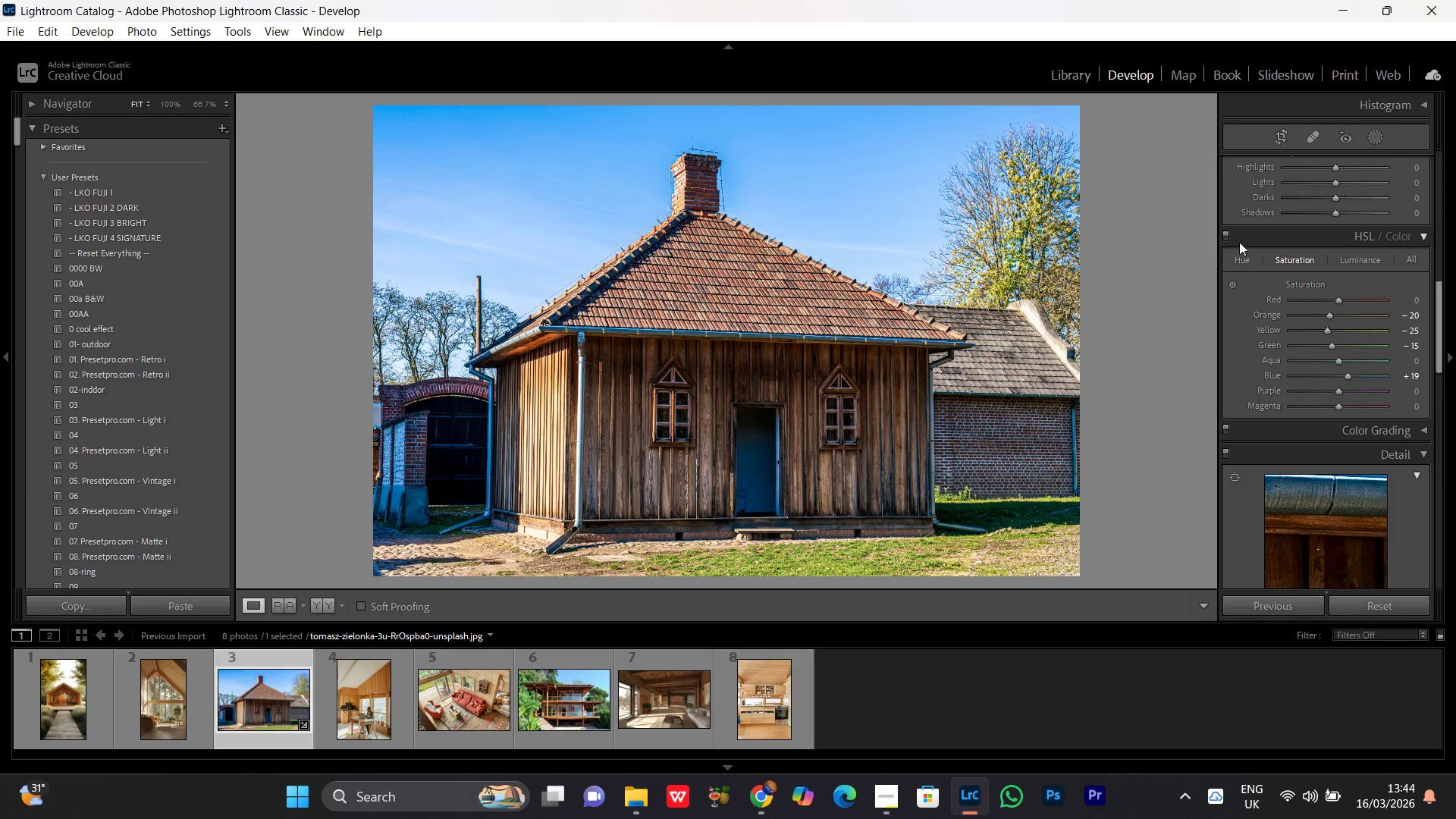 
left_click([1228, 236])
 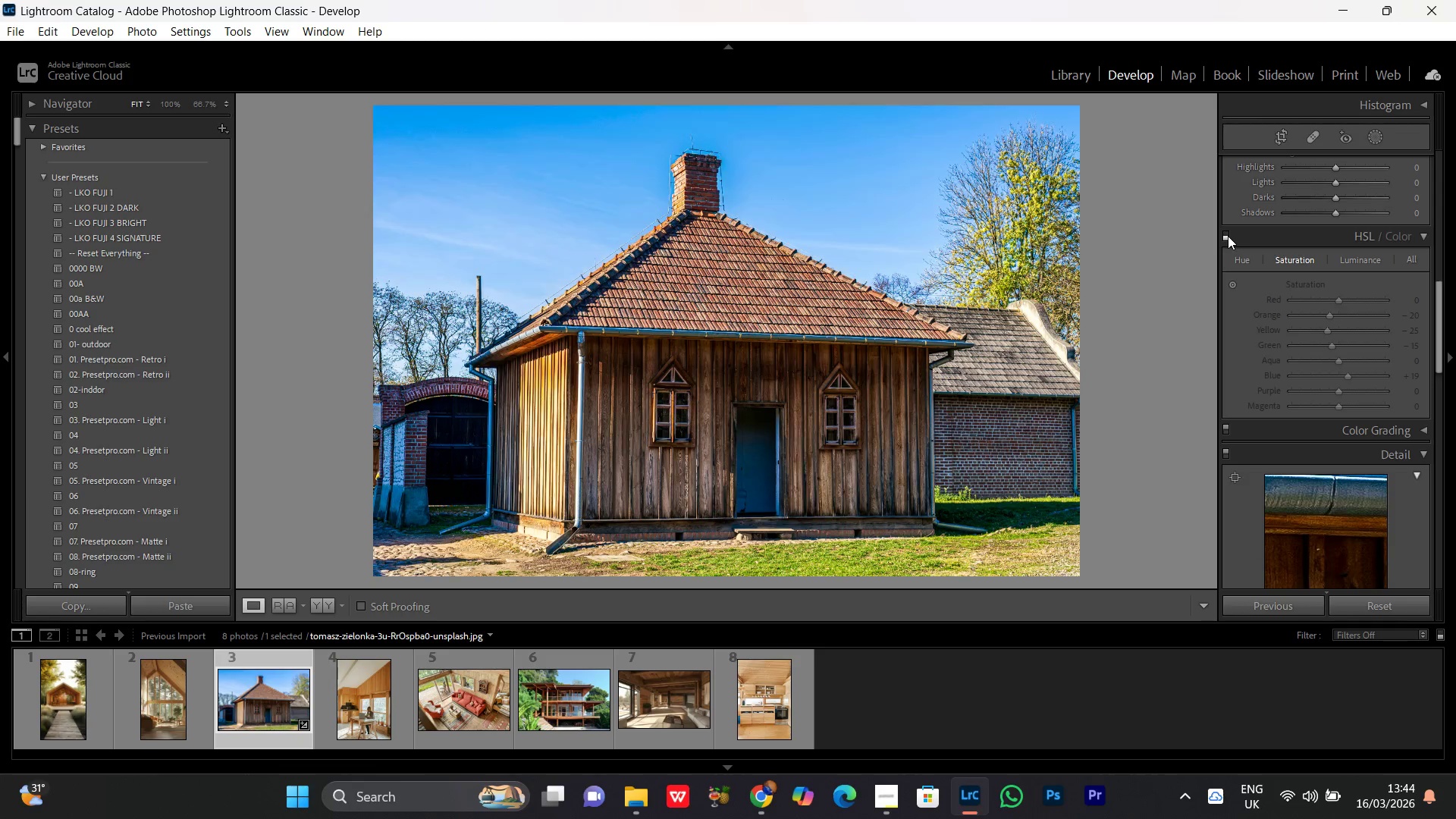 
left_click([1228, 236])
 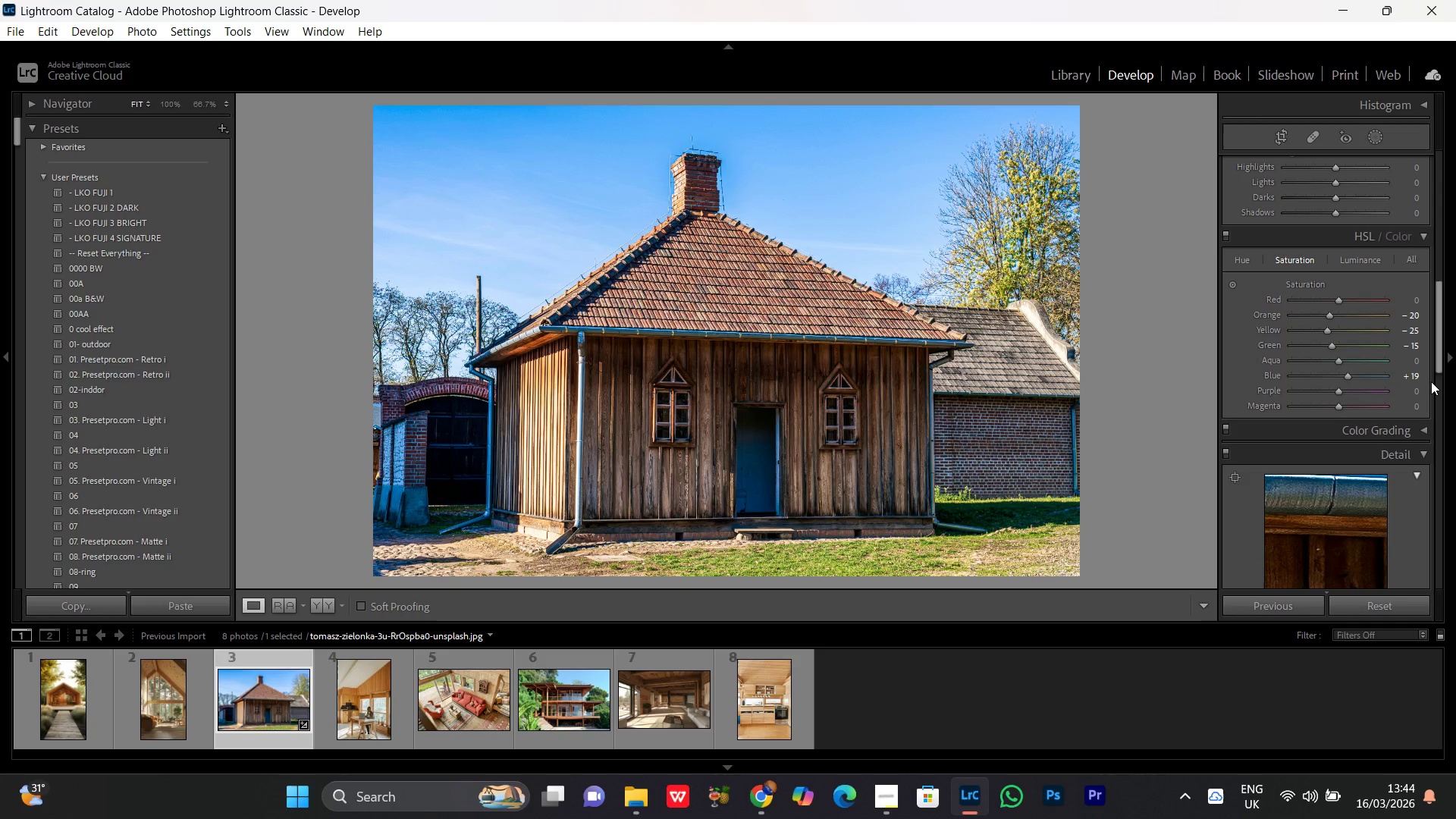 
scroll: coordinate [1431, 381], scroll_direction: up, amount: 2.0
 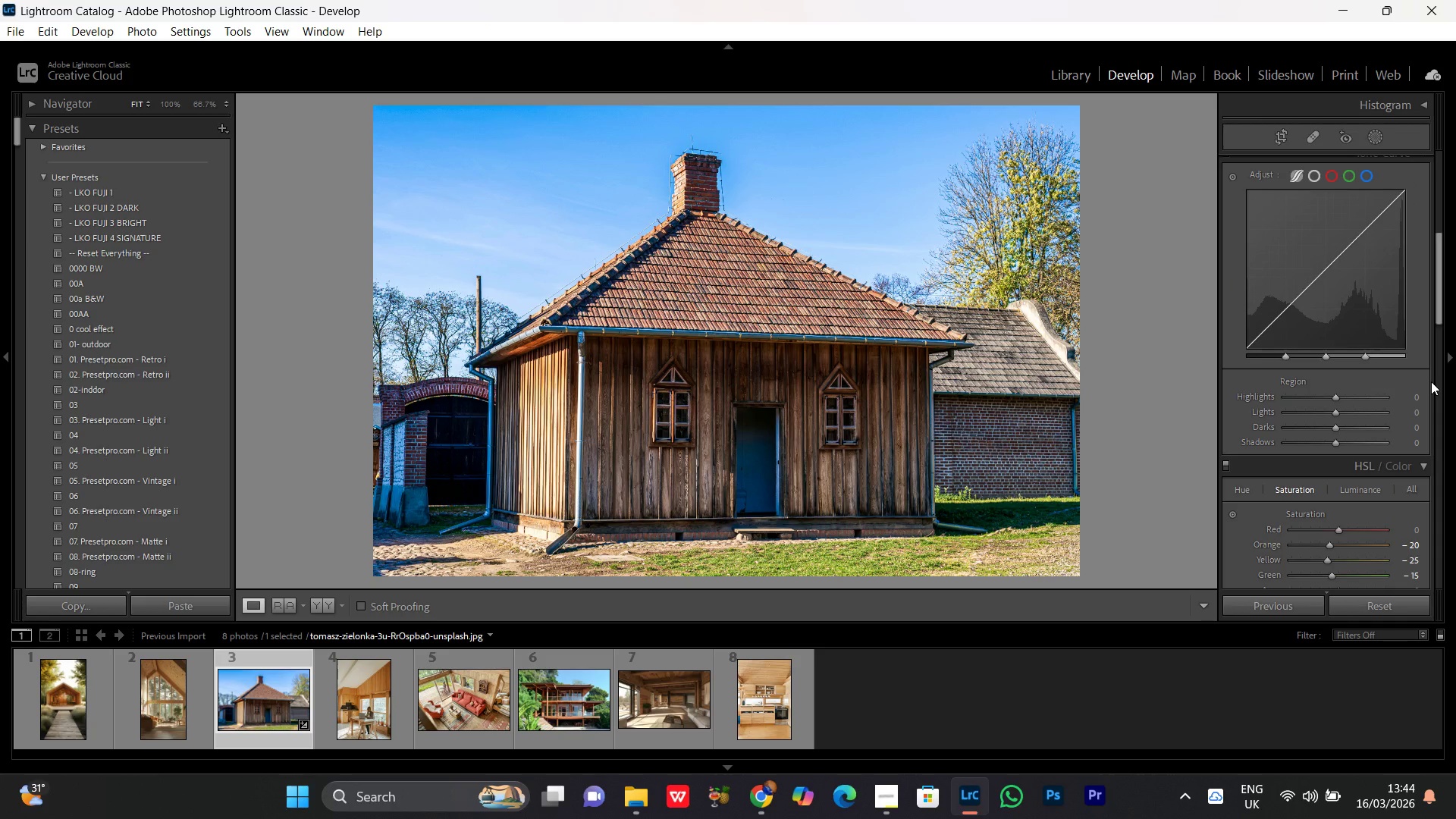 
scroll: coordinate [1431, 381], scroll_direction: none, amount: 0.0
 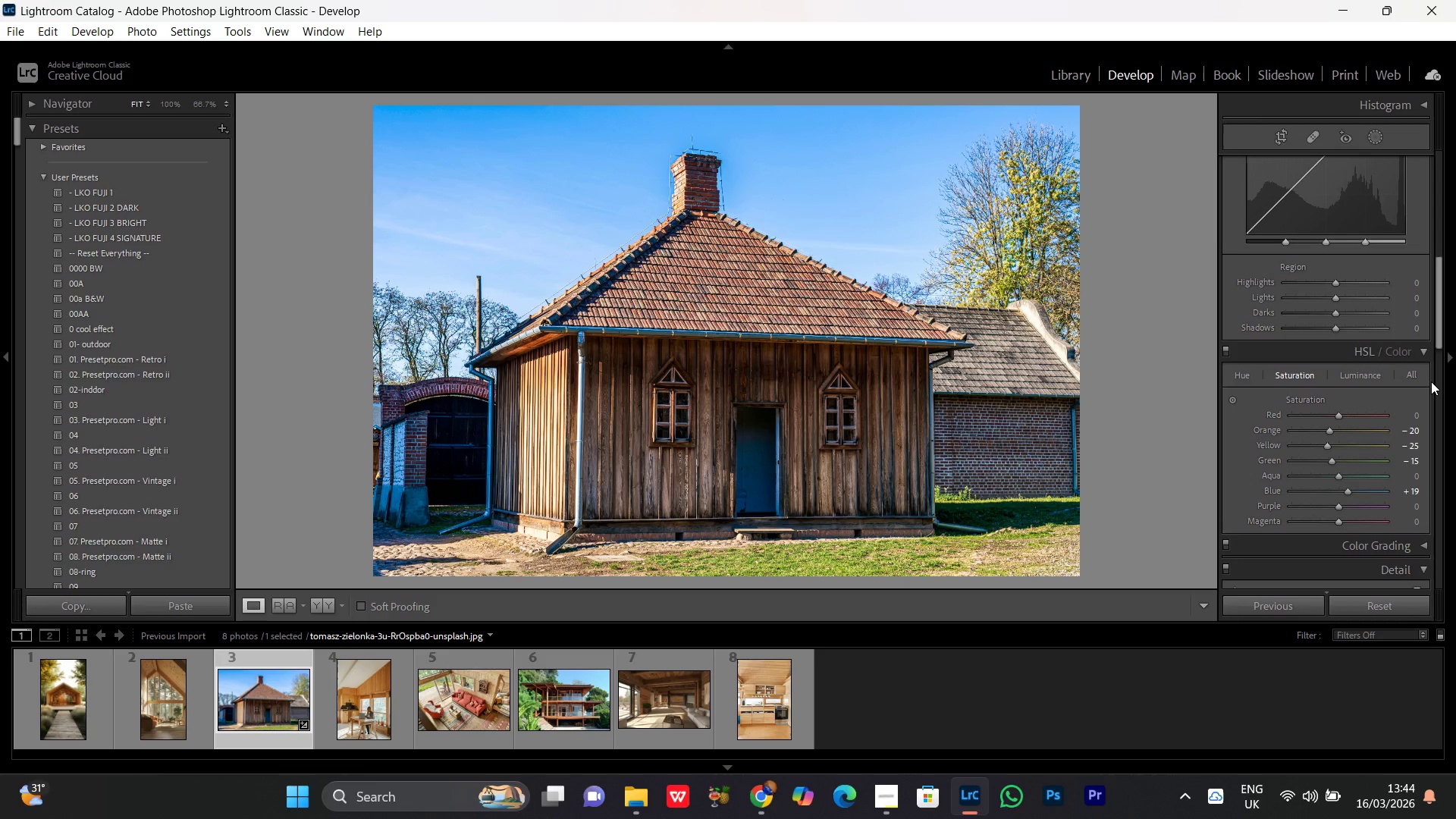 
wait(5.04)
 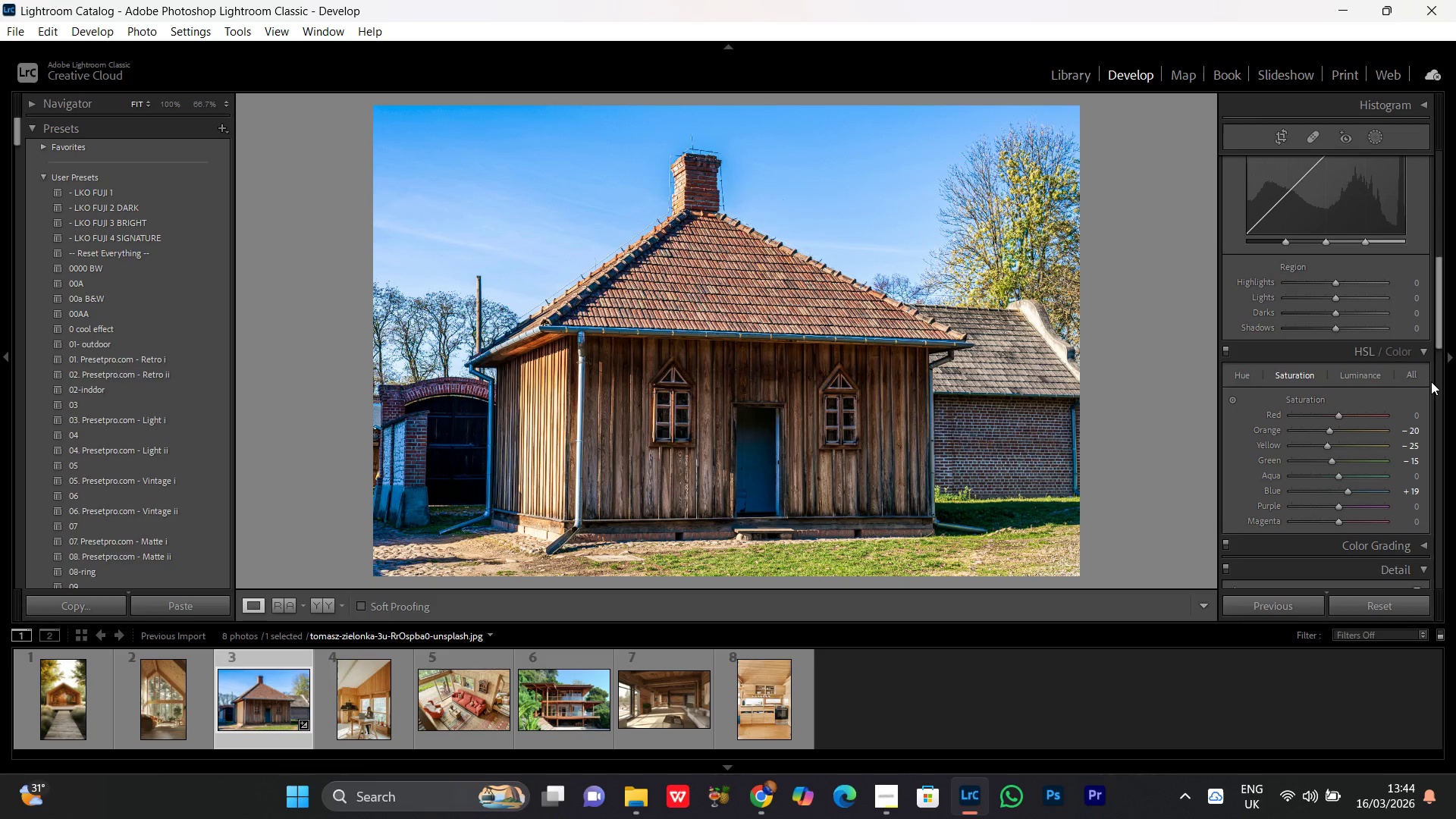 
scroll: coordinate [1431, 381], scroll_direction: up, amount: 2.0
 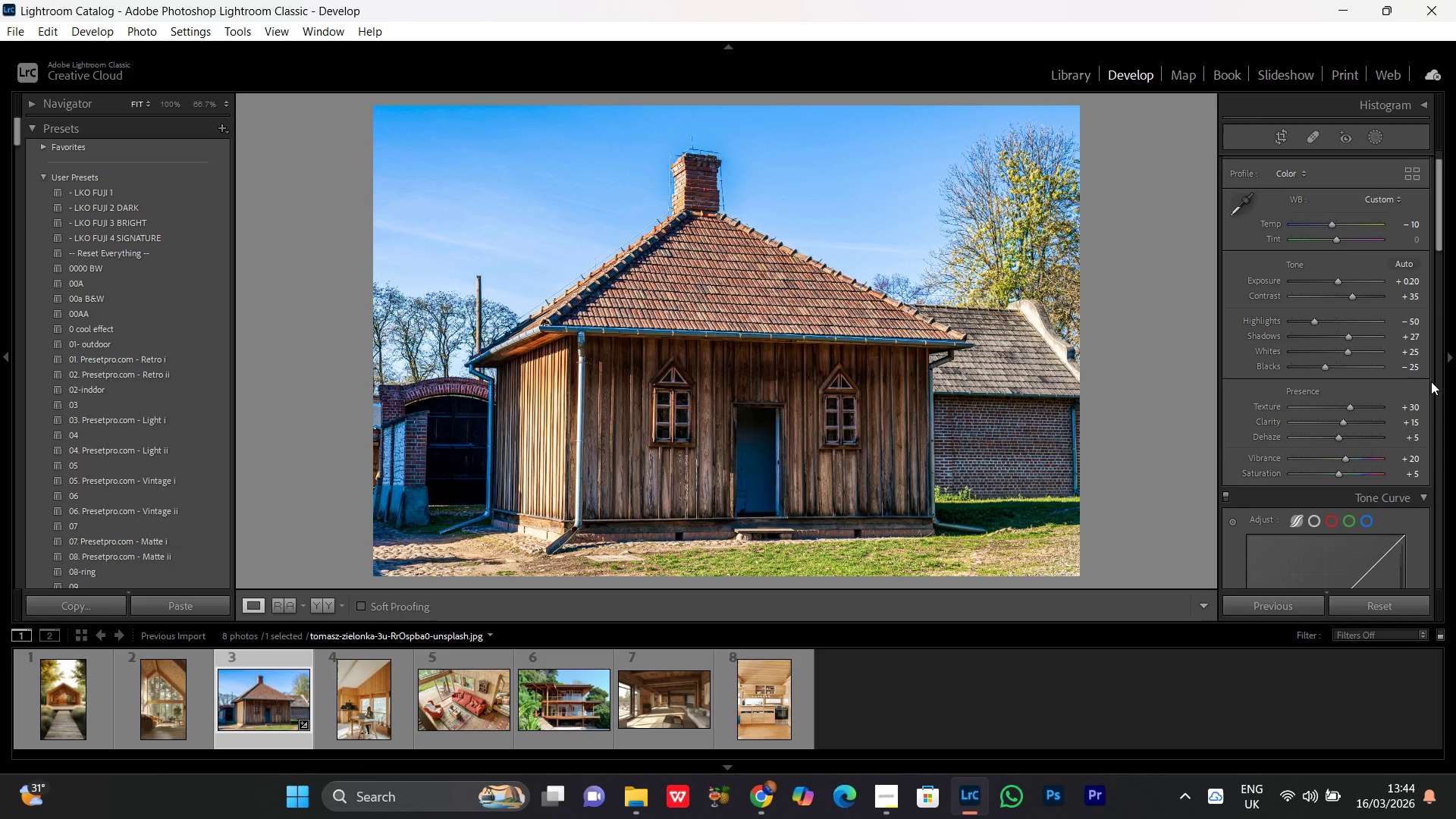 
scroll: coordinate [1431, 381], scroll_direction: none, amount: 0.0
 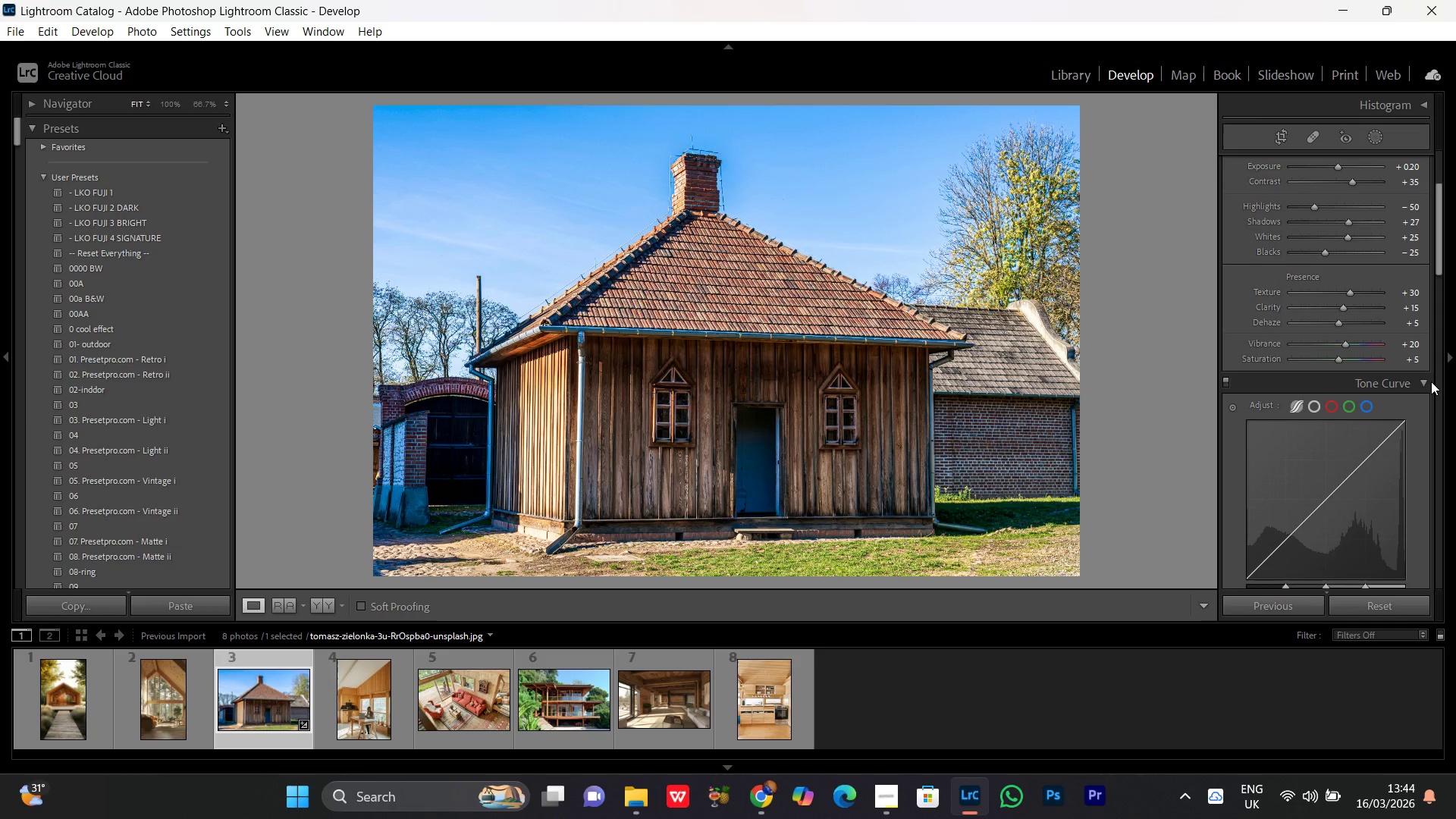 
scroll: coordinate [1431, 381], scroll_direction: up, amount: 1.0
 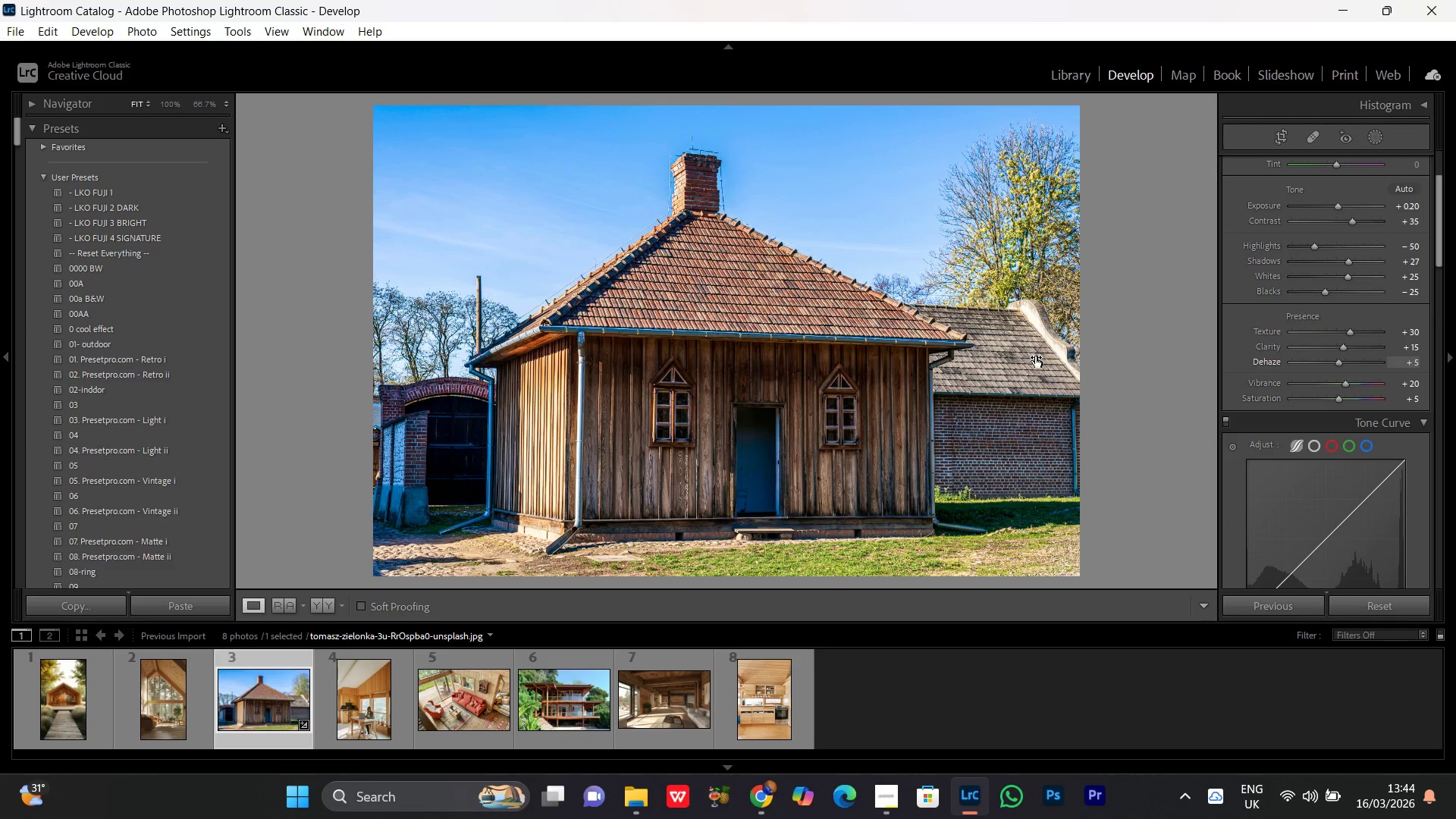 
left_click([801, 398])
 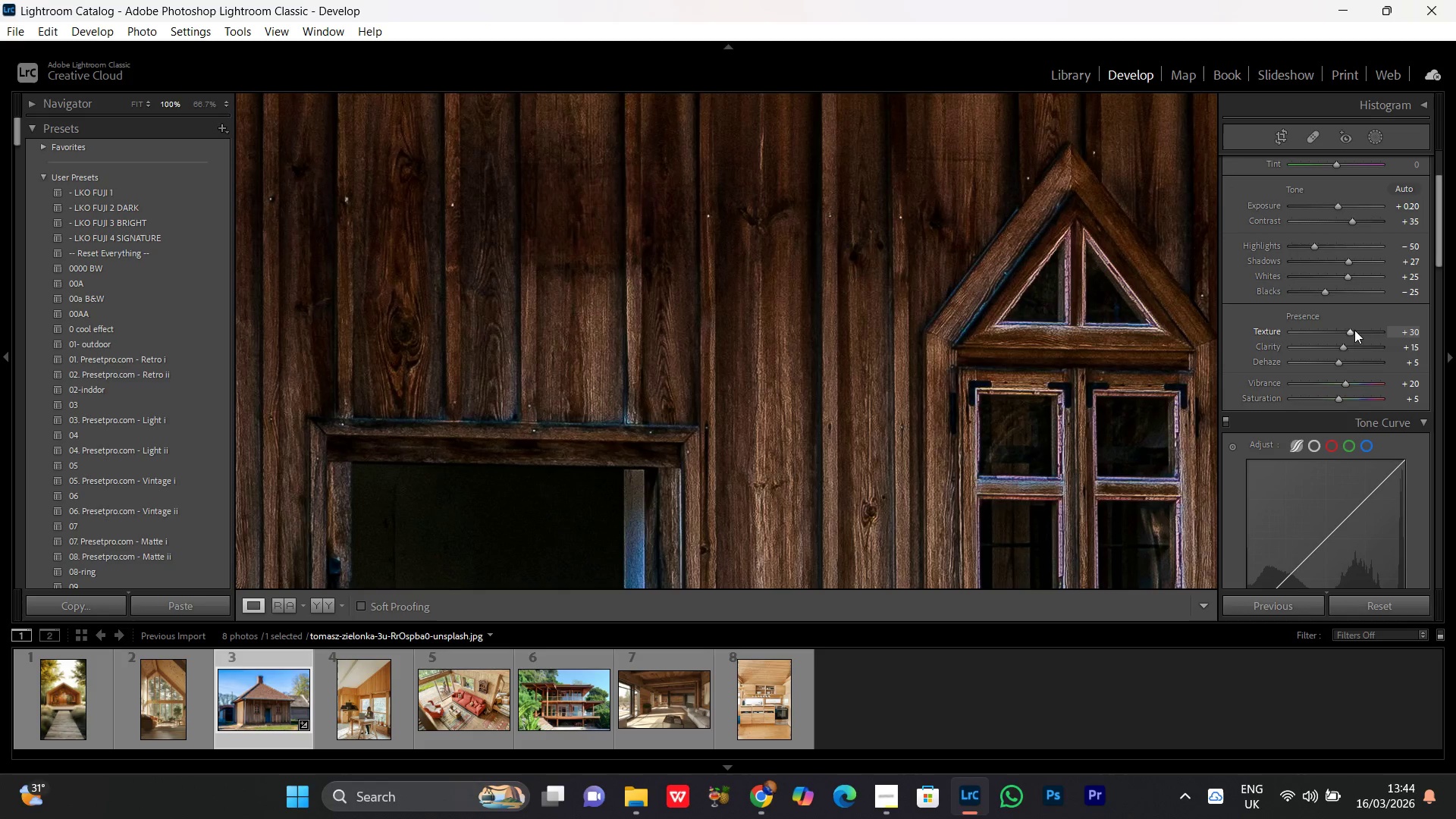 
double_click([1351, 330])
 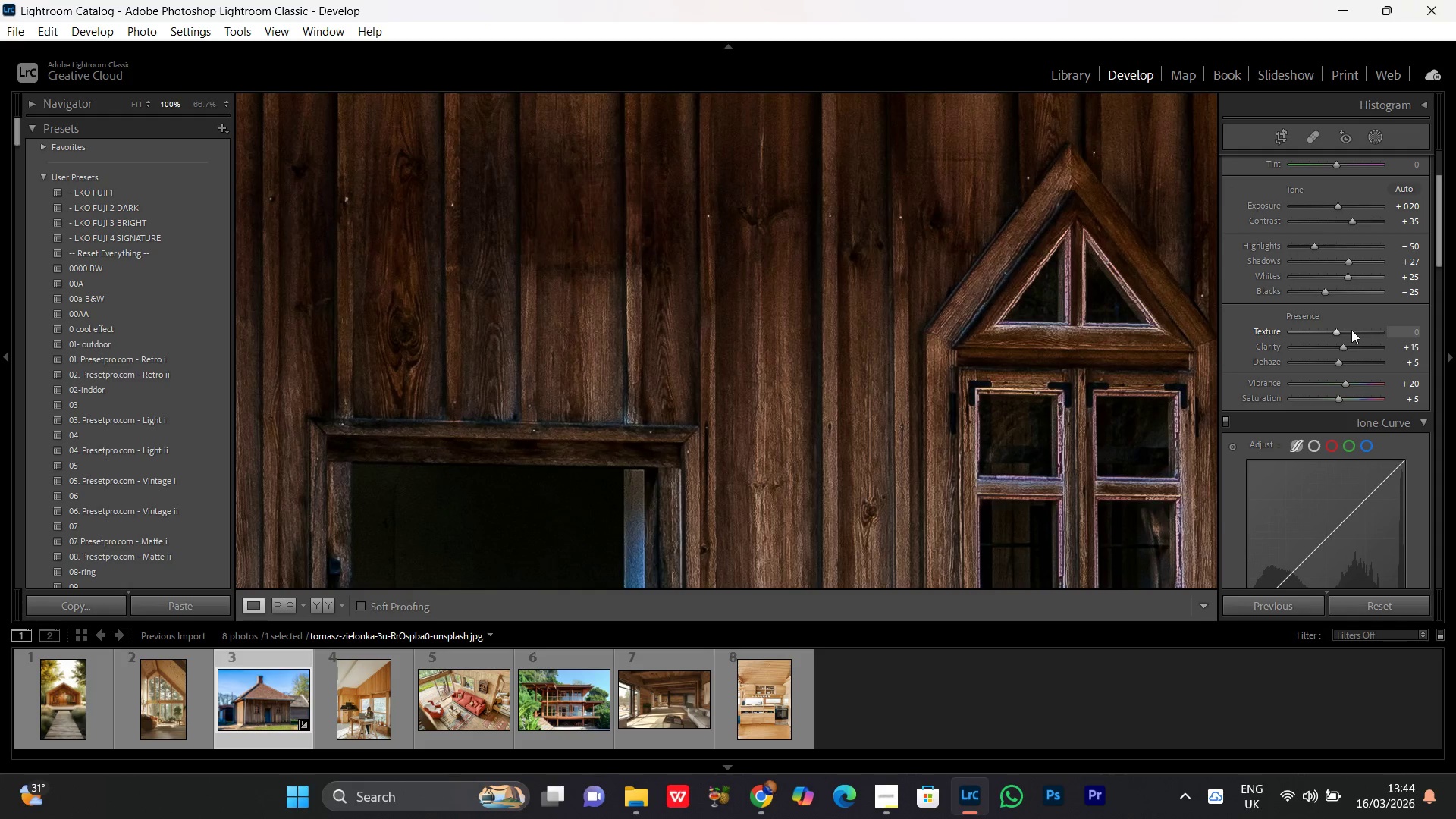 
left_click([1352, 330])
 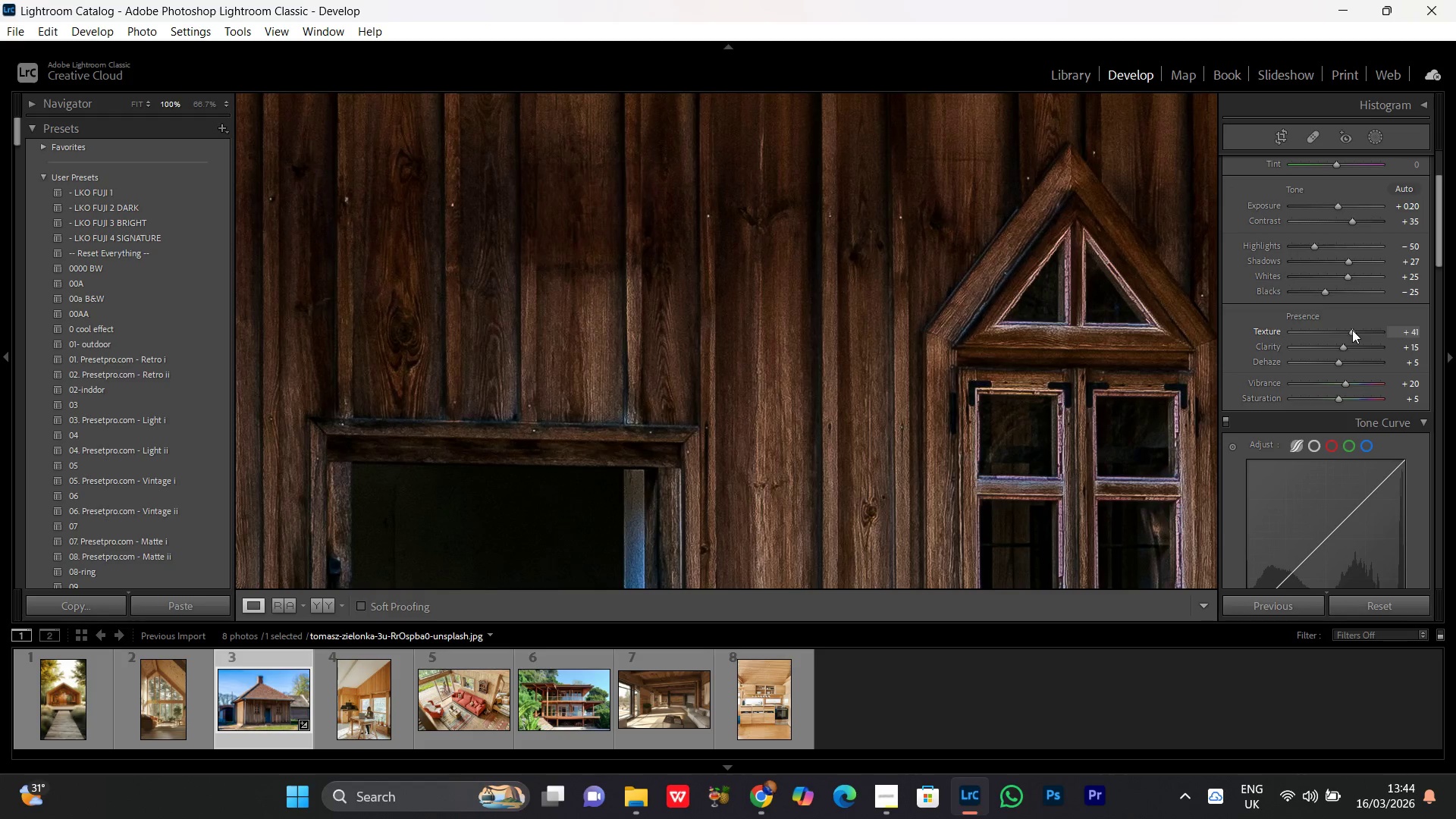 
scroll: coordinate [1352, 330], scroll_direction: none, amount: 0.0
 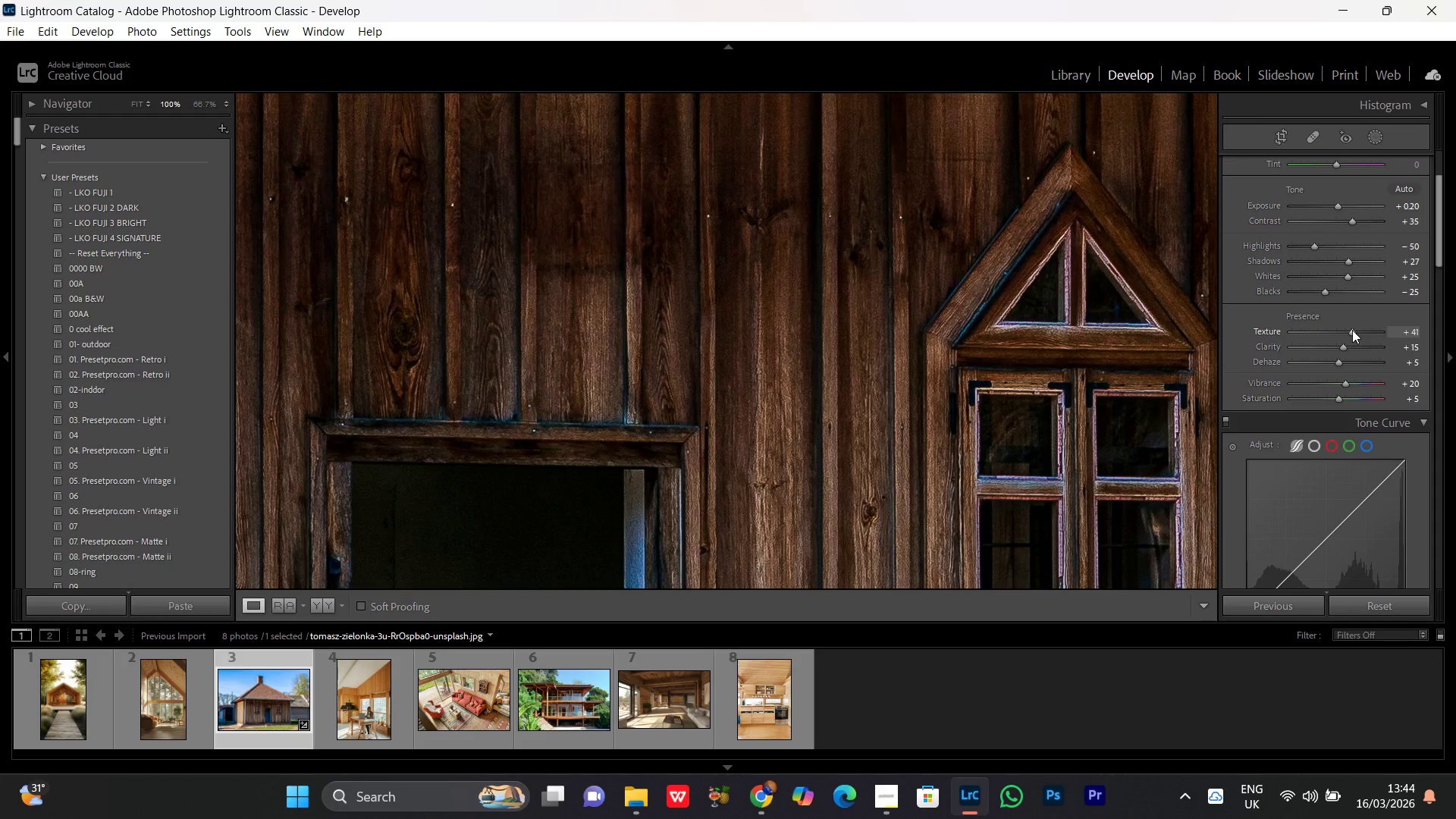 
scroll: coordinate [1352, 330], scroll_direction: down, amount: 1.0
 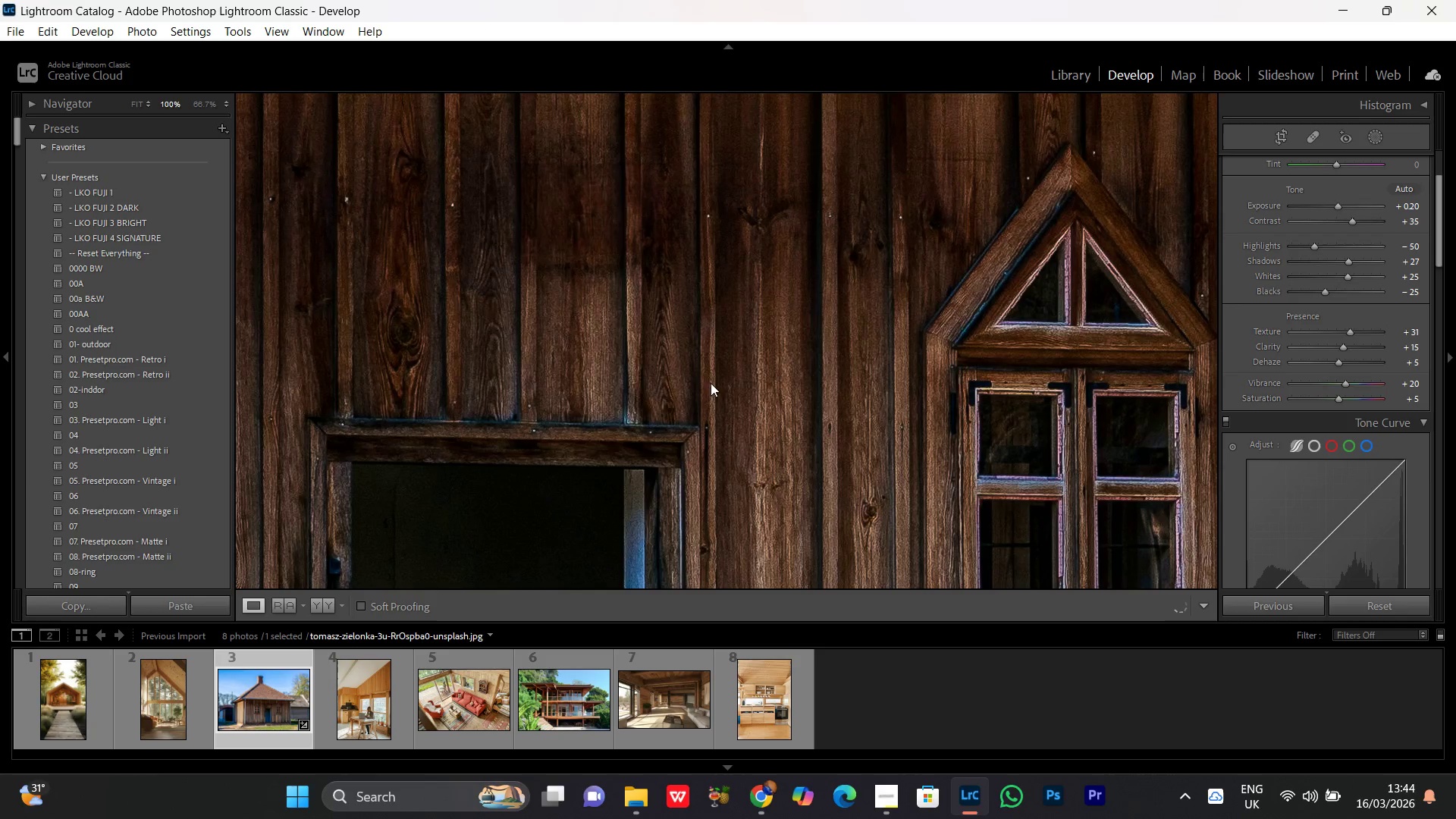 
left_click([811, 321])
 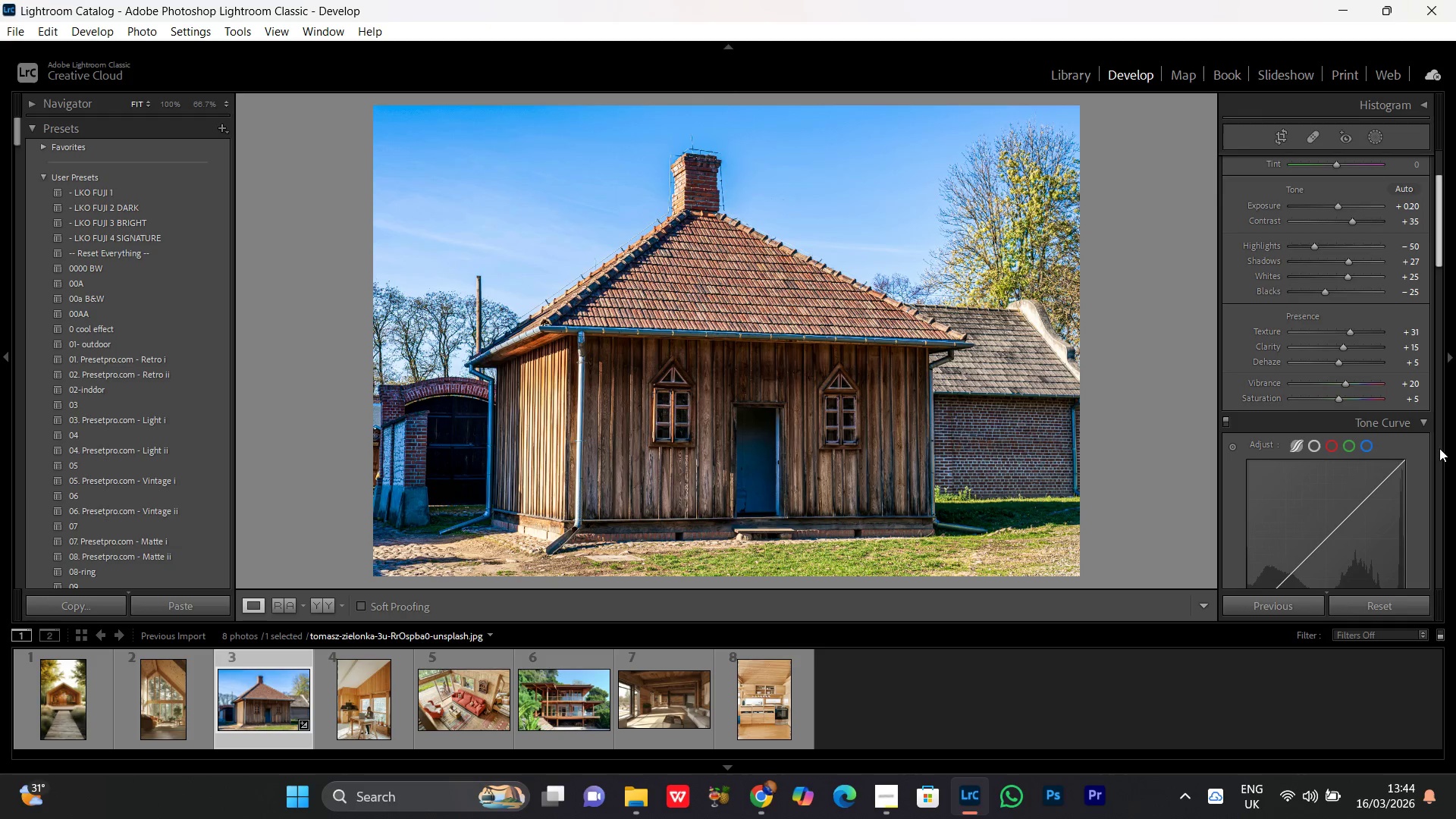 
scroll: coordinate [1340, 472], scroll_direction: down, amount: 2.0
 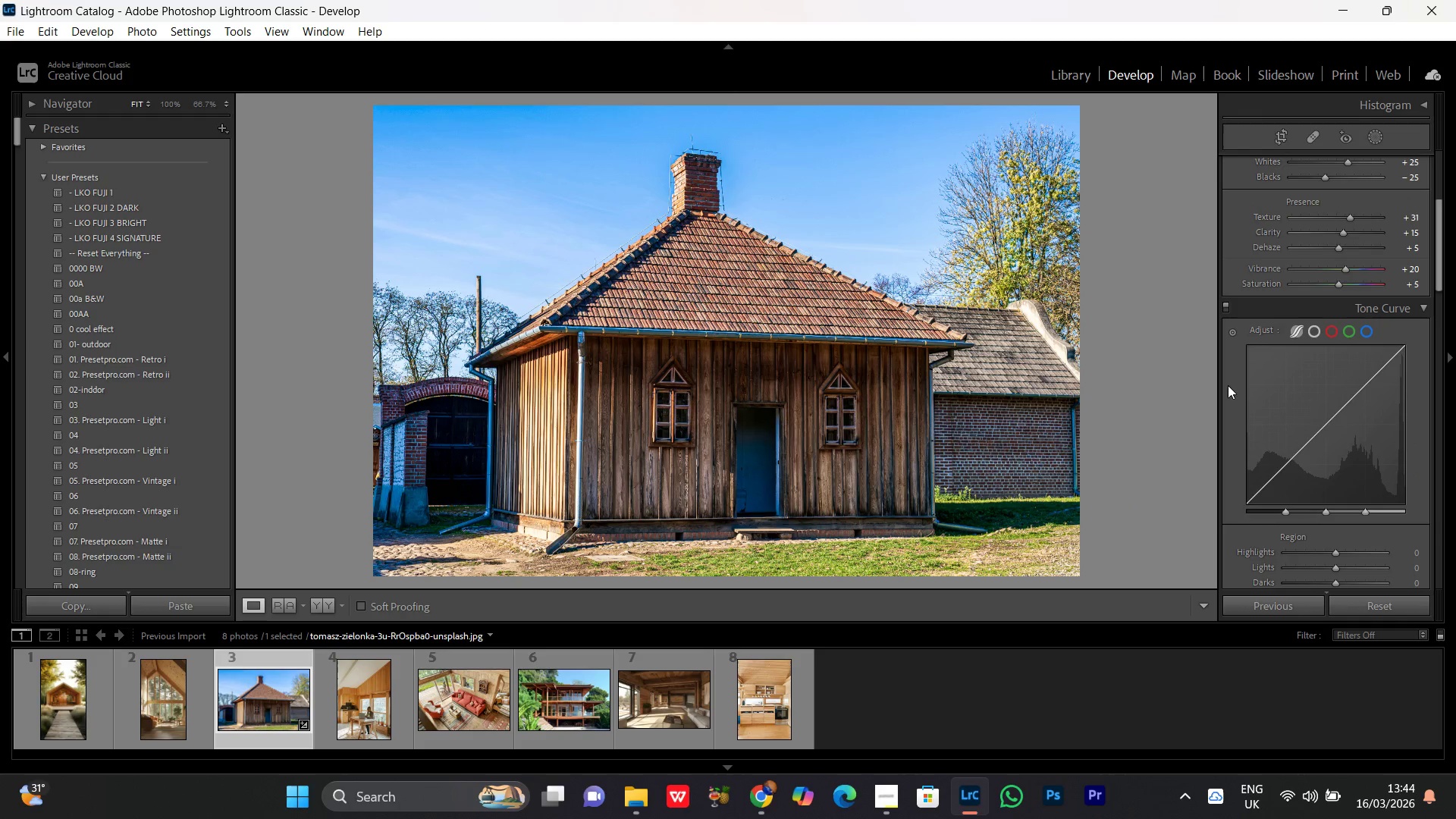 
scroll: coordinate [1226, 382], scroll_direction: none, amount: 0.0
 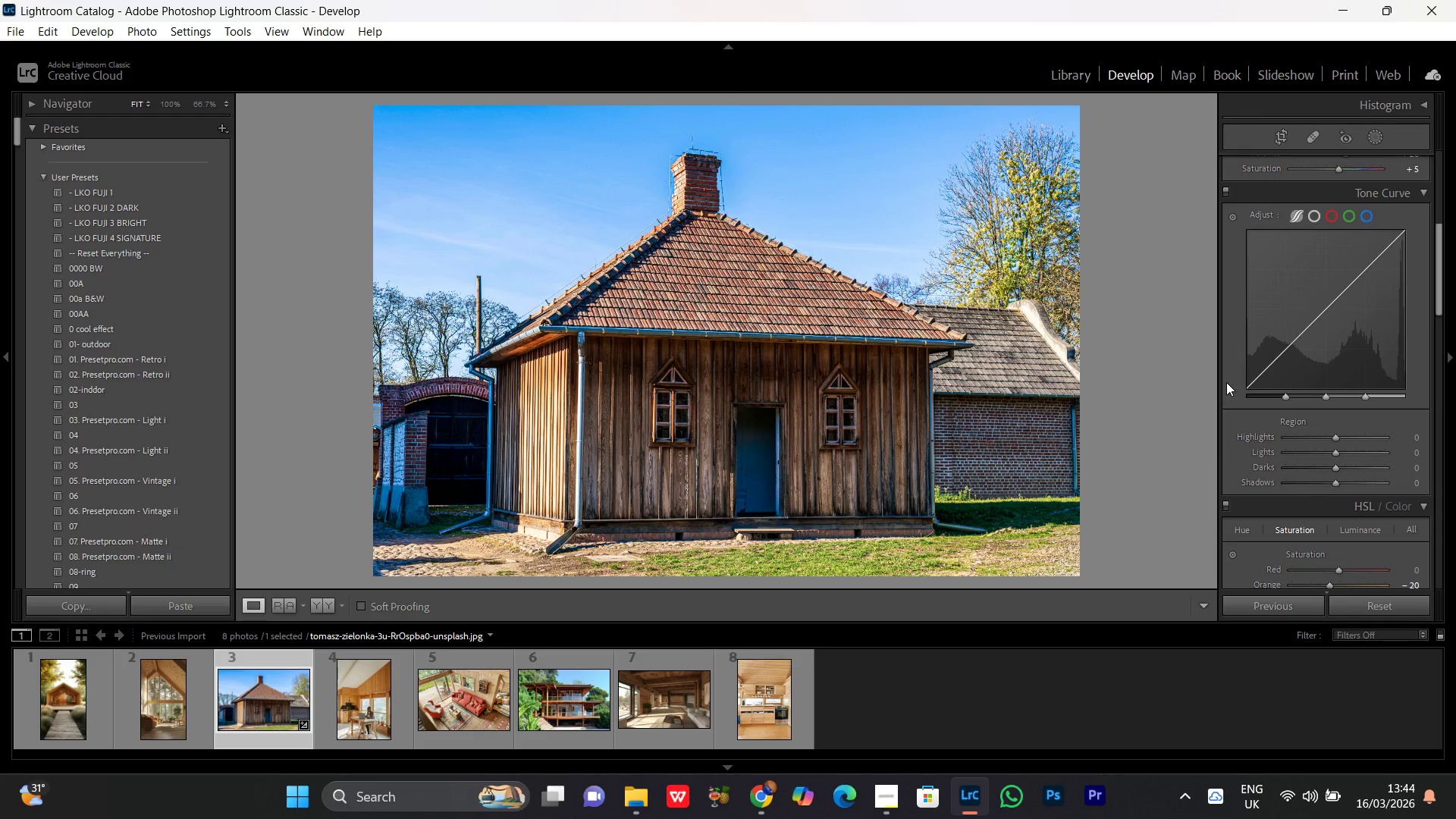 
wait(5.03)
 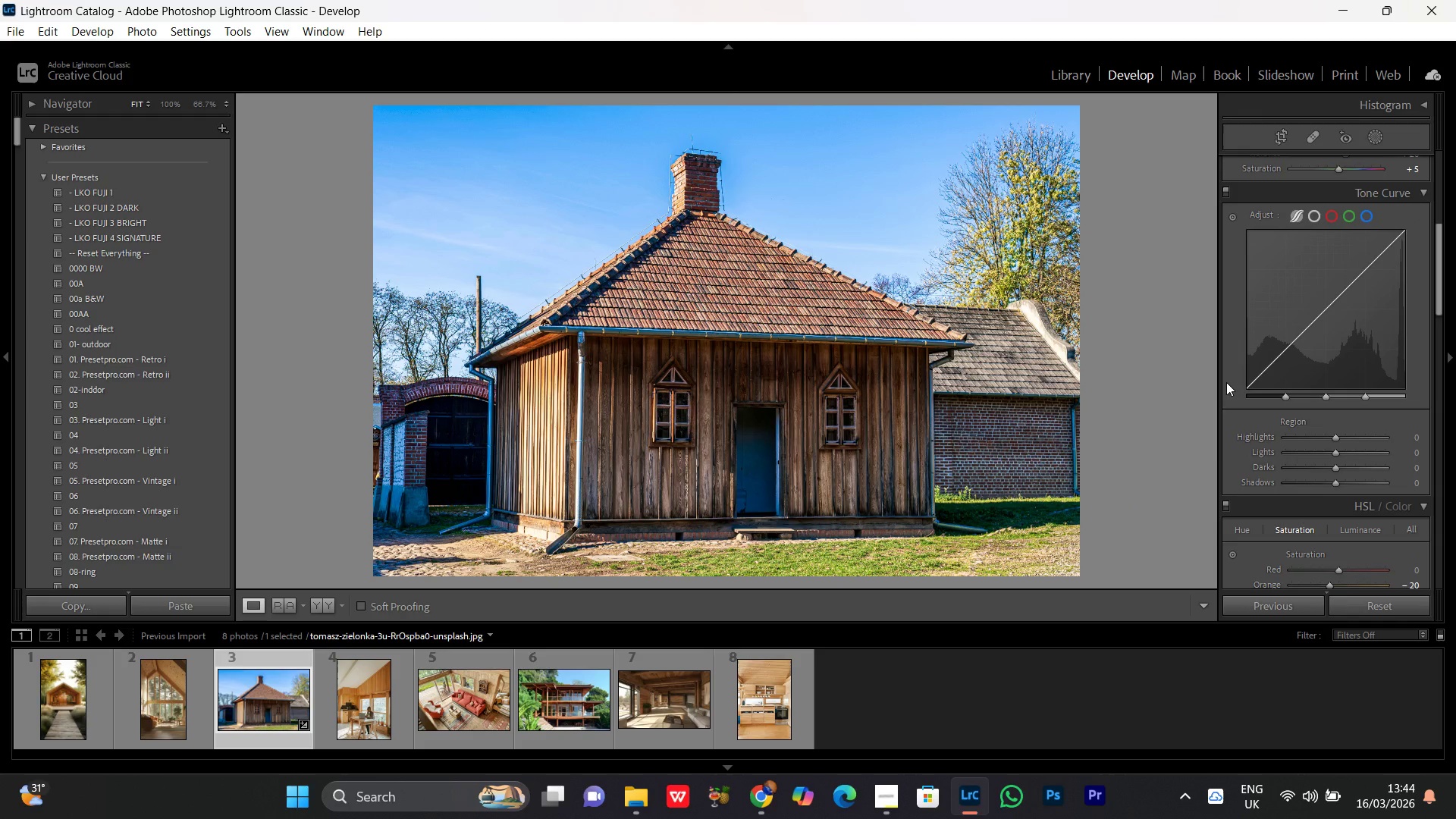 
scroll: coordinate [1226, 382], scroll_direction: down, amount: 3.0
 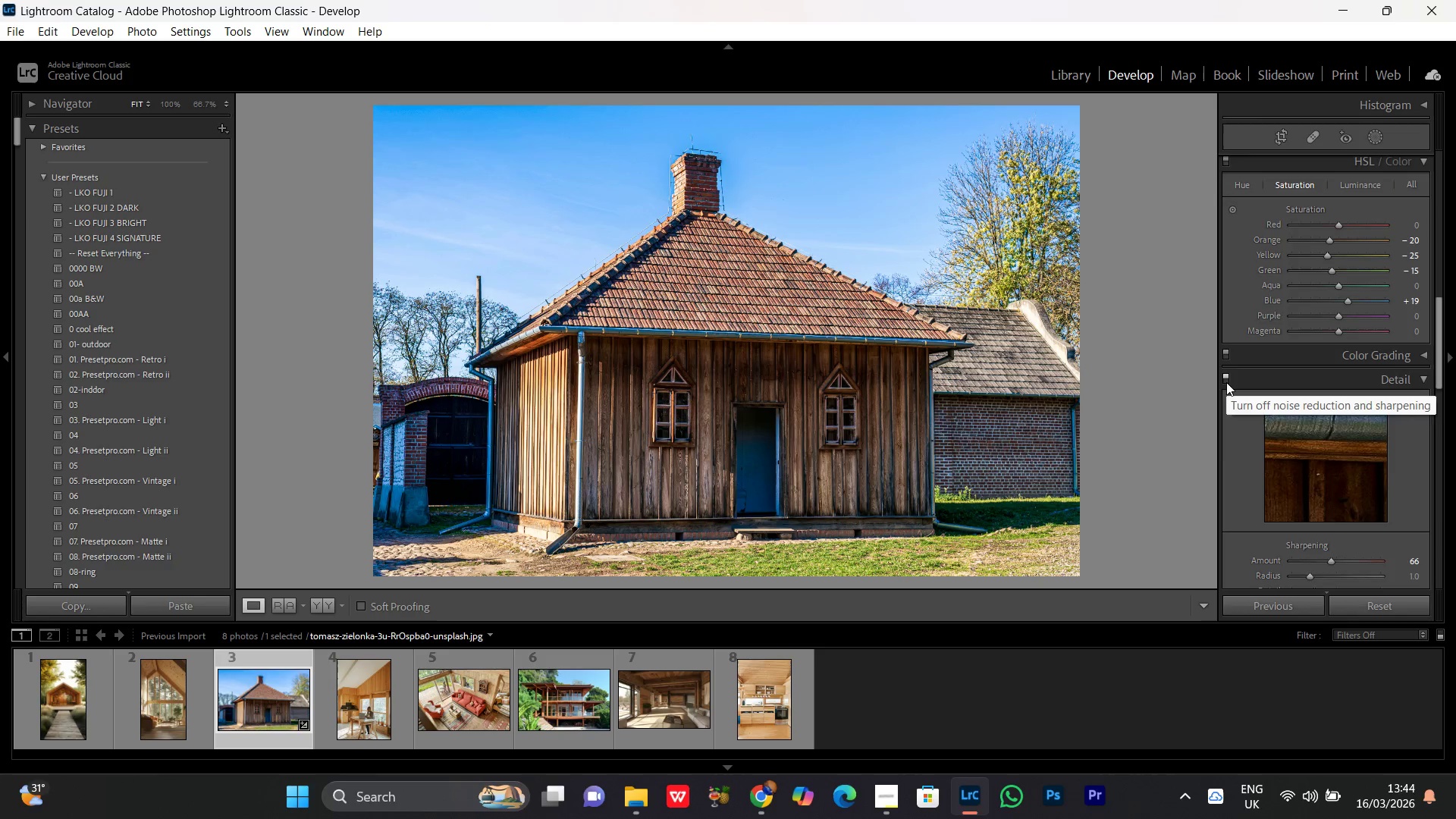 
scroll: coordinate [1226, 382], scroll_direction: none, amount: 0.0
 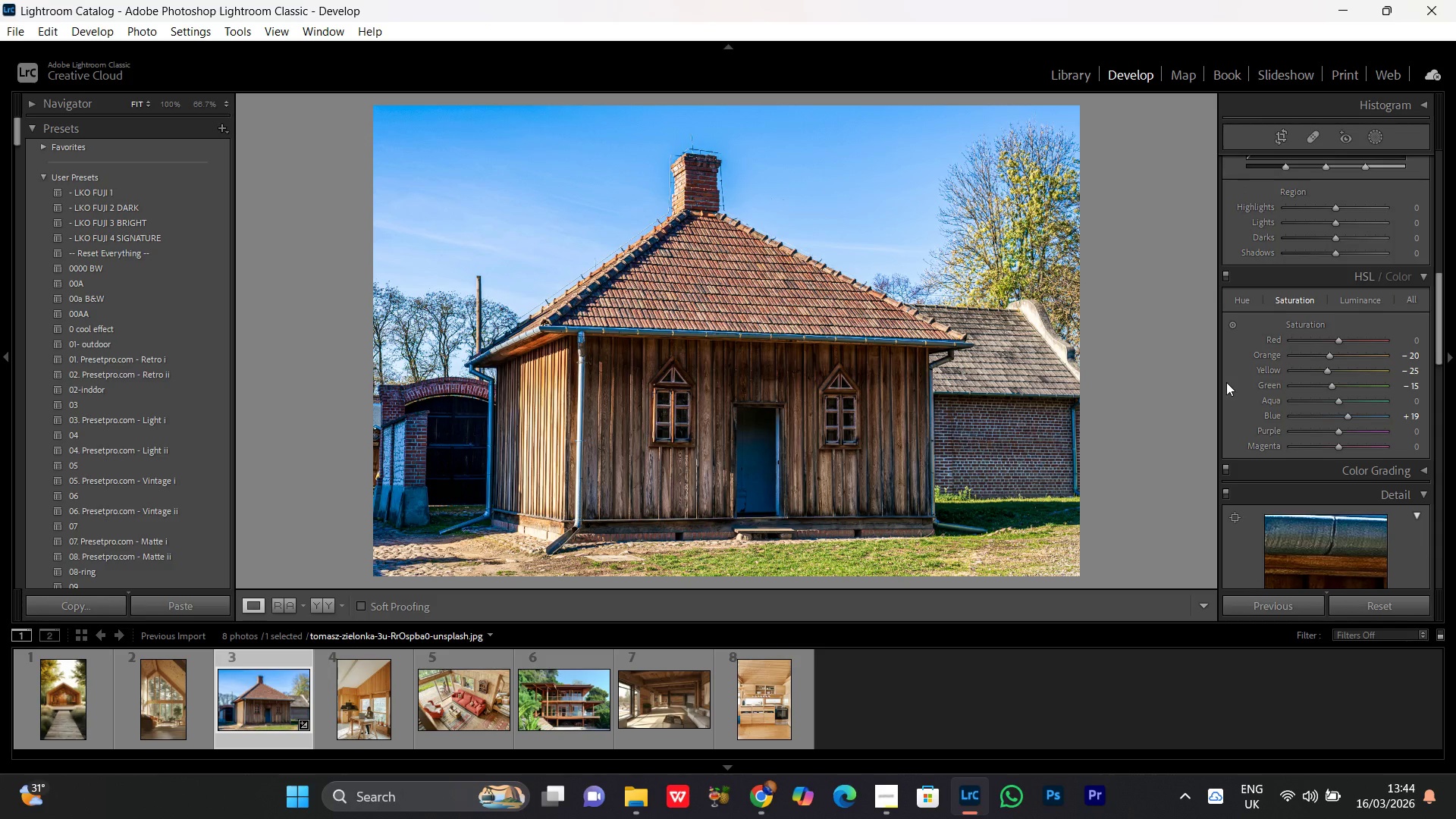 
wait(5.6)
 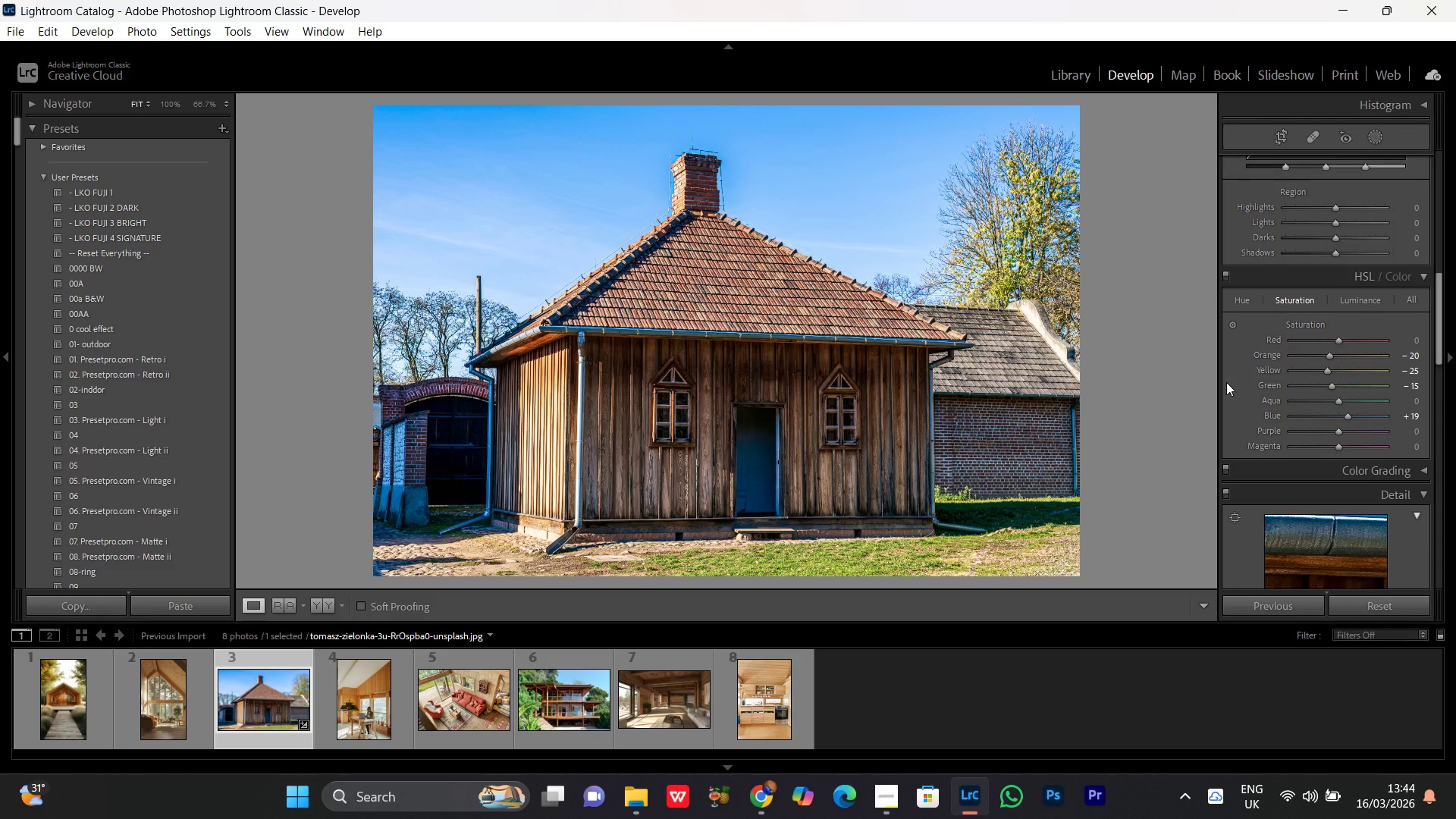 
double_click([679, 346])
 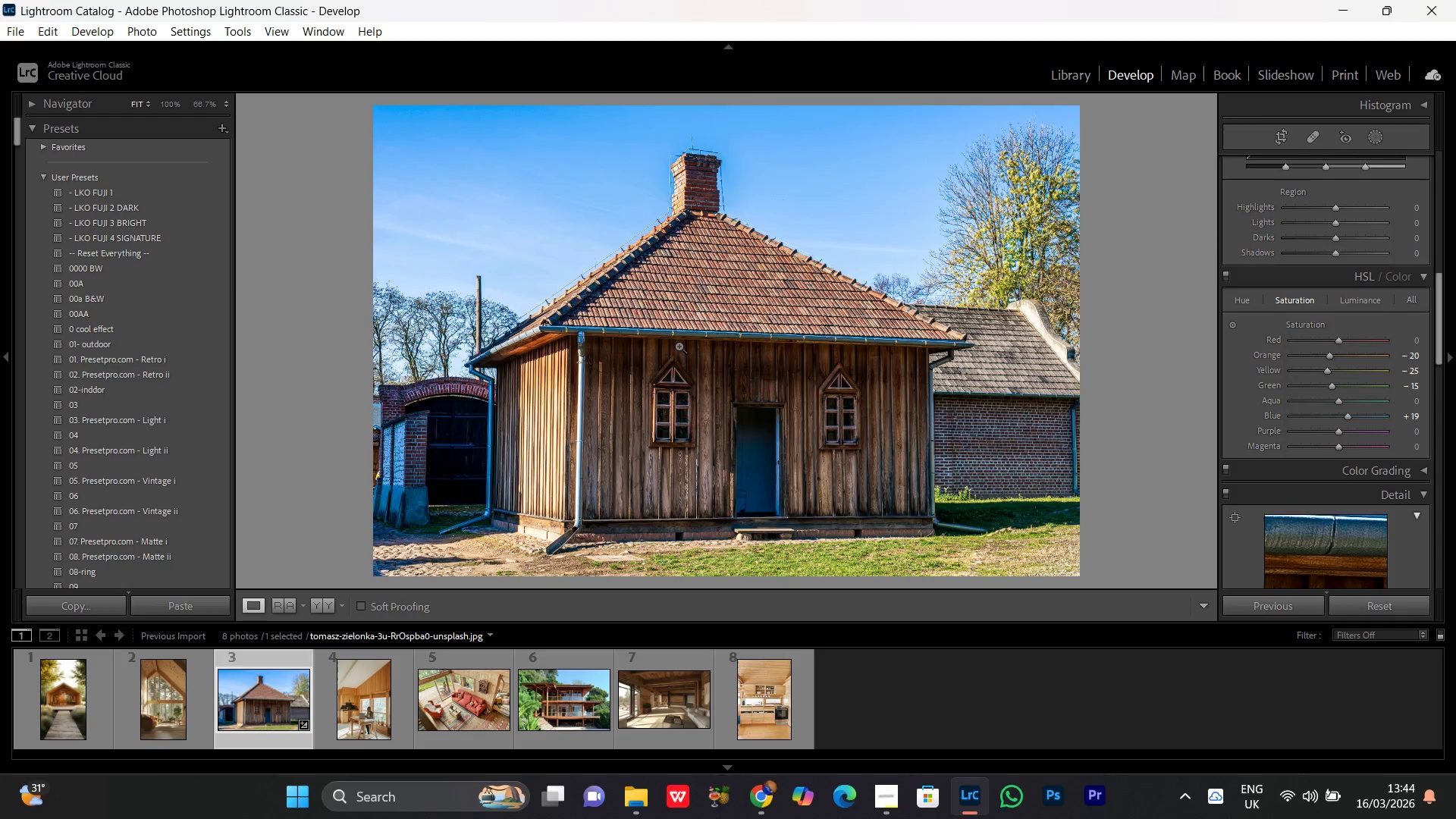 
triple_click([679, 346])
 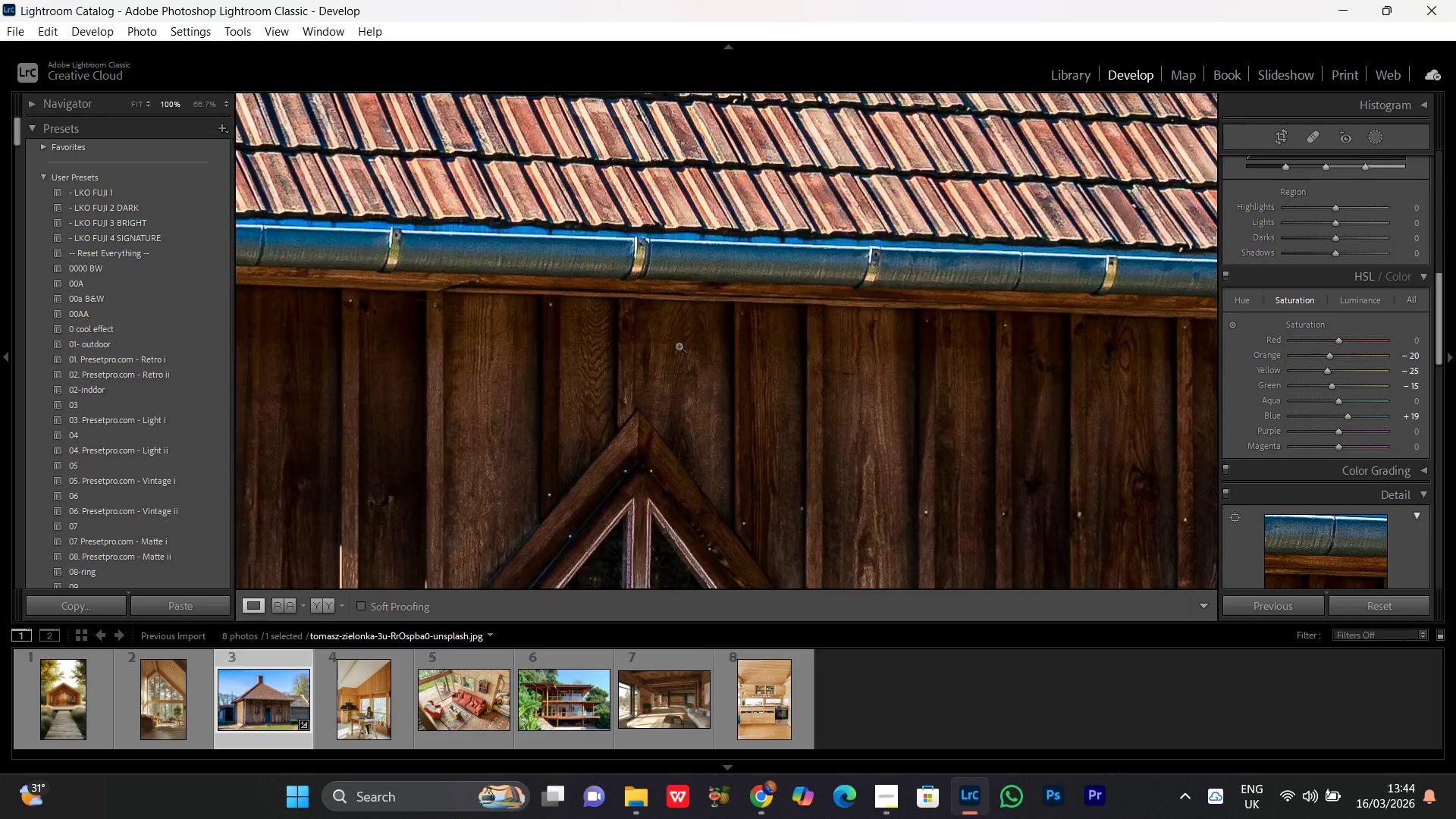 
triple_click([679, 346])
 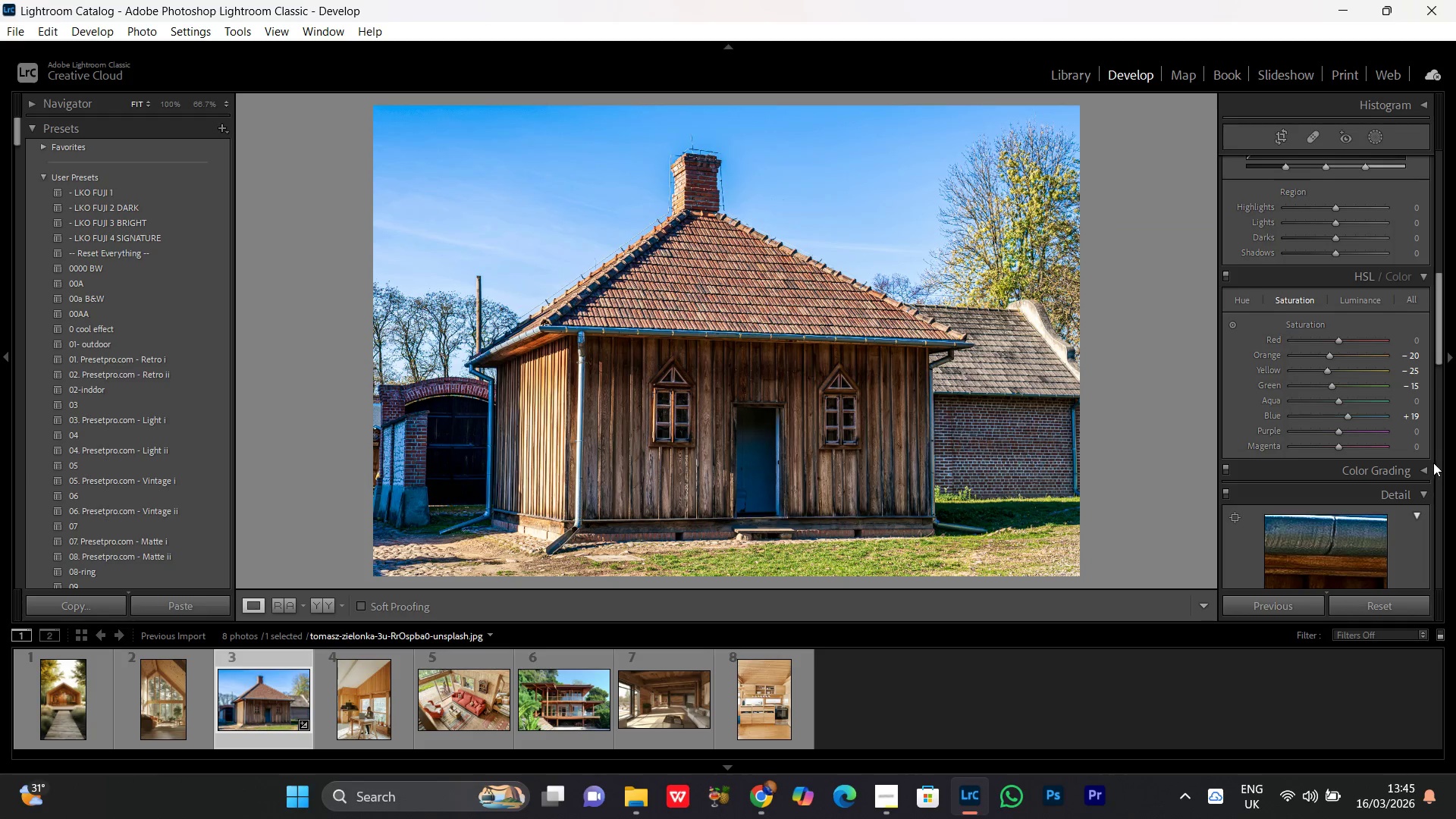 
scroll: coordinate [1433, 463], scroll_direction: none, amount: 0.0
 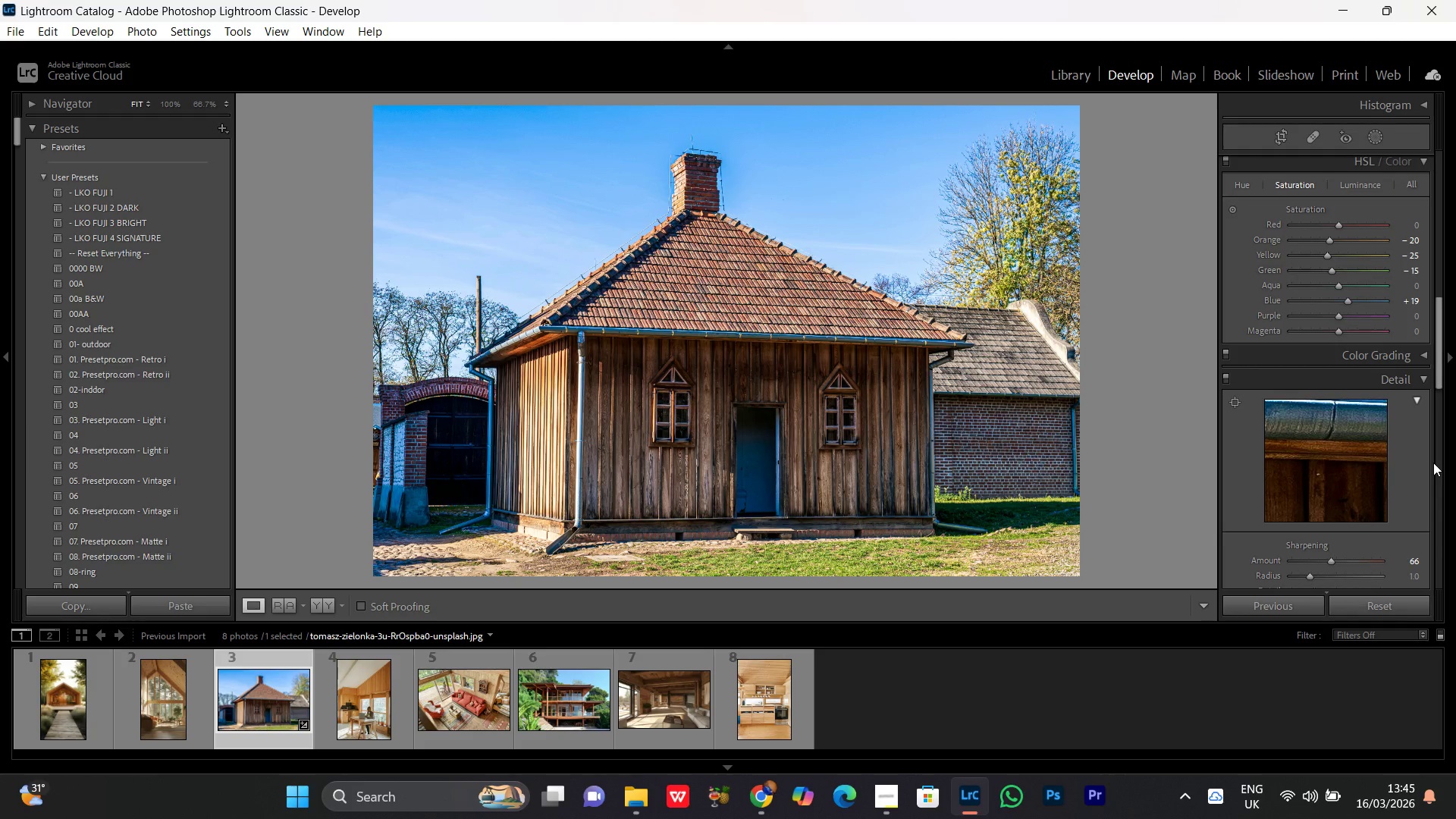 
scroll: coordinate [1433, 463], scroll_direction: down, amount: 2.0
 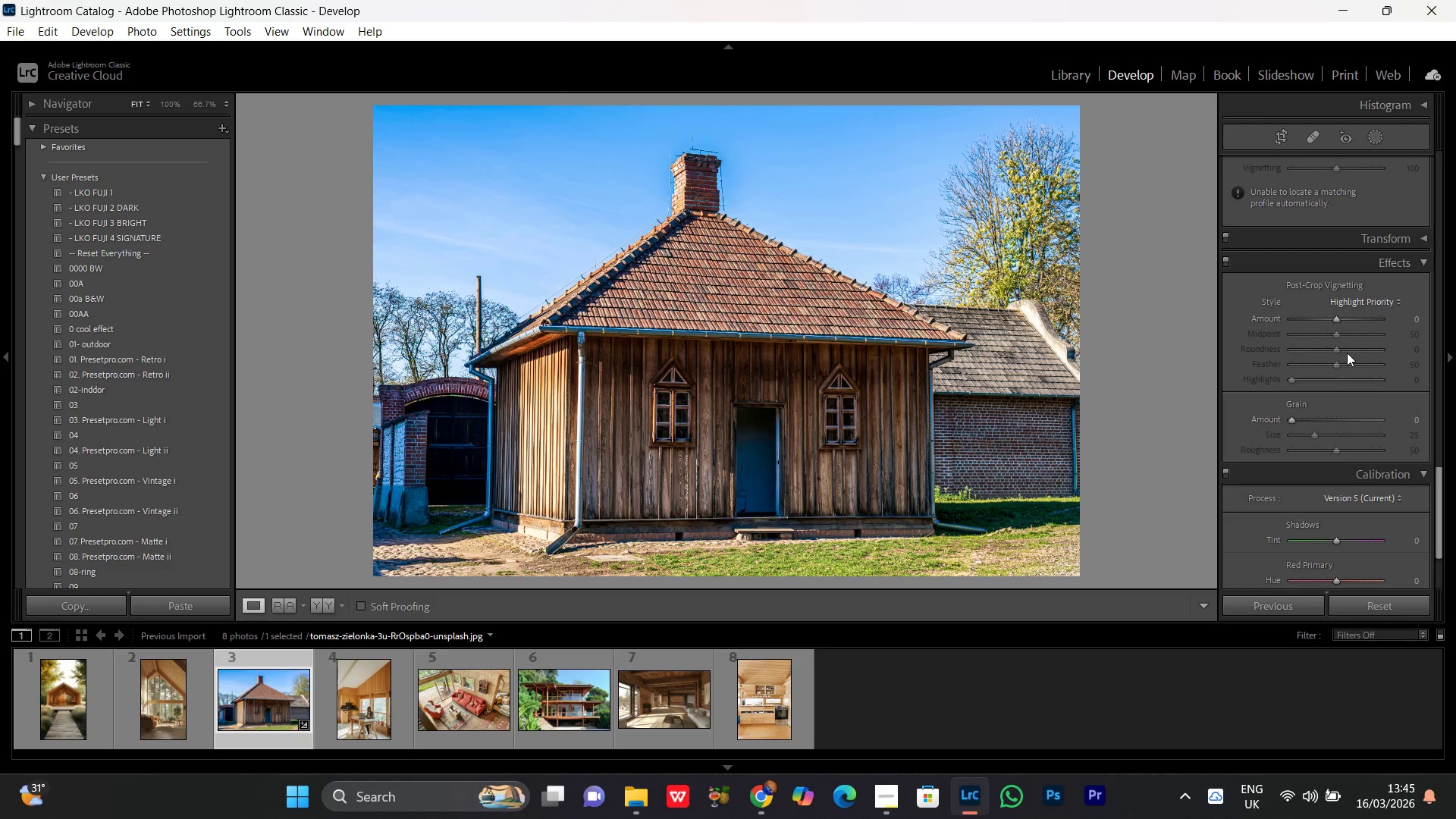 
left_click([1333, 322])
 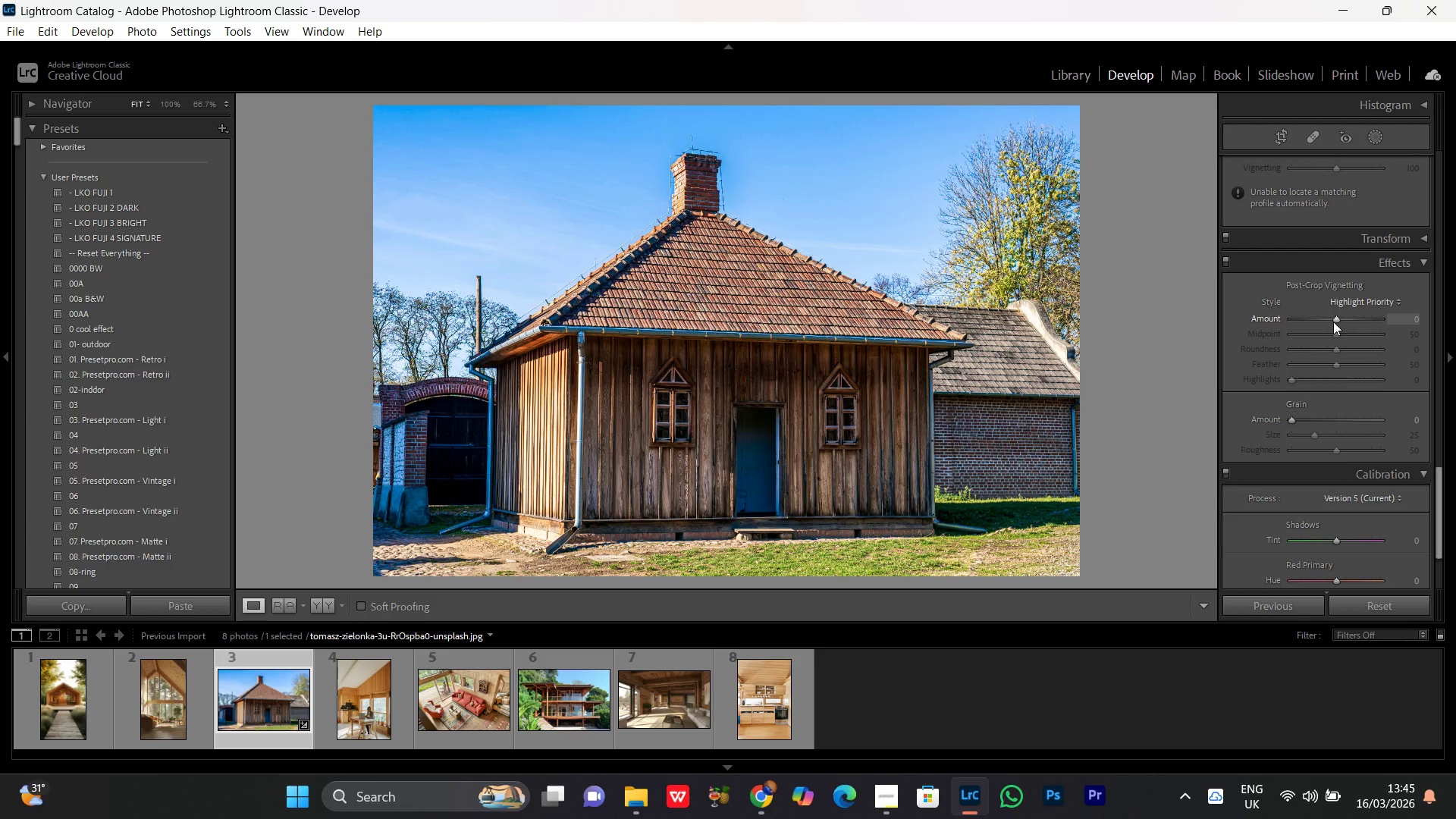 
scroll: coordinate [1333, 322], scroll_direction: down, amount: 2.0
 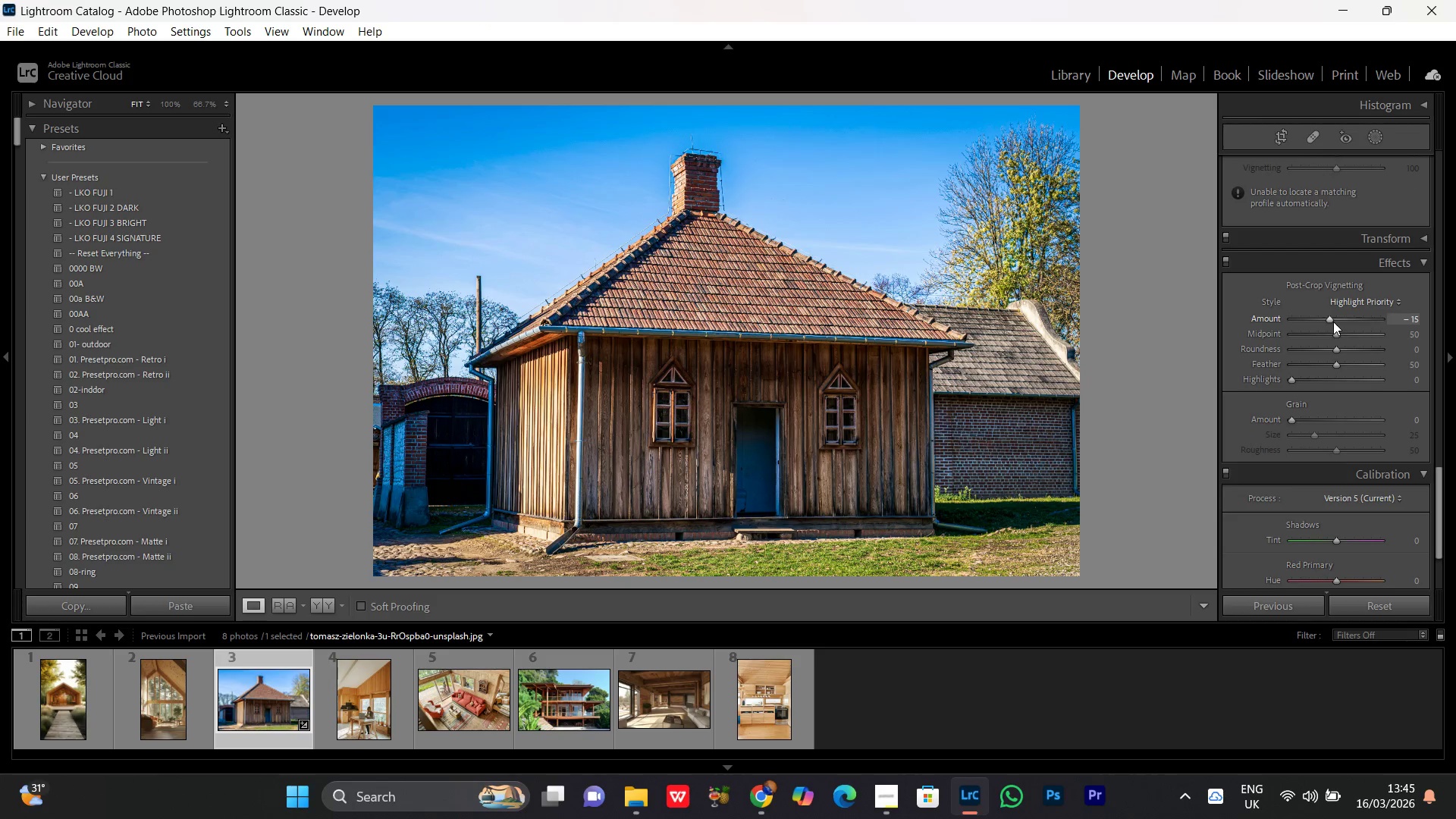 
scroll: coordinate [1333, 322], scroll_direction: none, amount: 0.0
 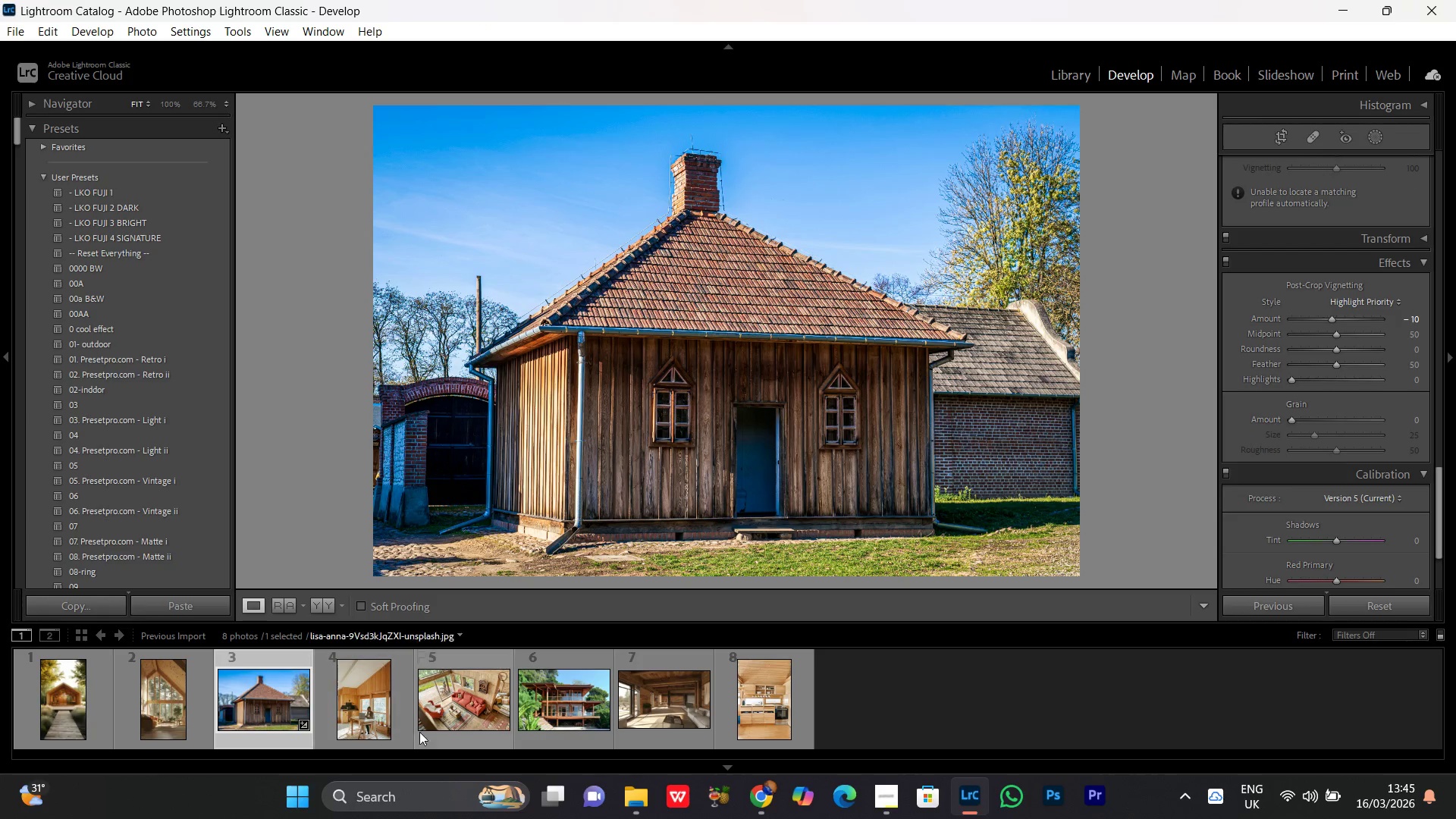 
key(Control+C)
 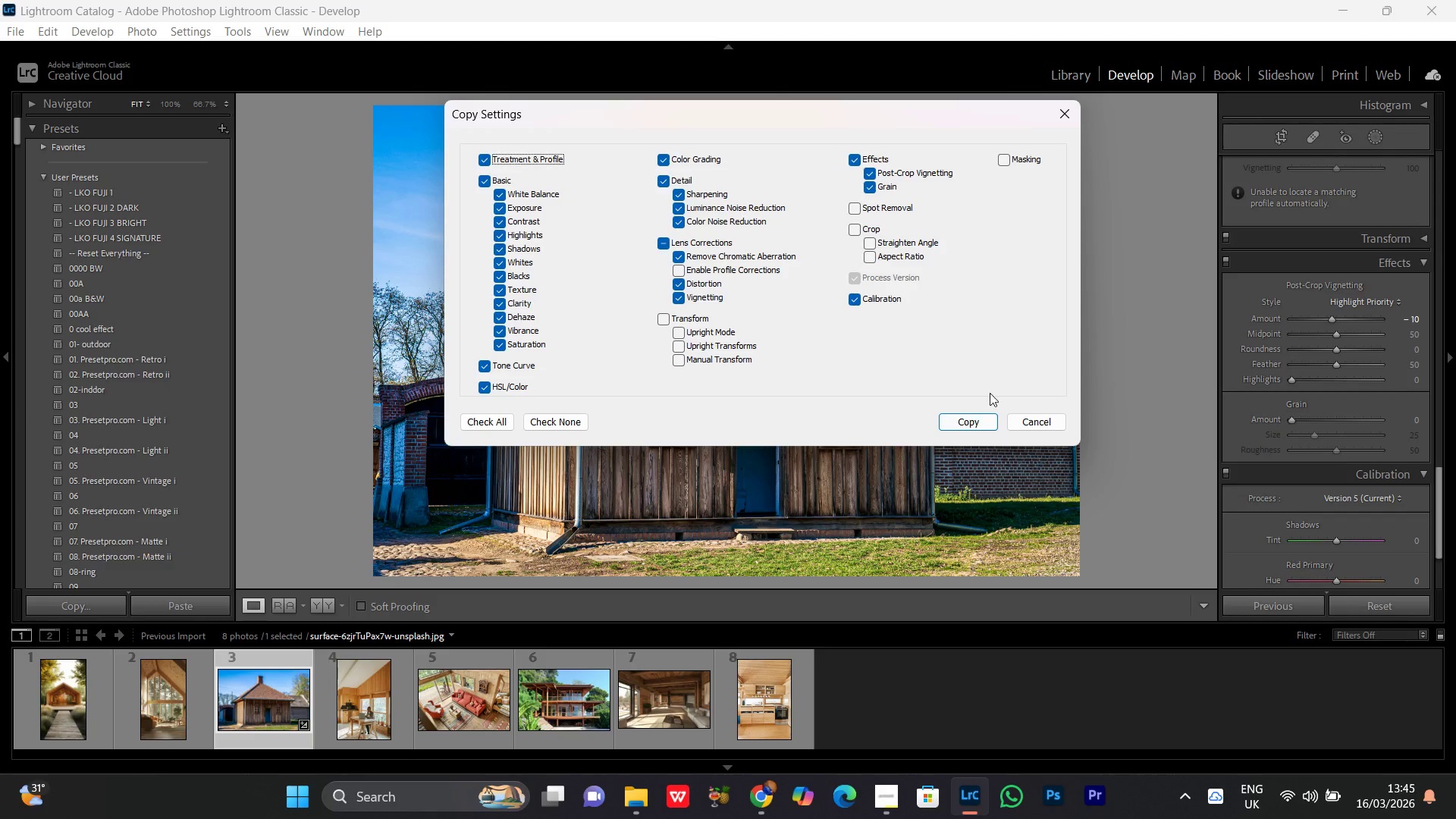 
left_click([957, 425])
 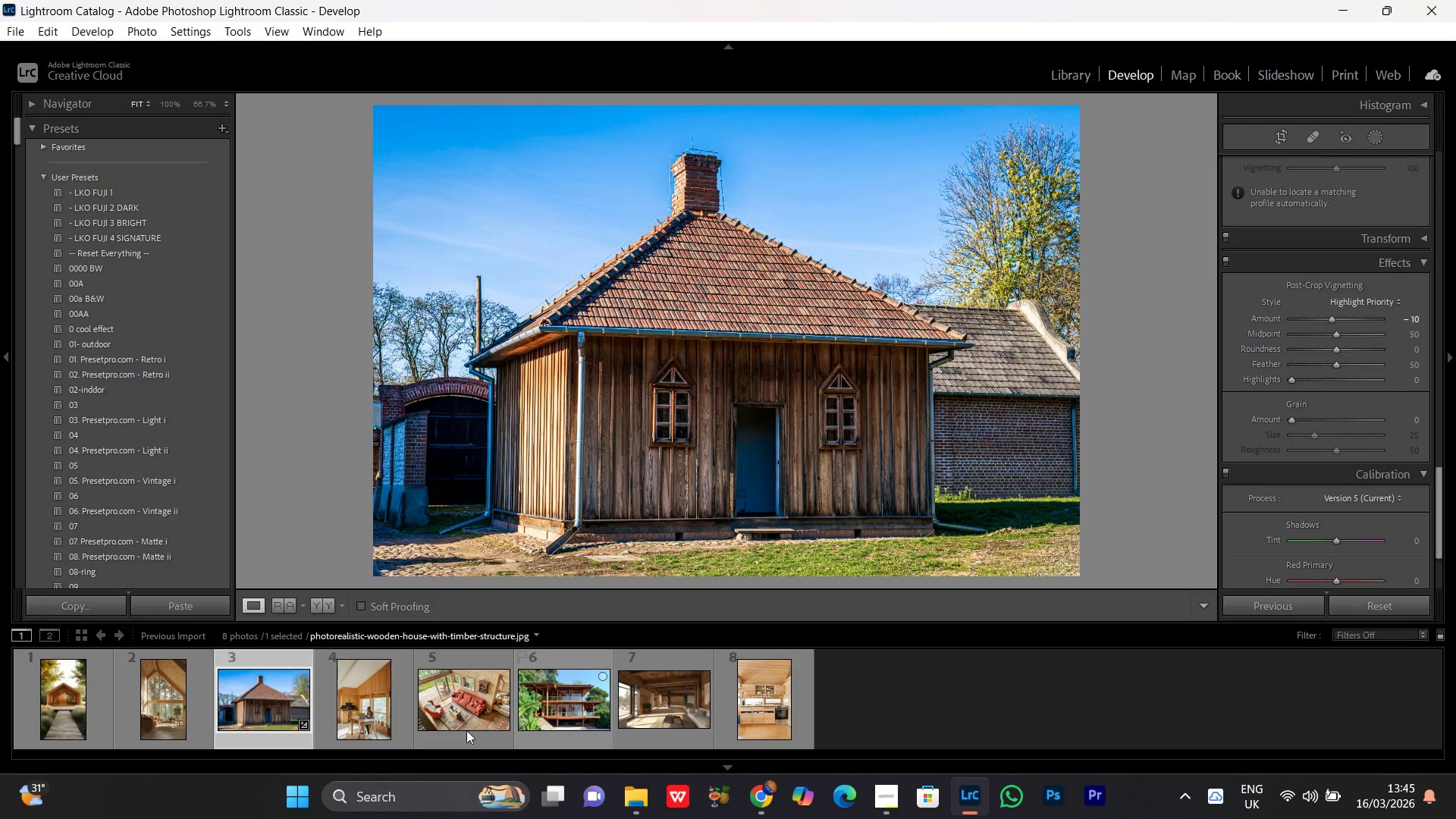 
double_click([445, 717])
 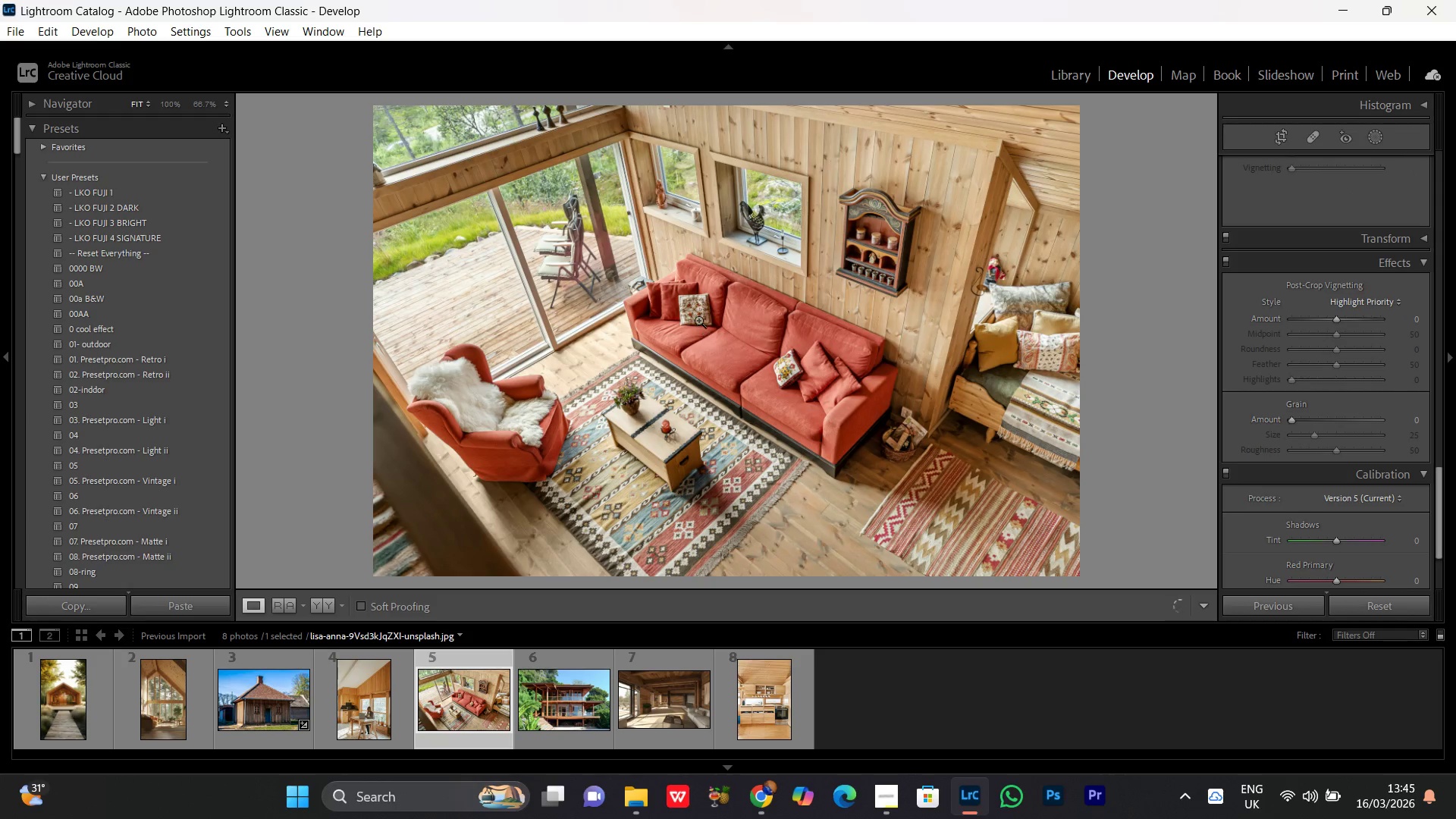 
double_click([707, 306])
 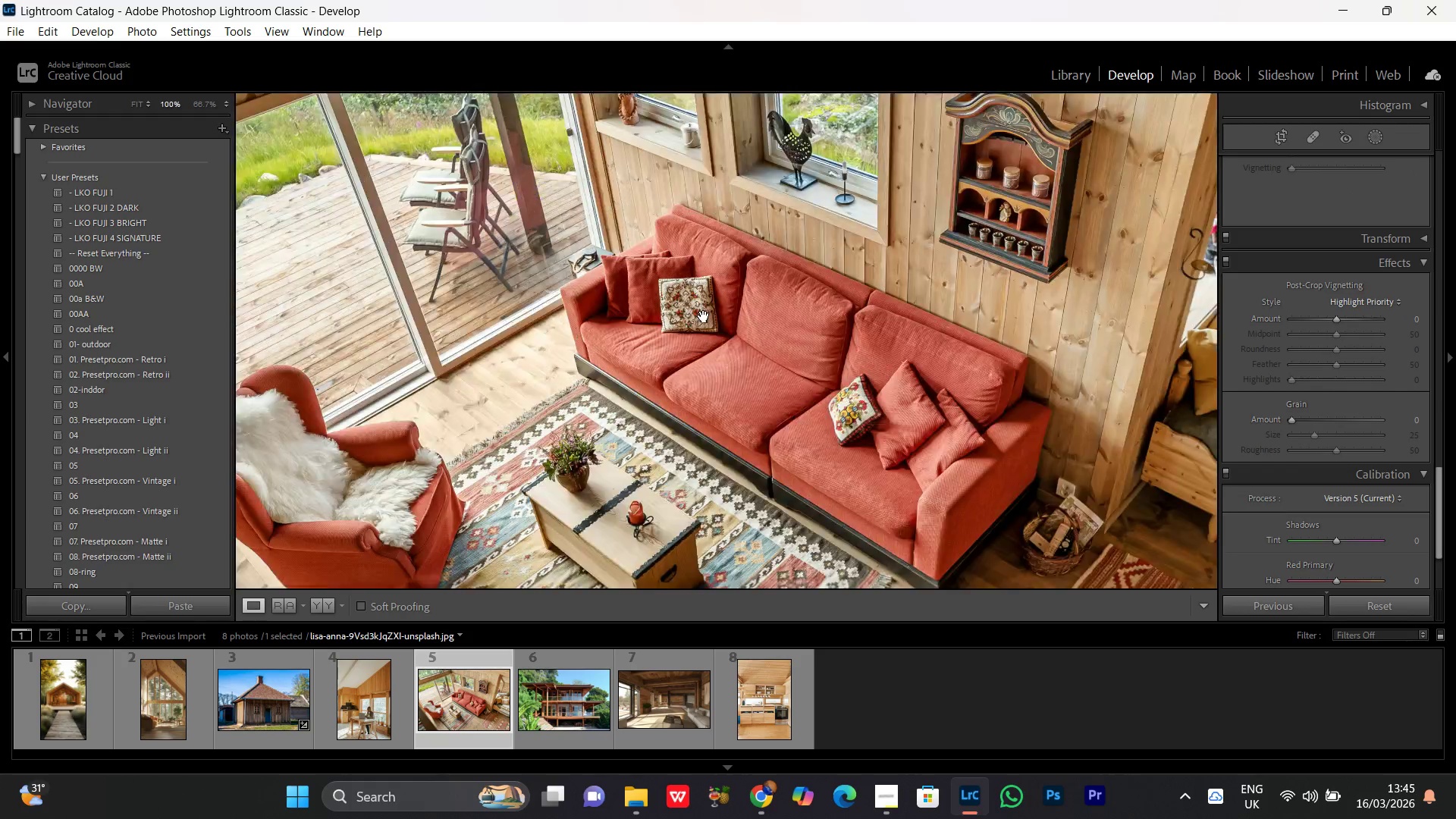 
double_click([704, 316])
 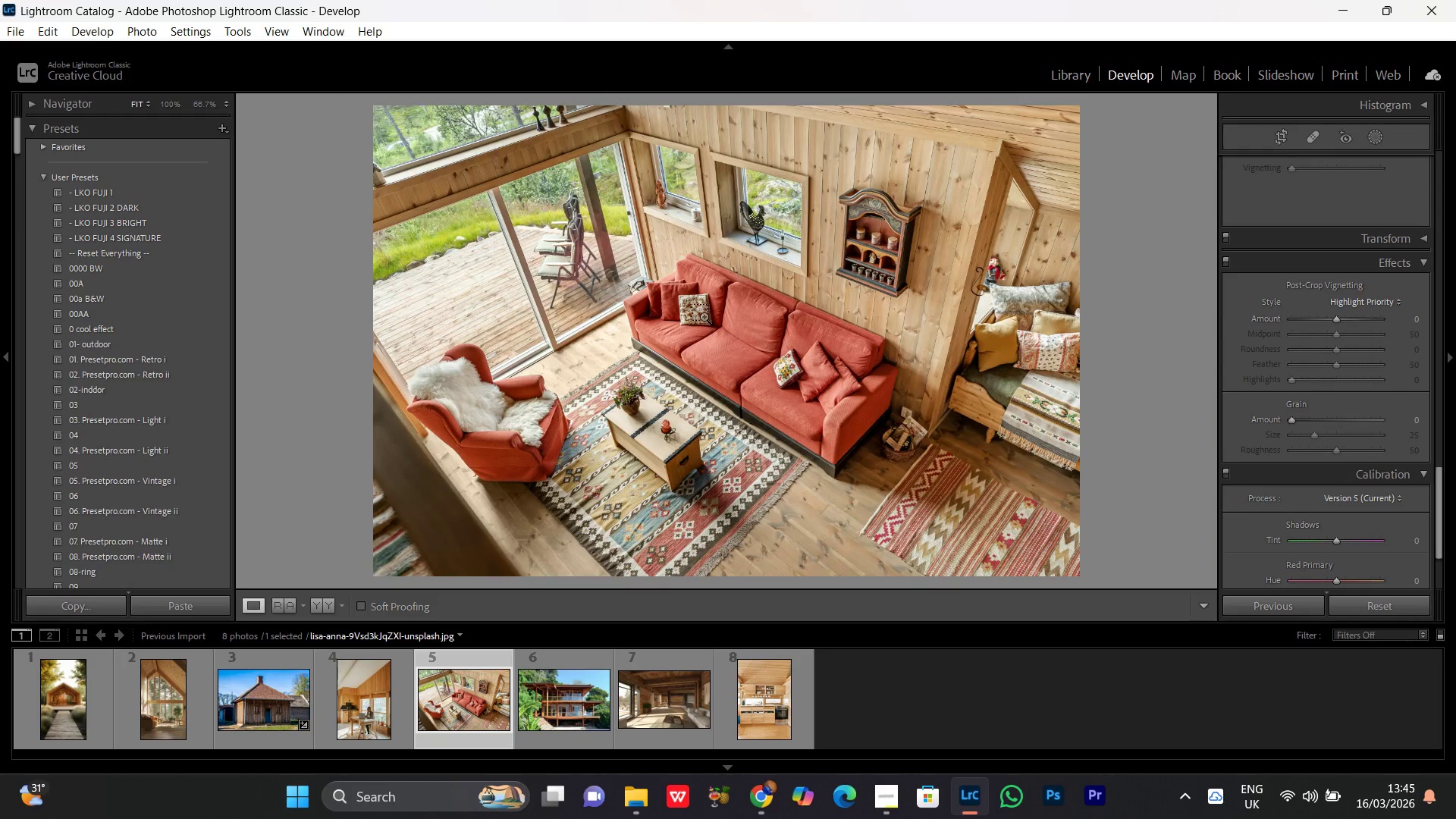 
key(Control+V)
 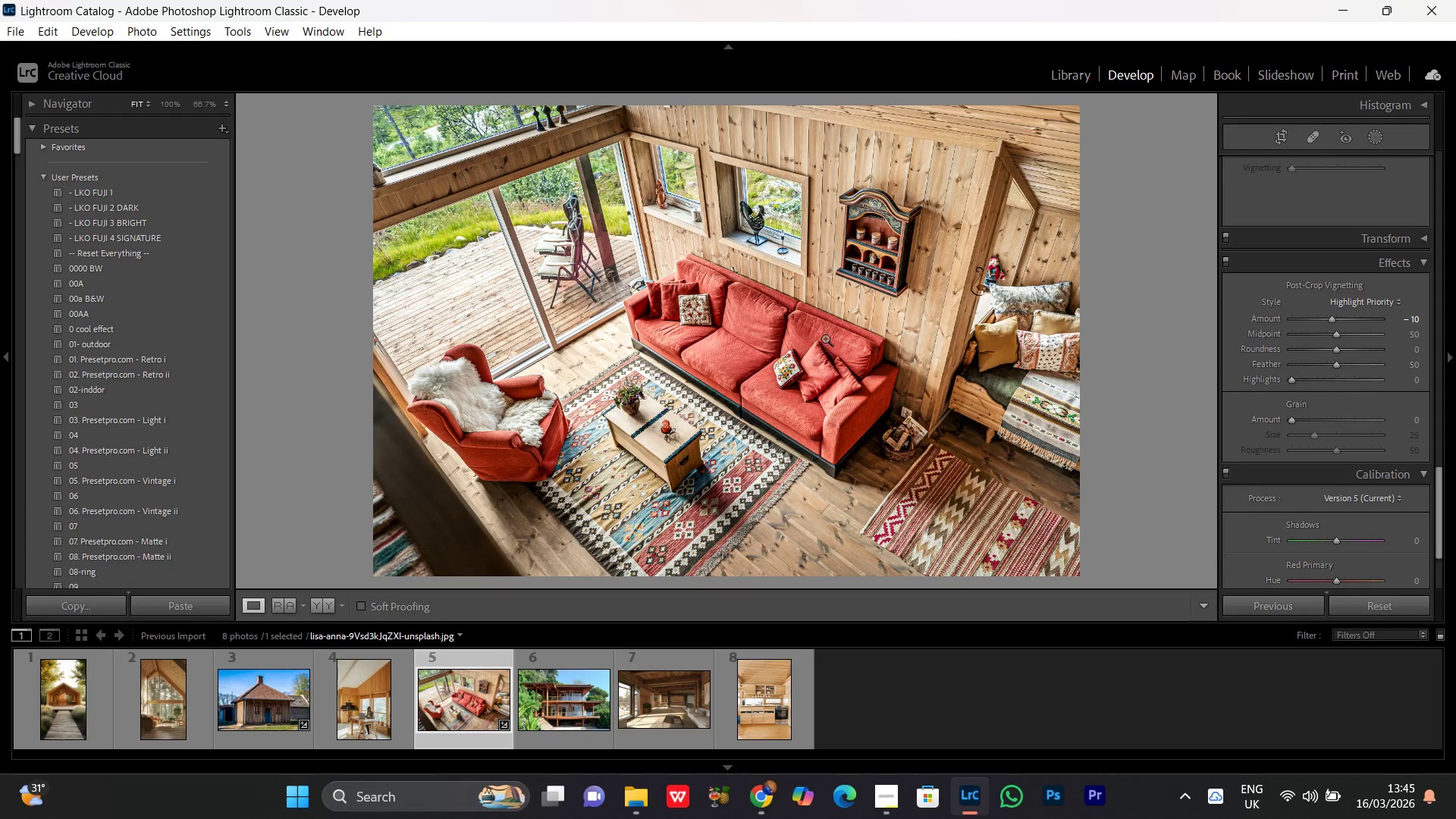 
double_click([805, 269])
 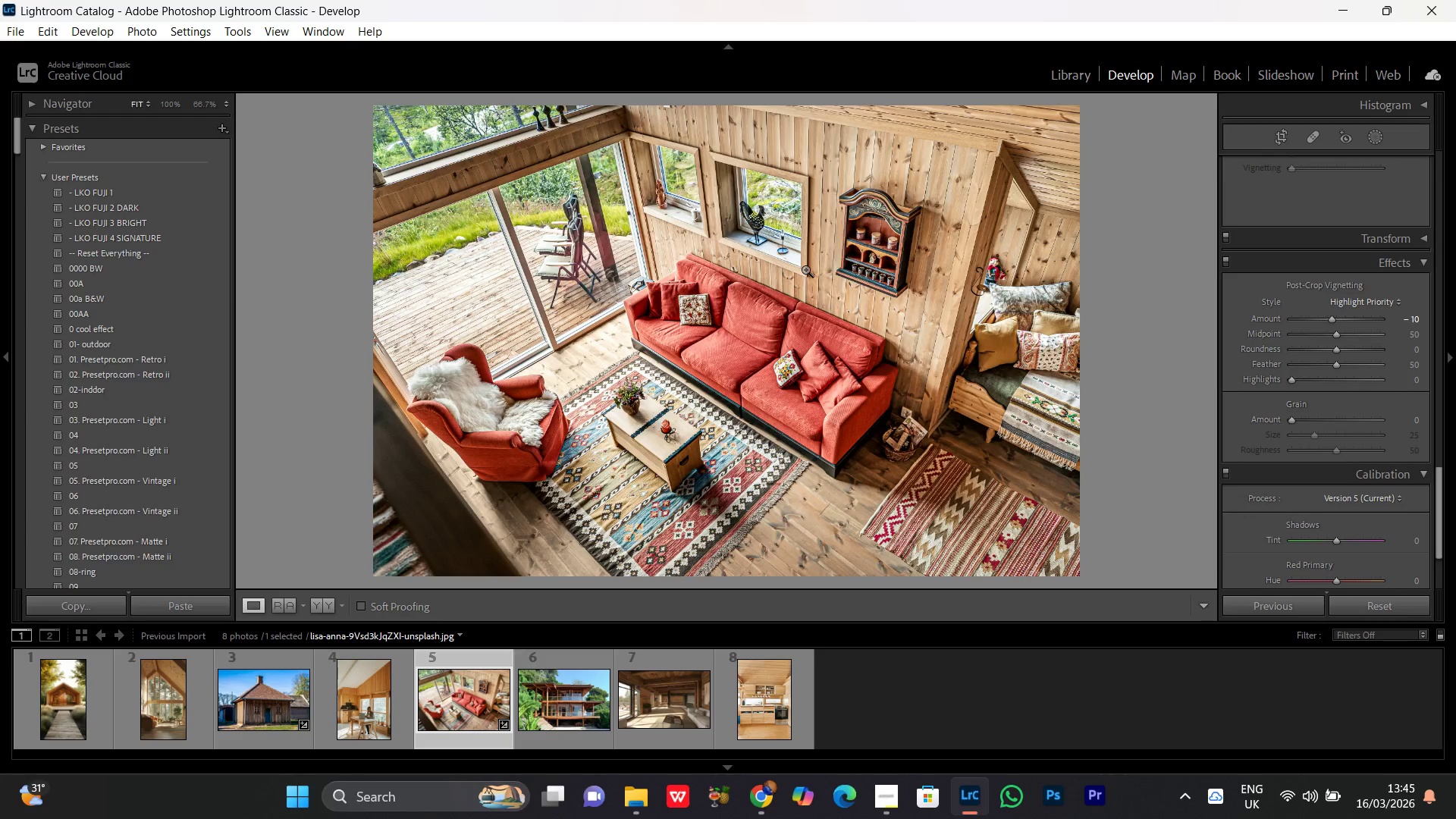 
triple_click([805, 269])
 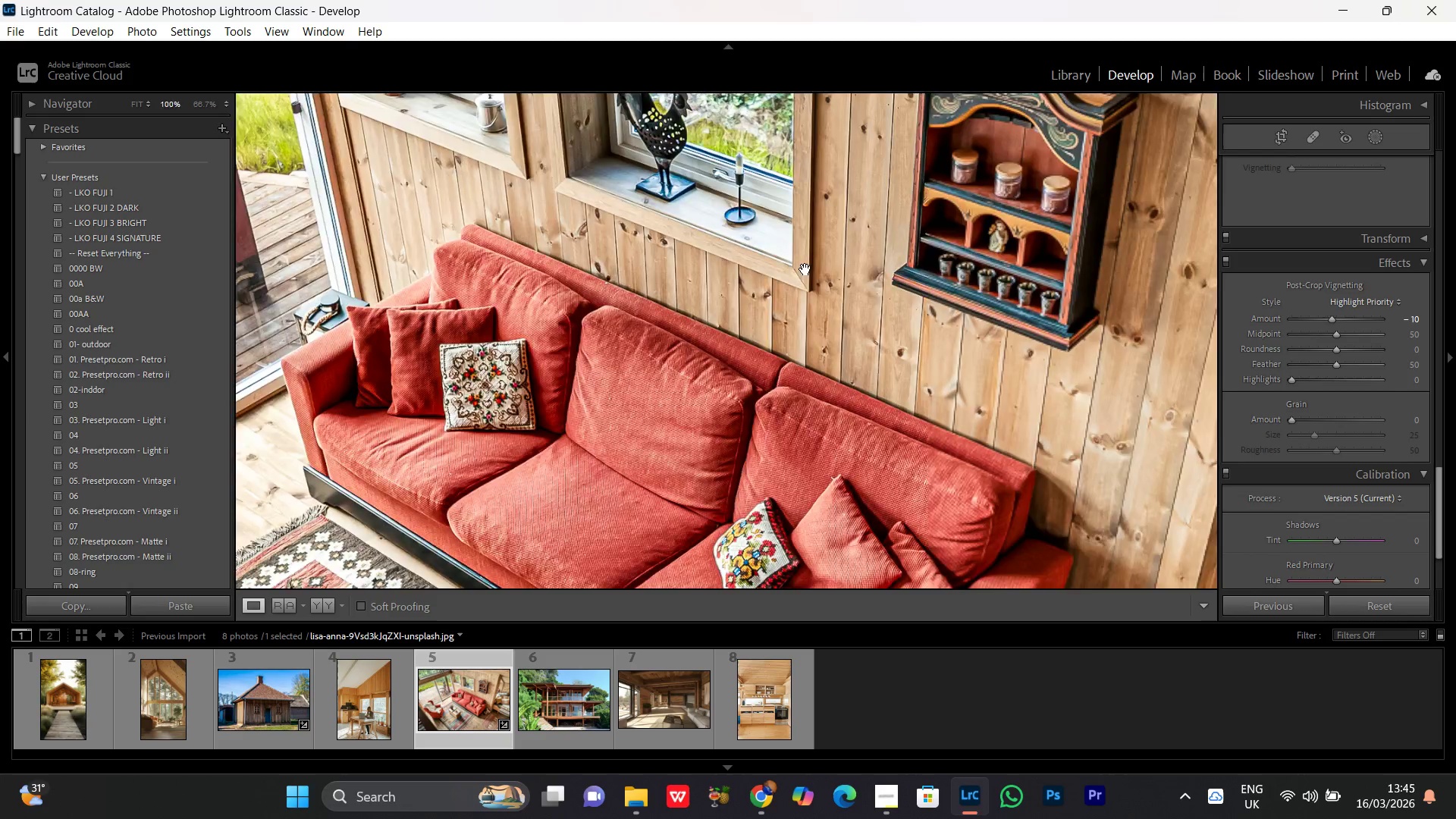 
triple_click([805, 269])
 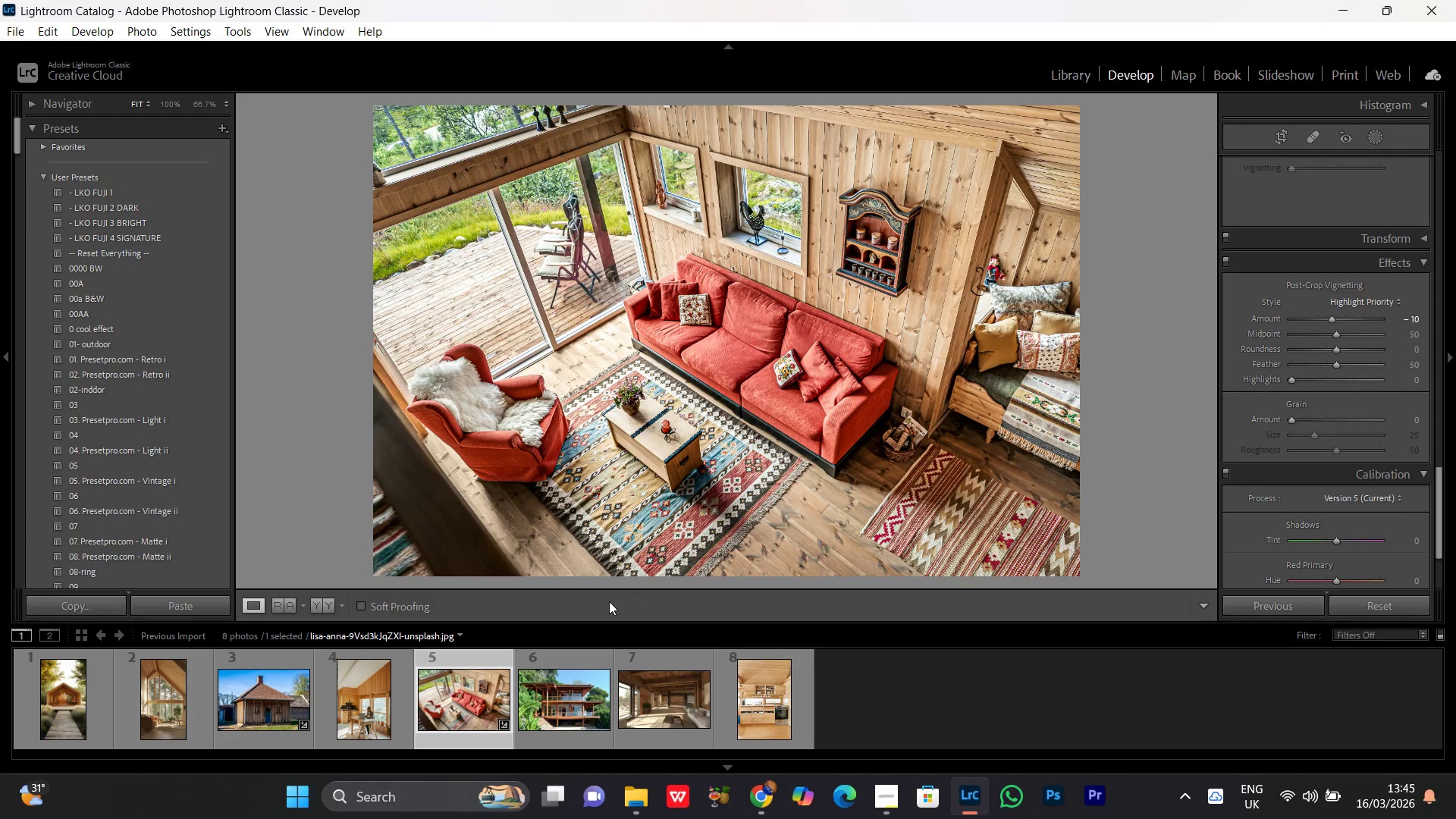 
mouse_move([494, 704])
 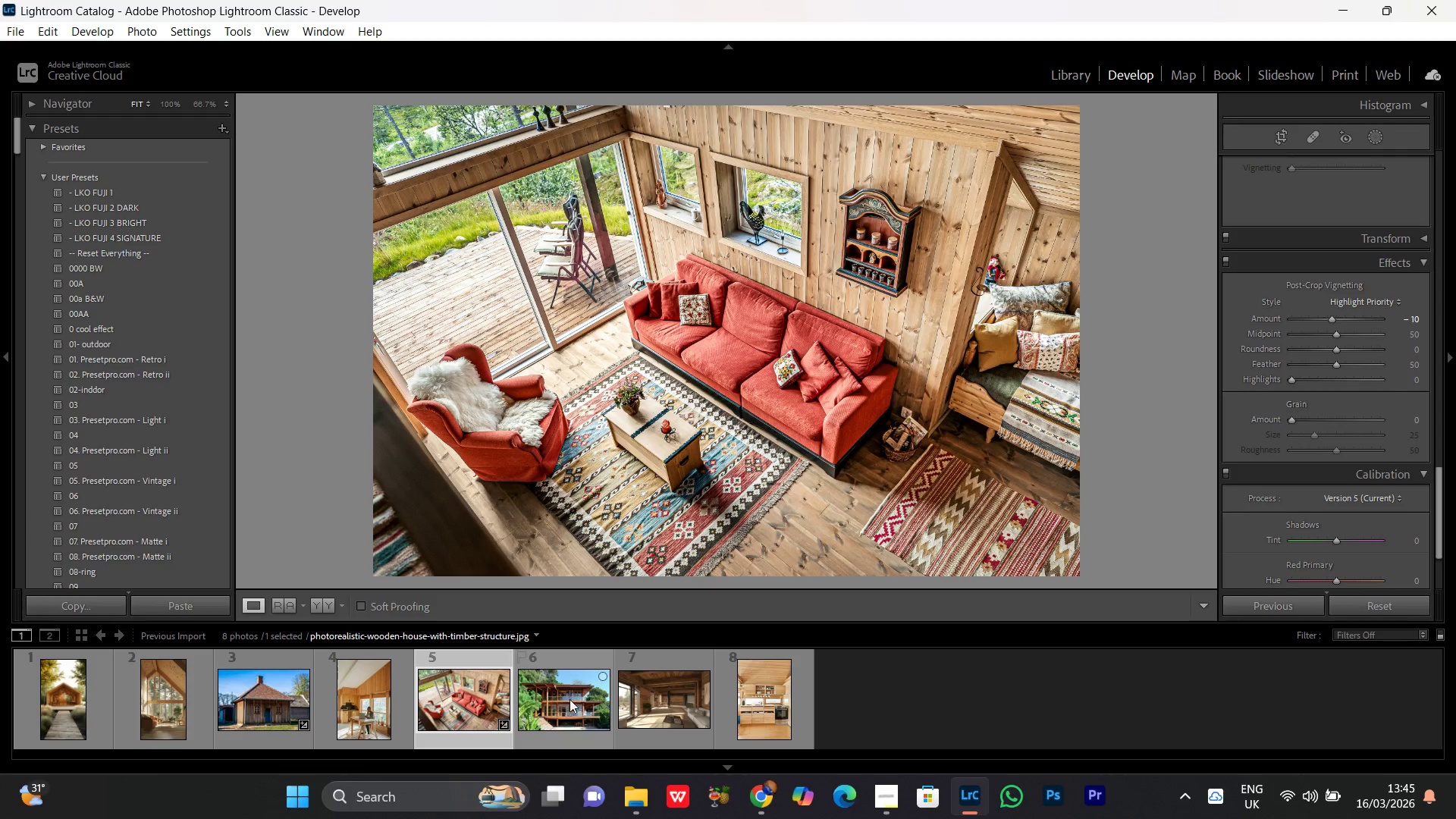 
mouse_move([550, 705])
 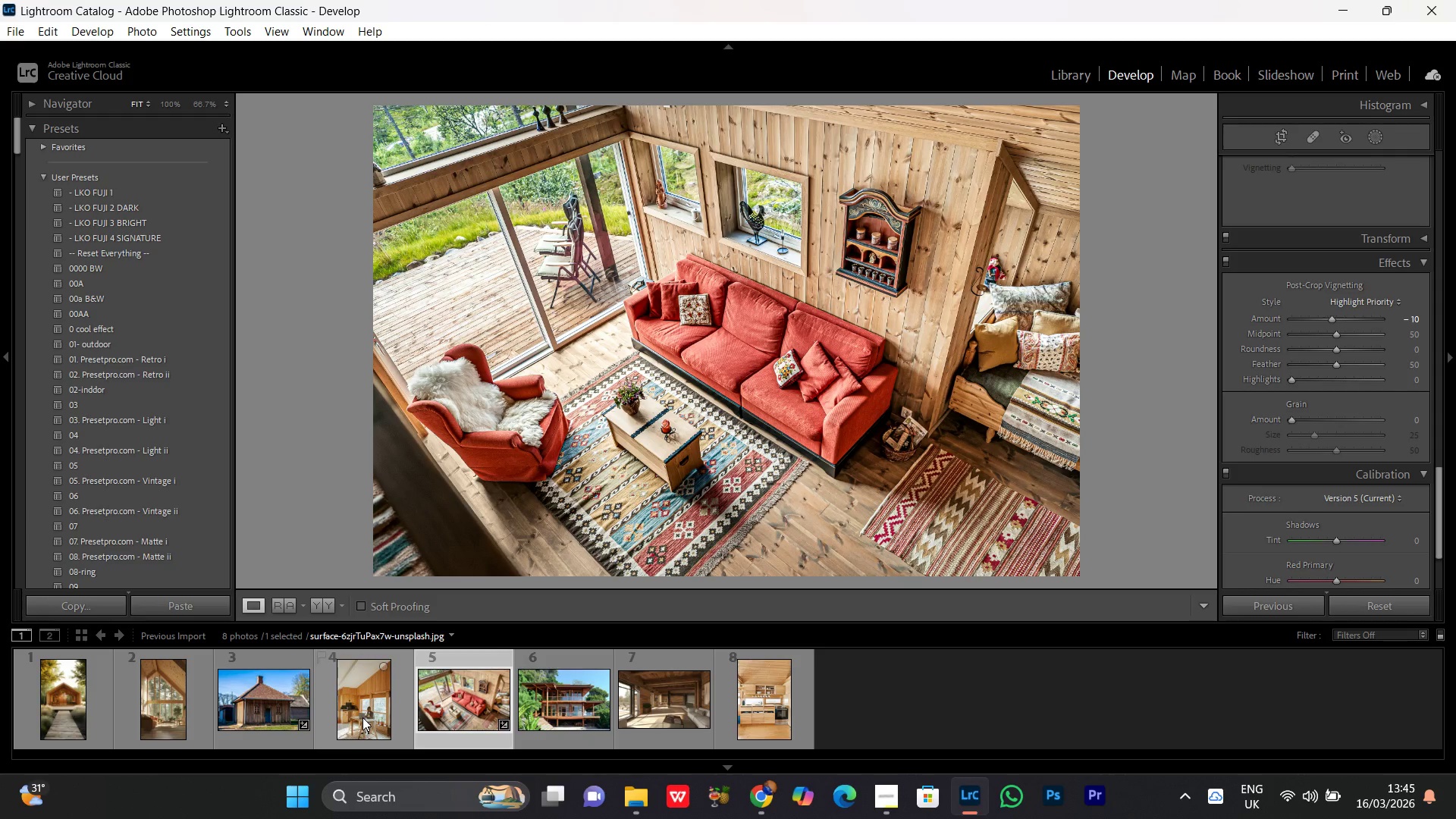 
double_click([362, 717])
 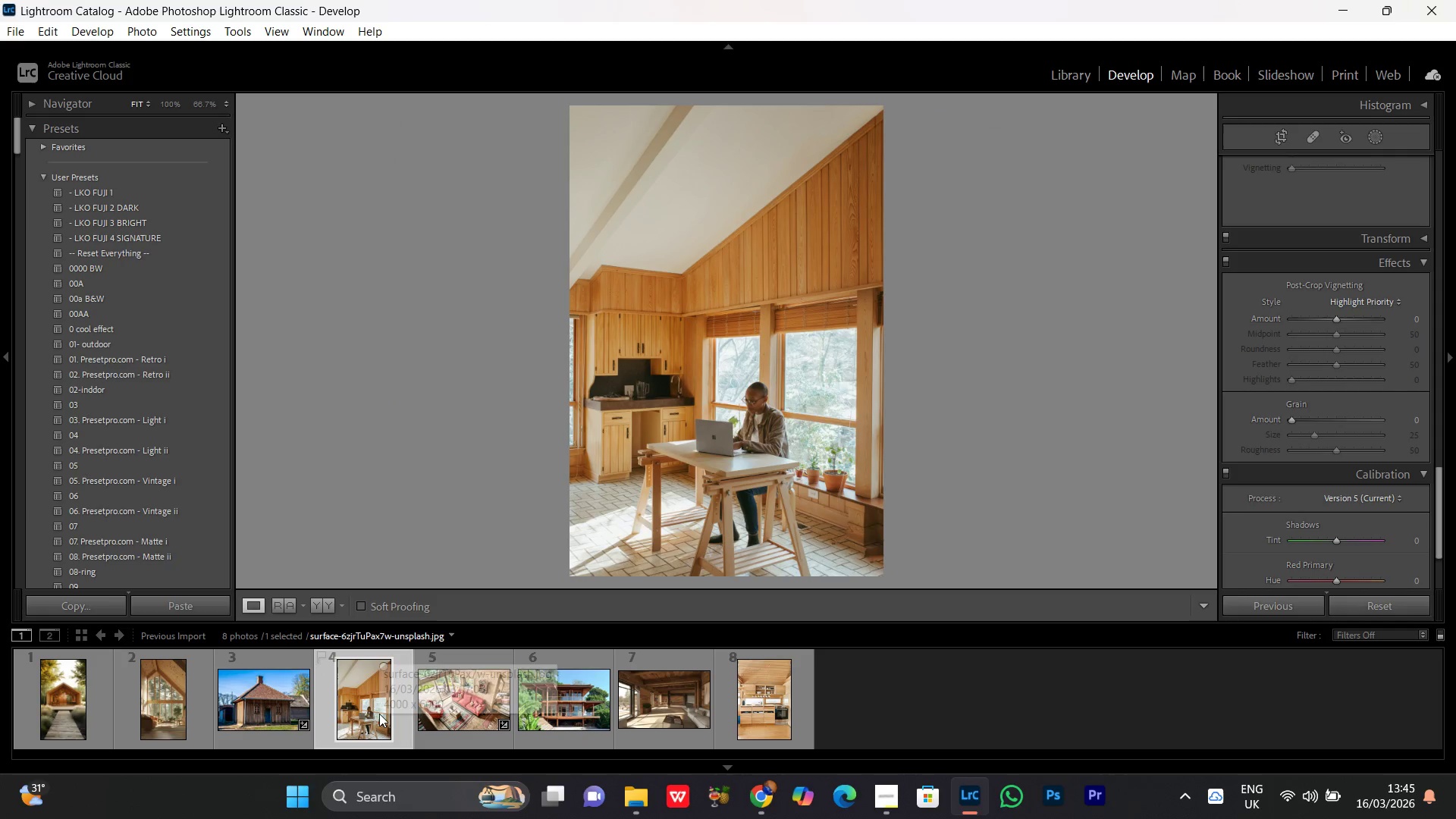 
key(Delete)
 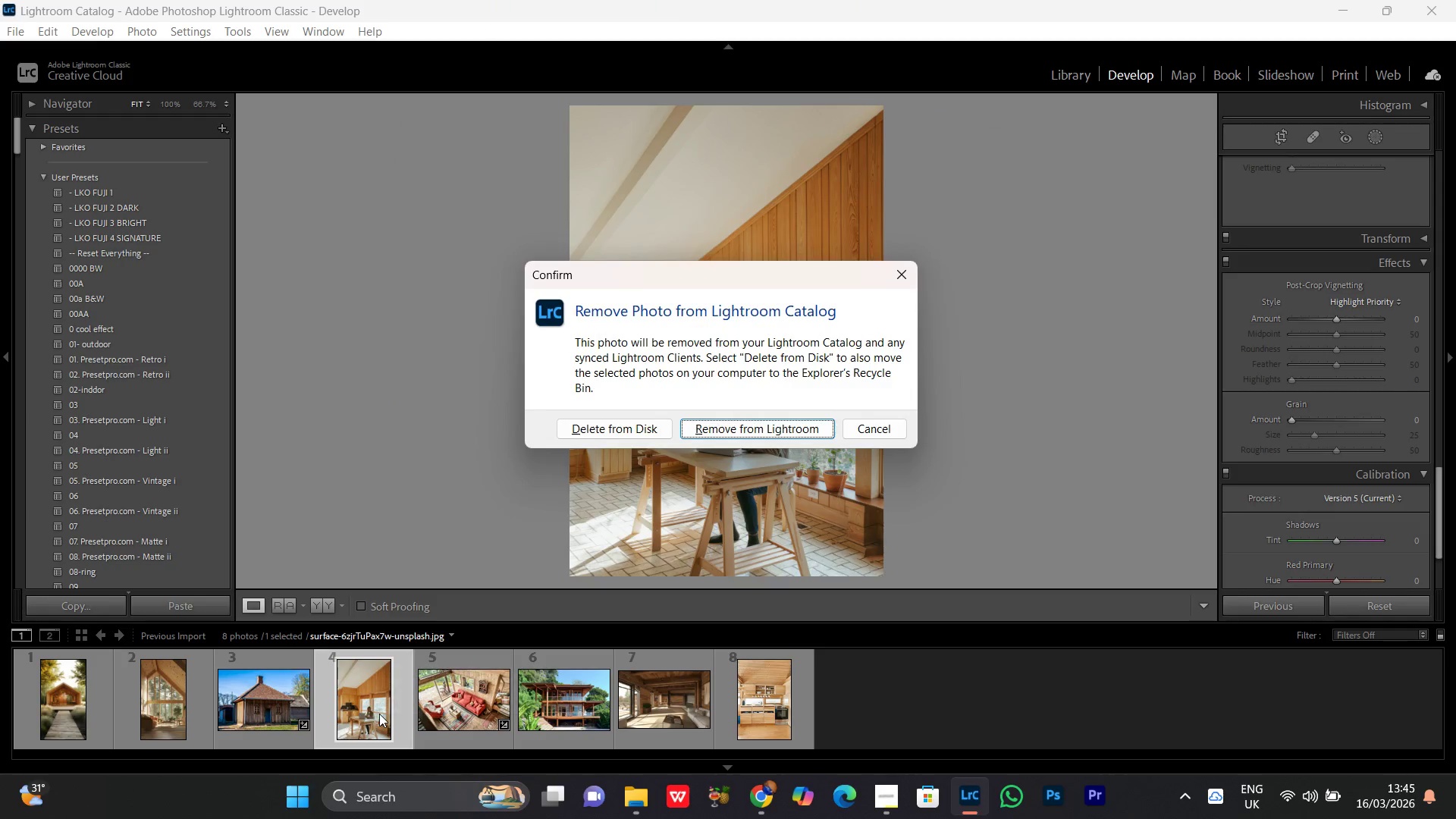 
key(Enter)
 